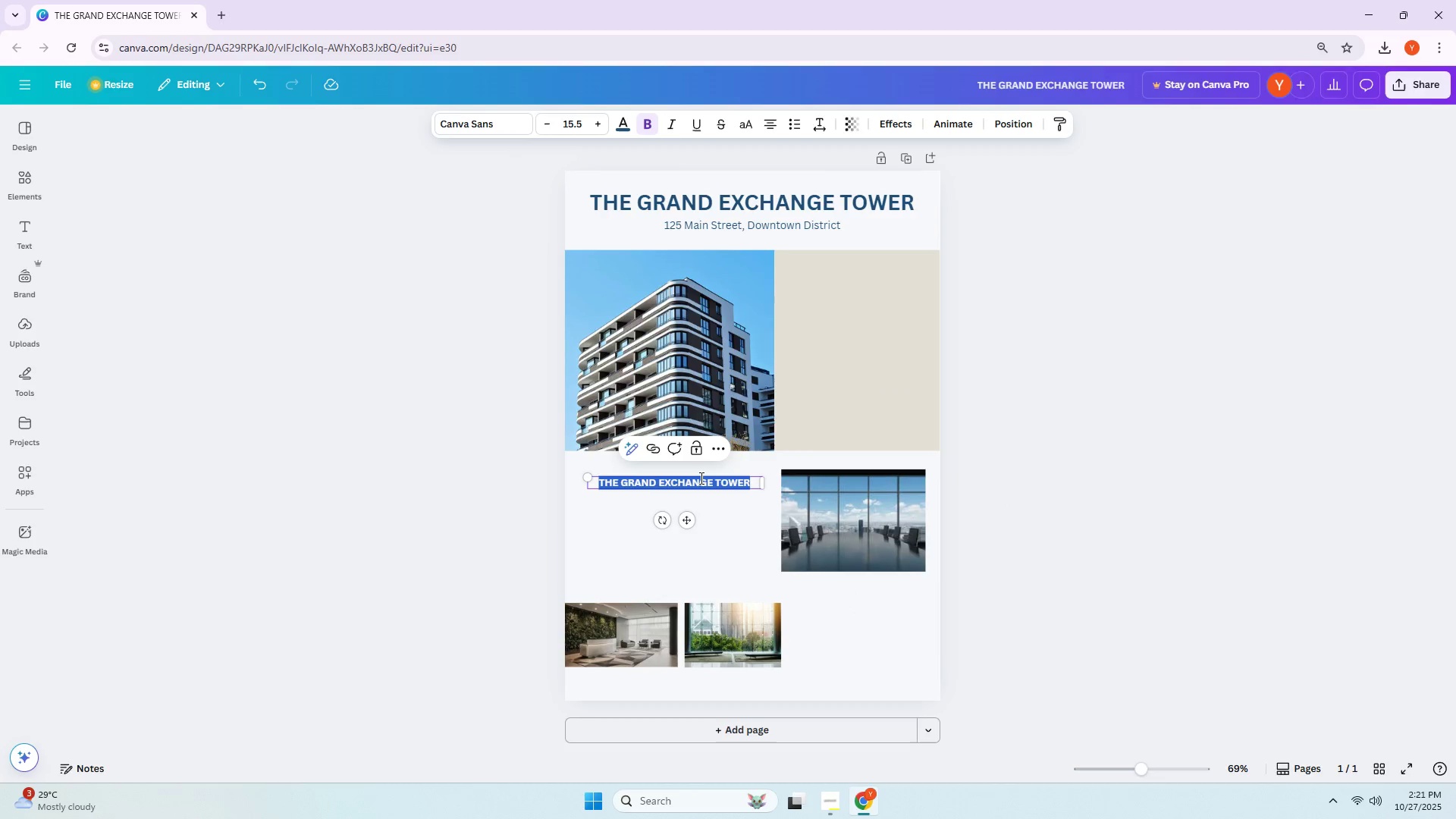 
type(Ke)
key(Backspace)
key(Backspace)
type(KEY FEATURES)
 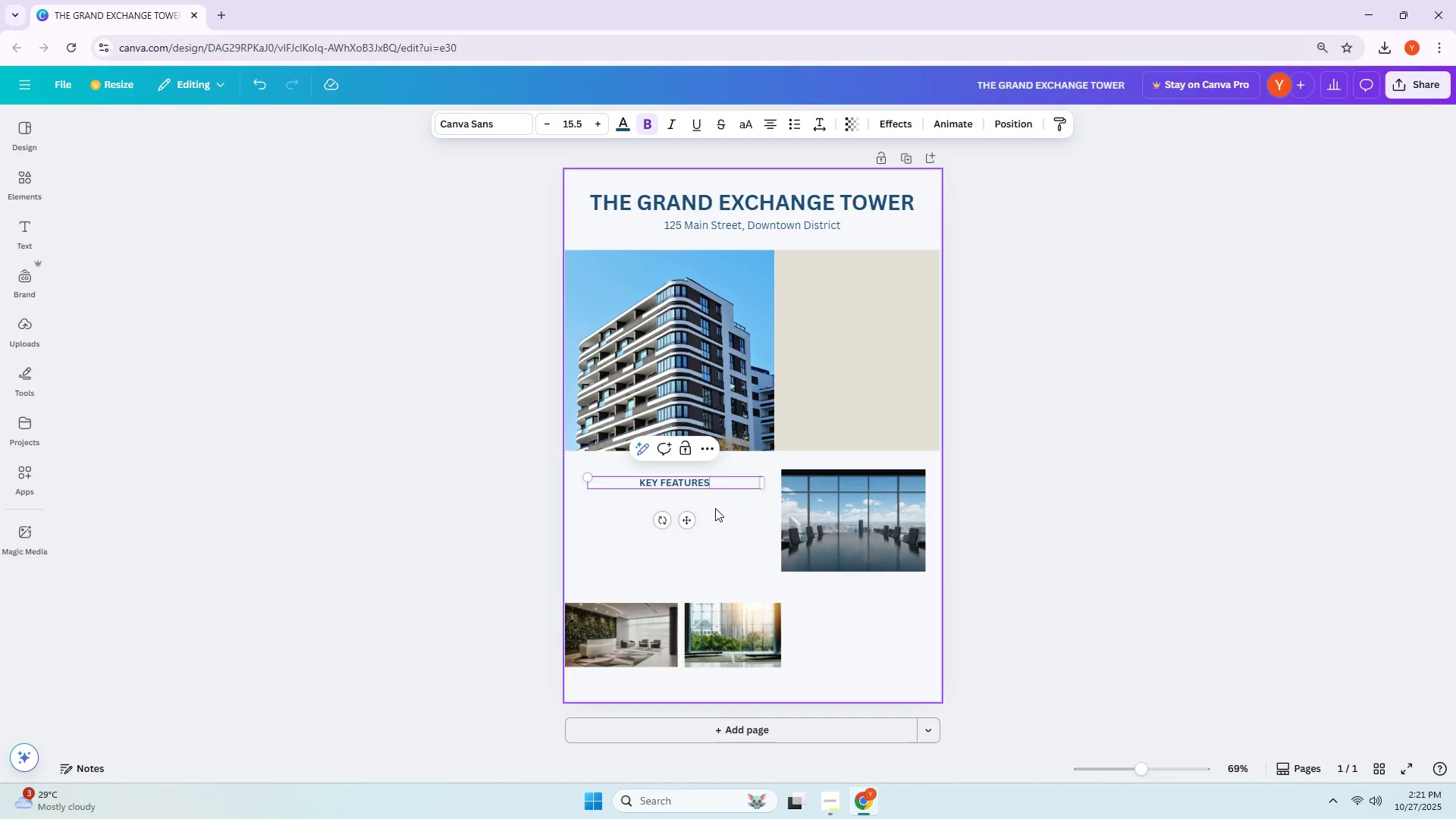 
left_click([716, 516])
 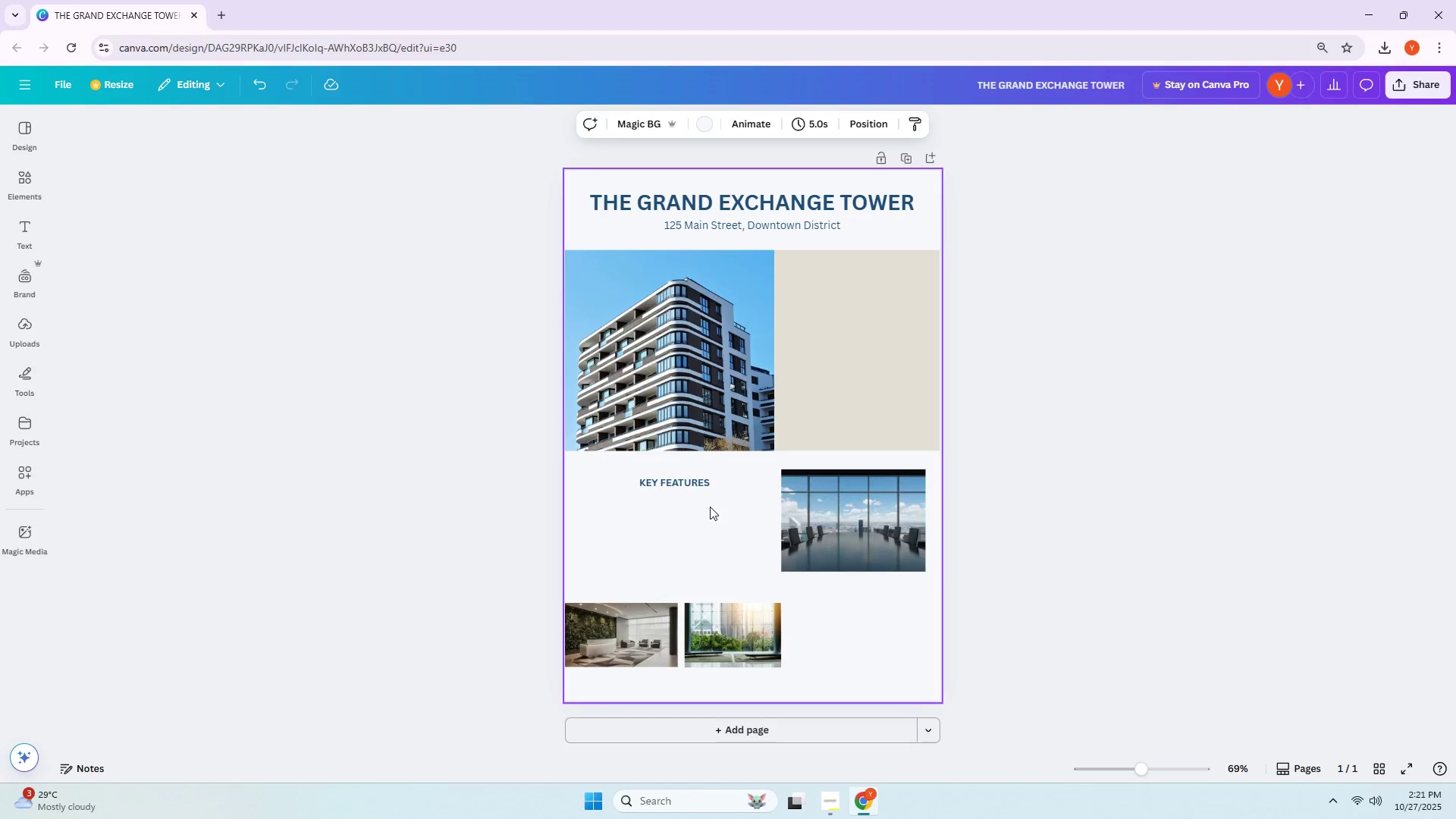 
double_click([692, 488])
 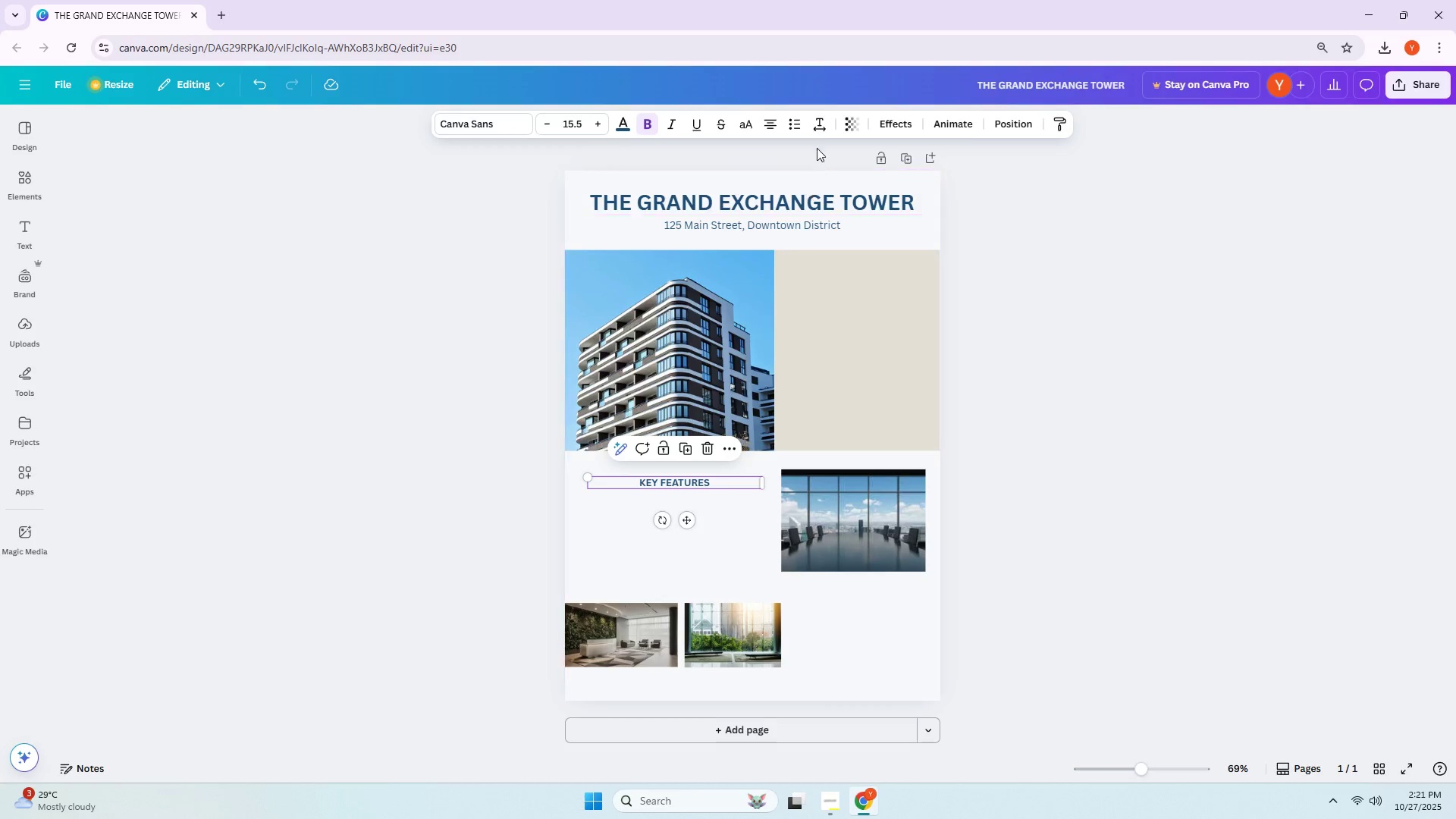 
left_click([824, 127])
 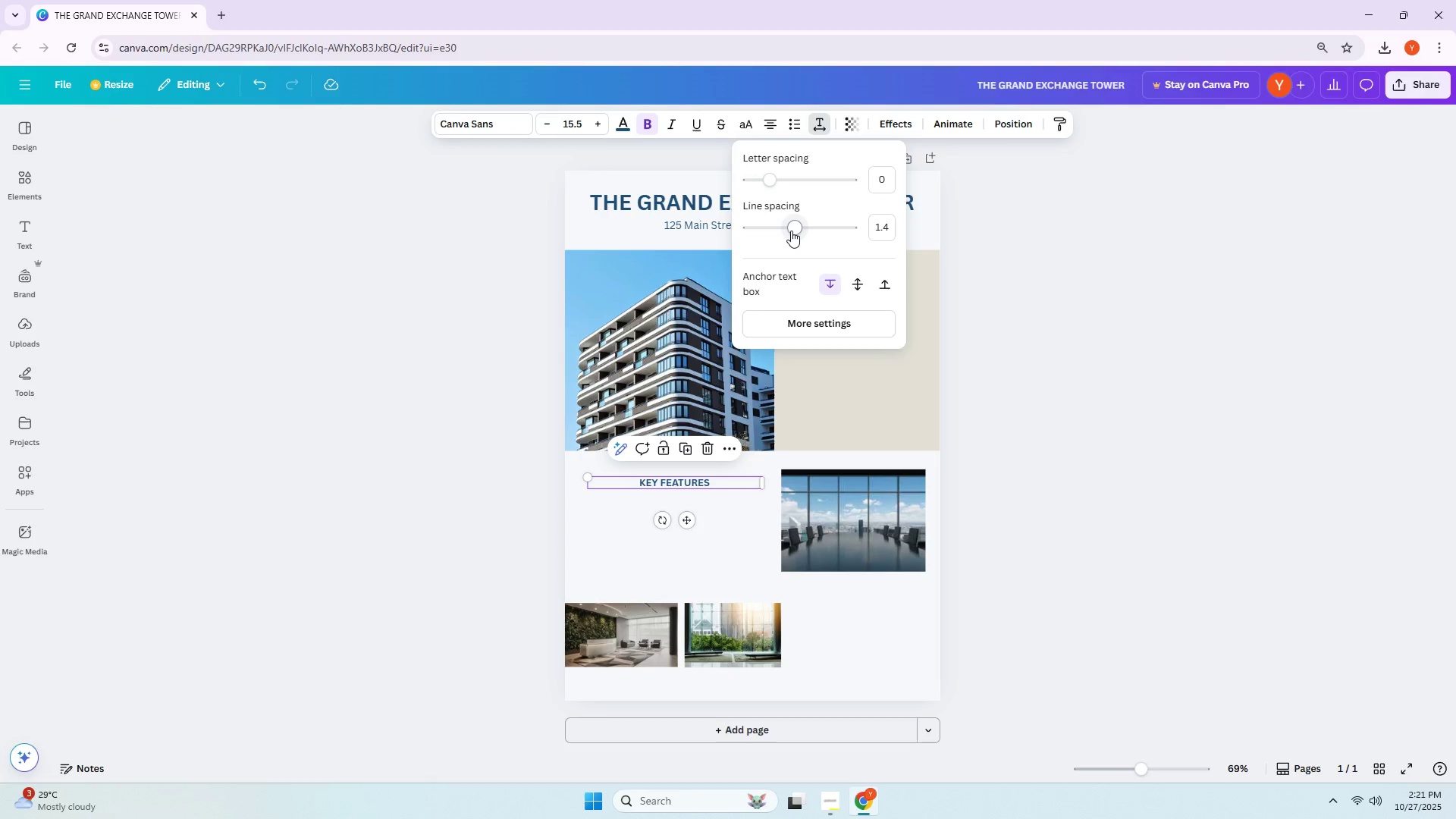 
left_click_drag(start_coordinate=[793, 231], to_coordinate=[797, 231])
 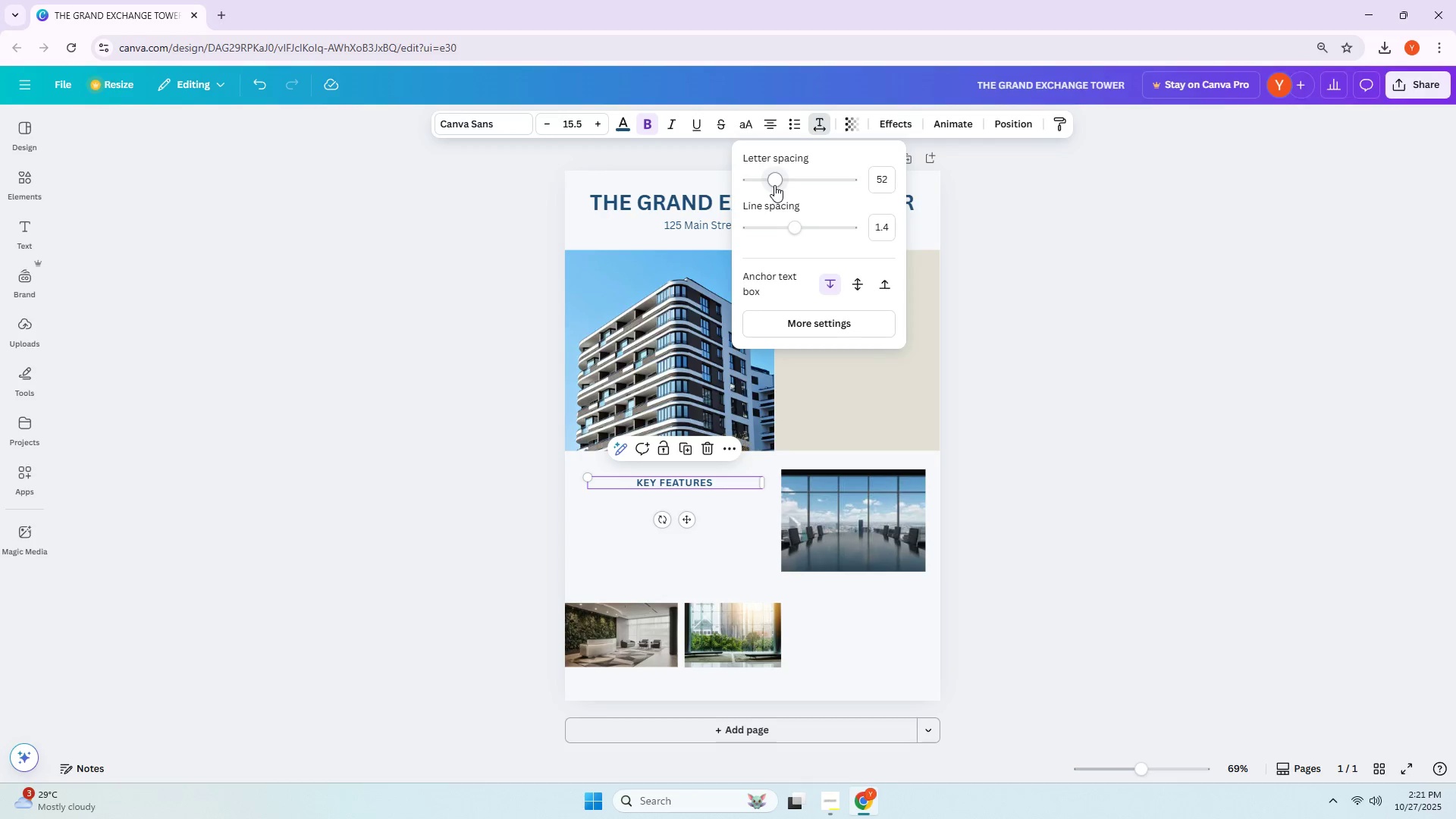 
left_click([1081, 594])
 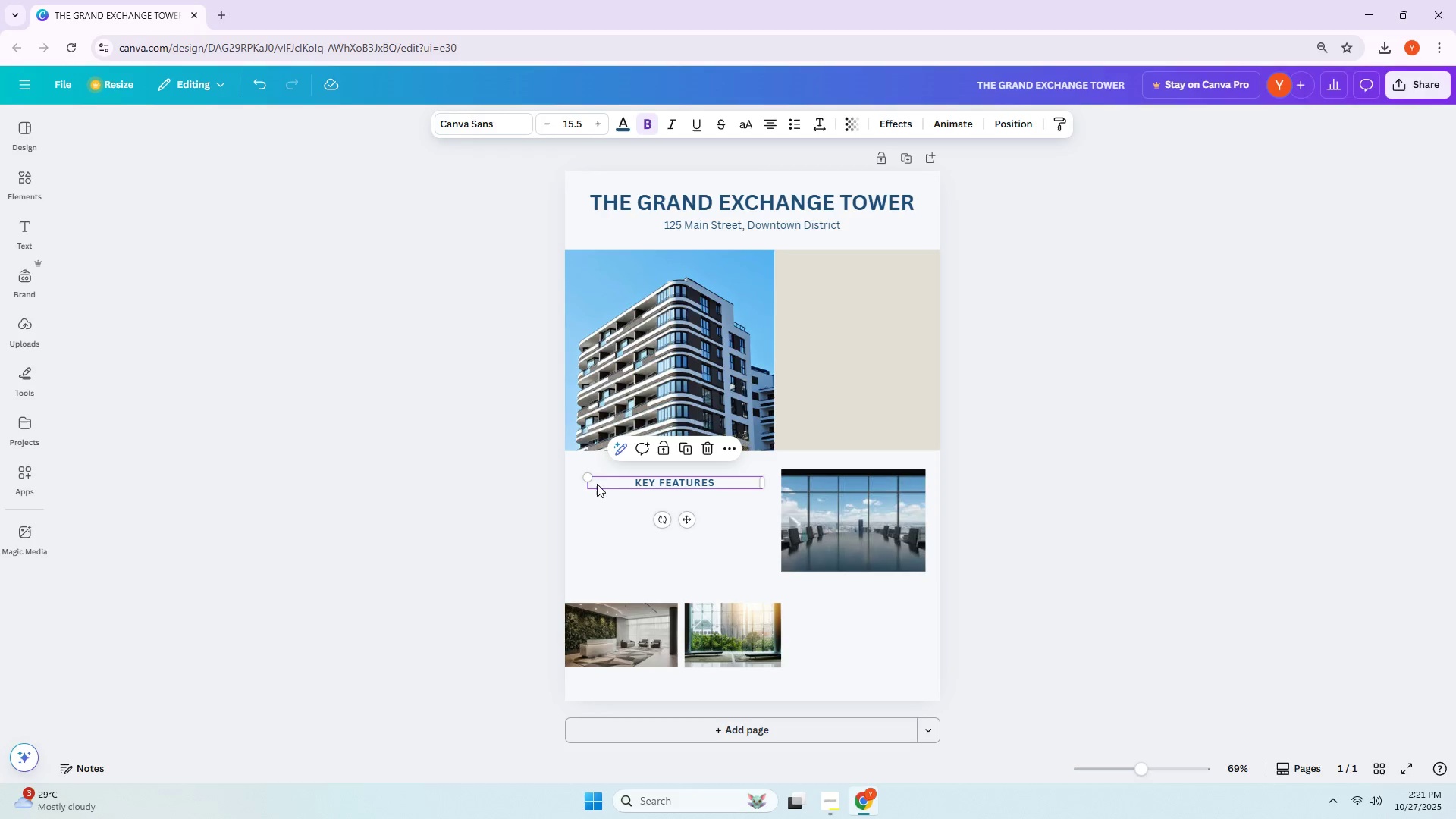 
left_click_drag(start_coordinate=[588, 479], to_coordinate=[566, 466])
 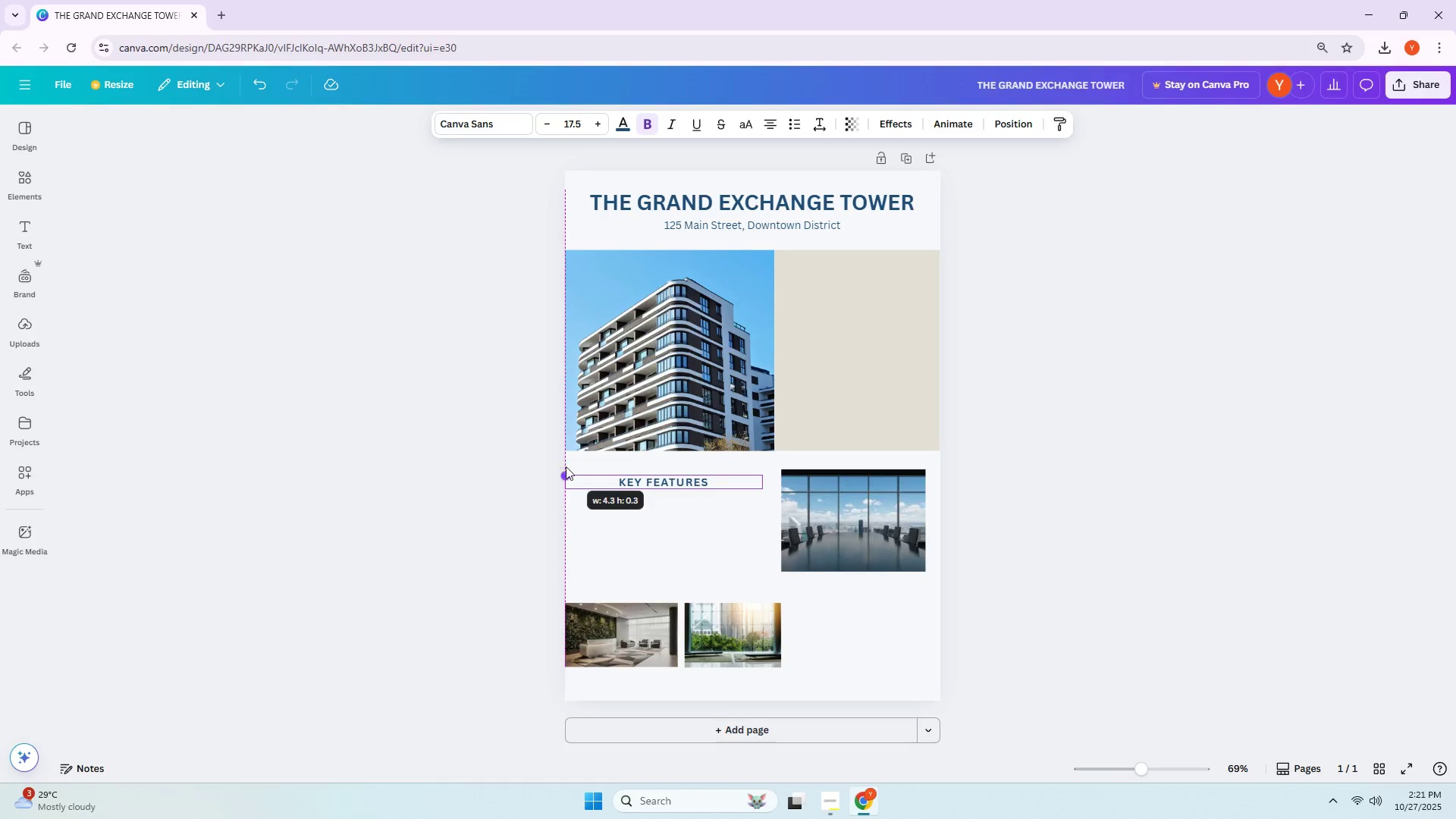 
left_click([566, 466])
 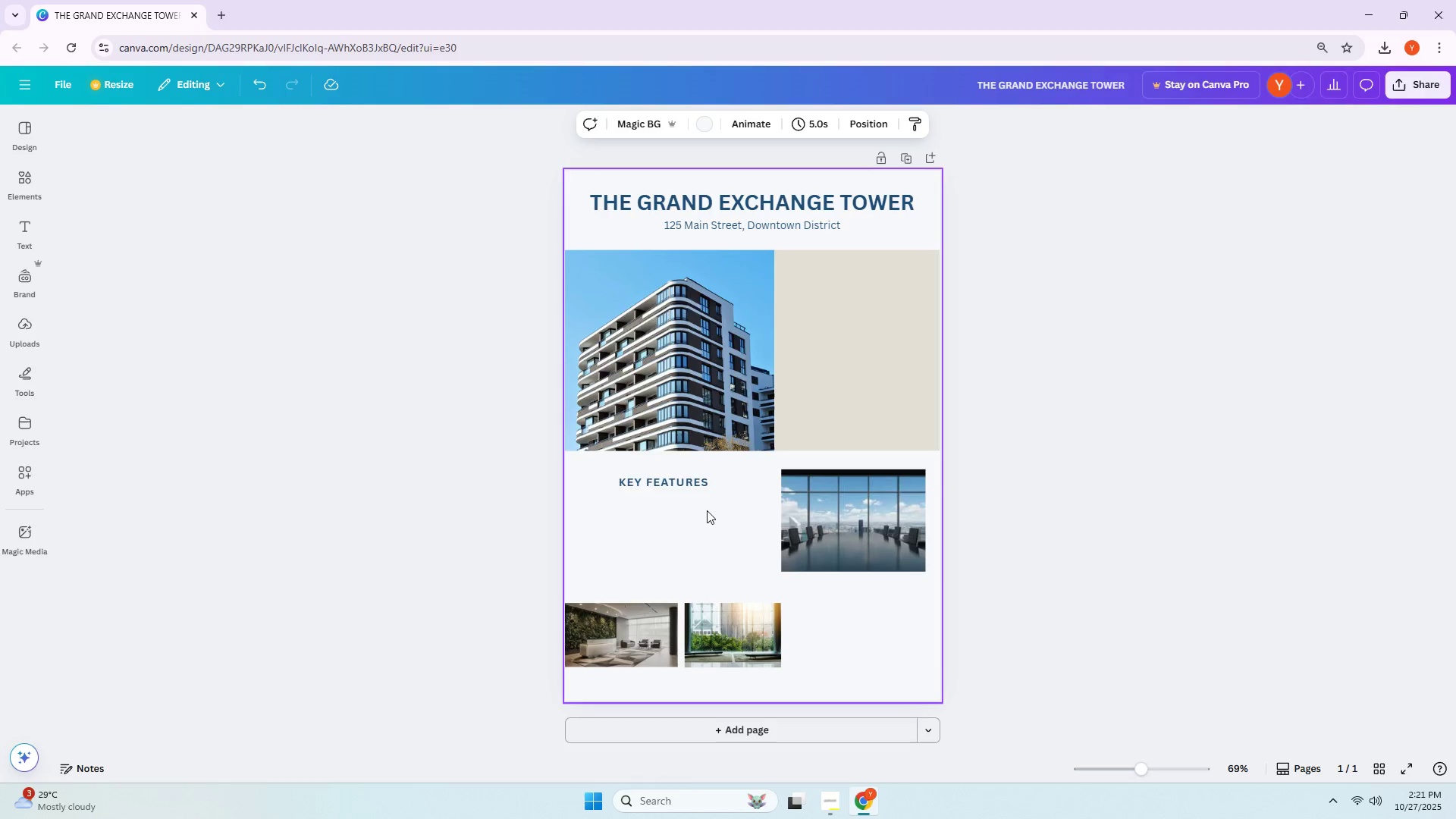 
double_click([677, 482])
 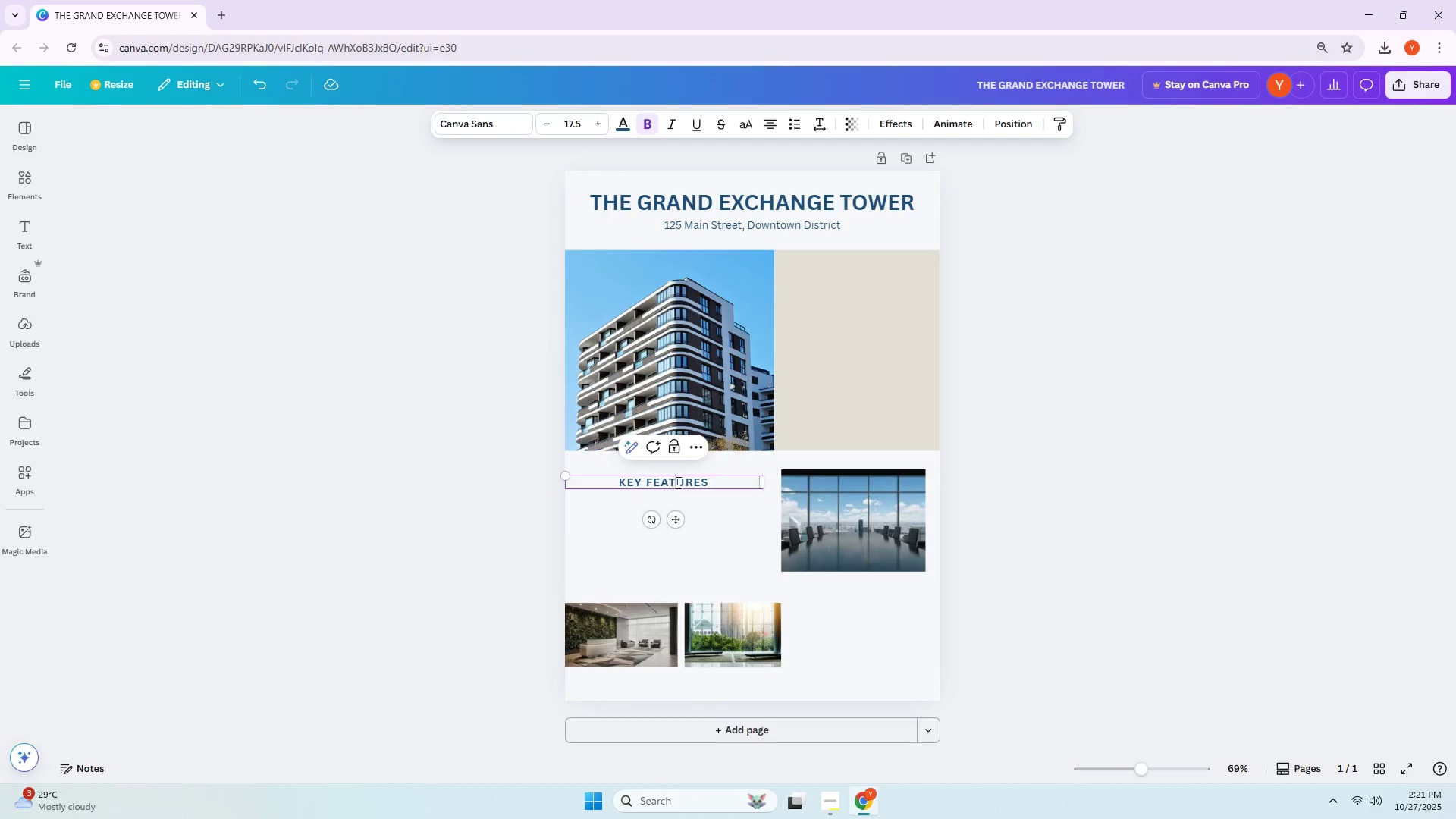 
triple_click([677, 482])
 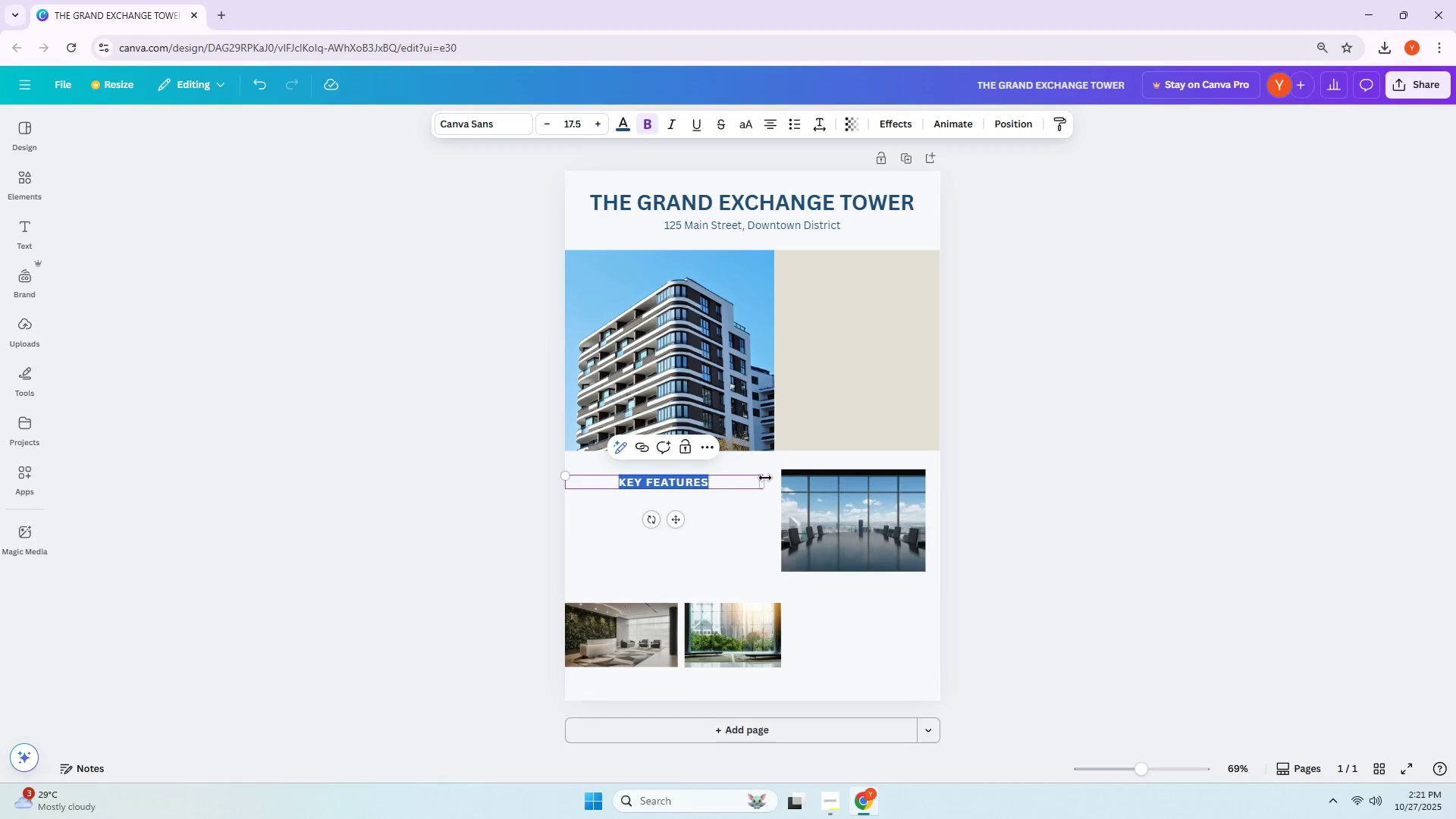 
left_click_drag(start_coordinate=[764, 480], to_coordinate=[697, 482])
 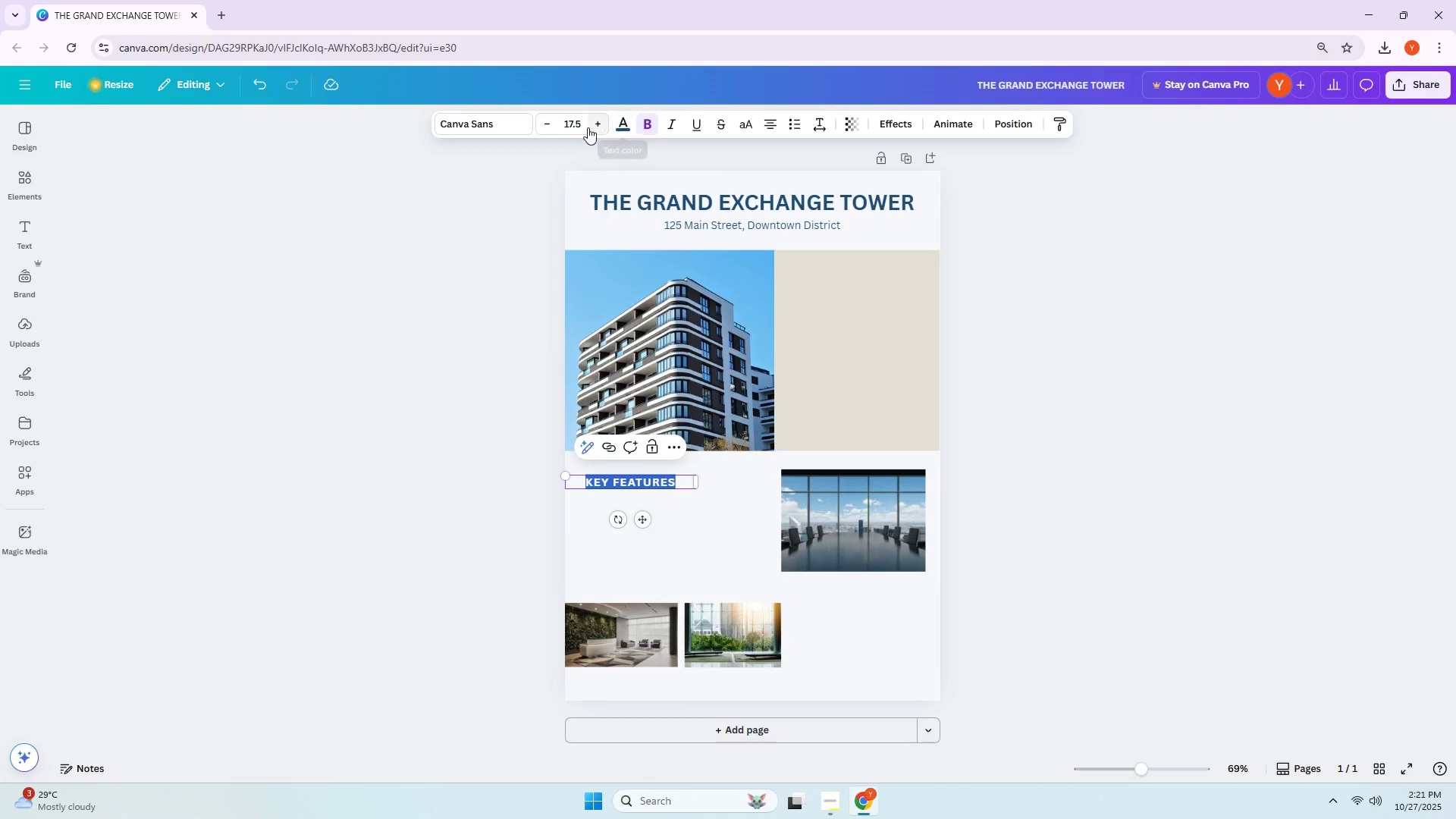 
double_click([601, 127])
 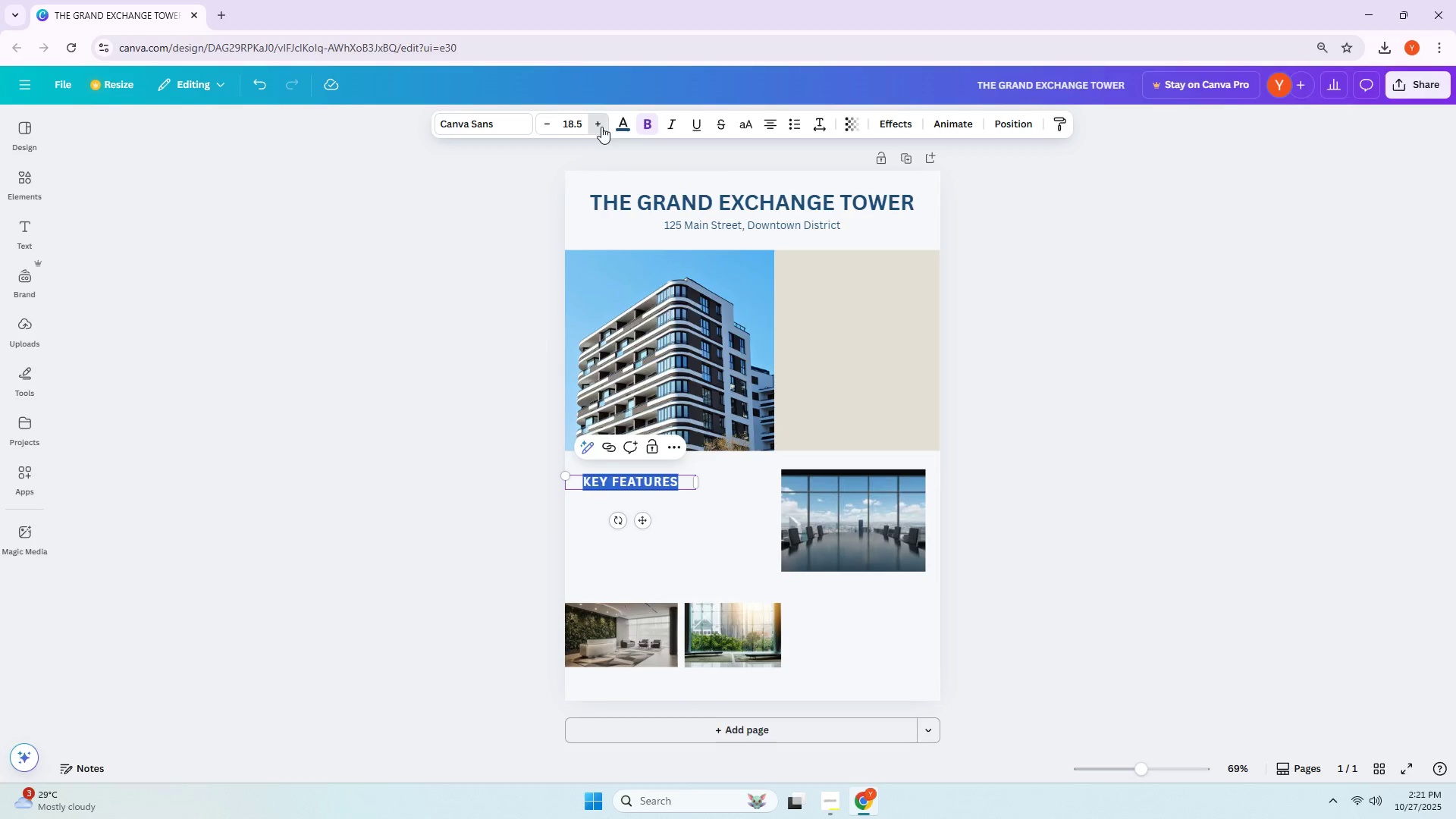 
triple_click([601, 127])
 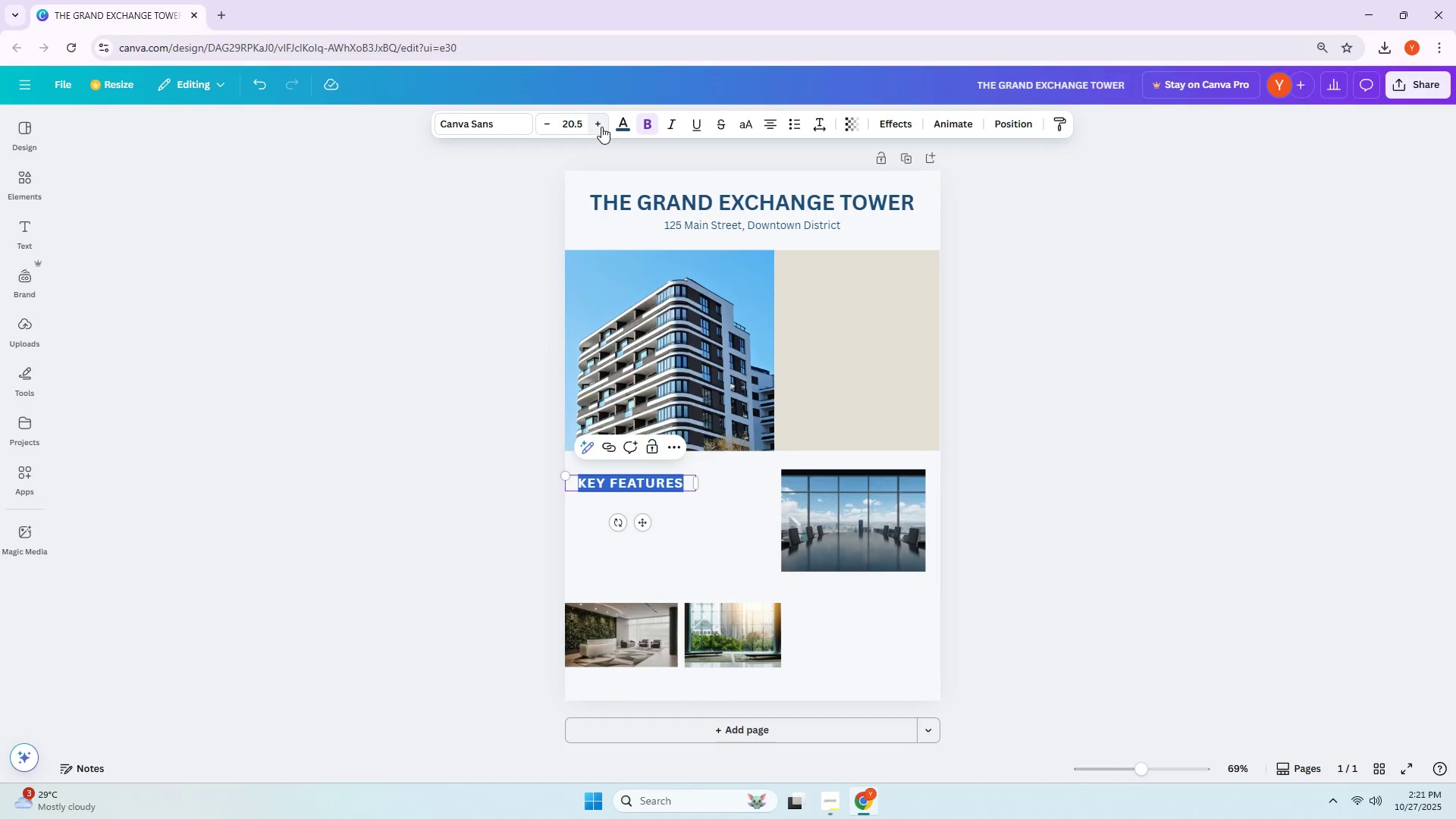 
triple_click([601, 127])
 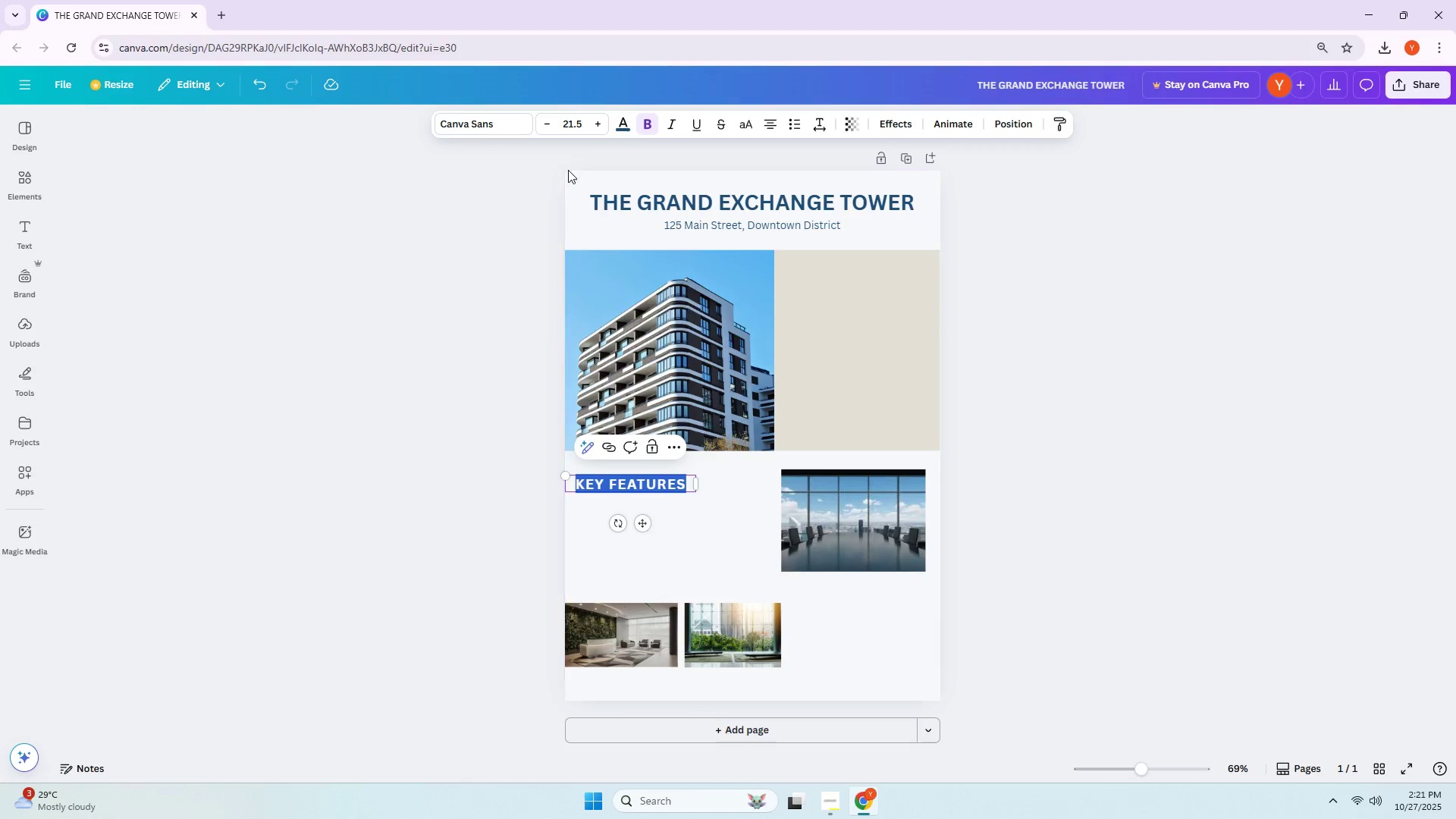 
double_click([543, 126])
 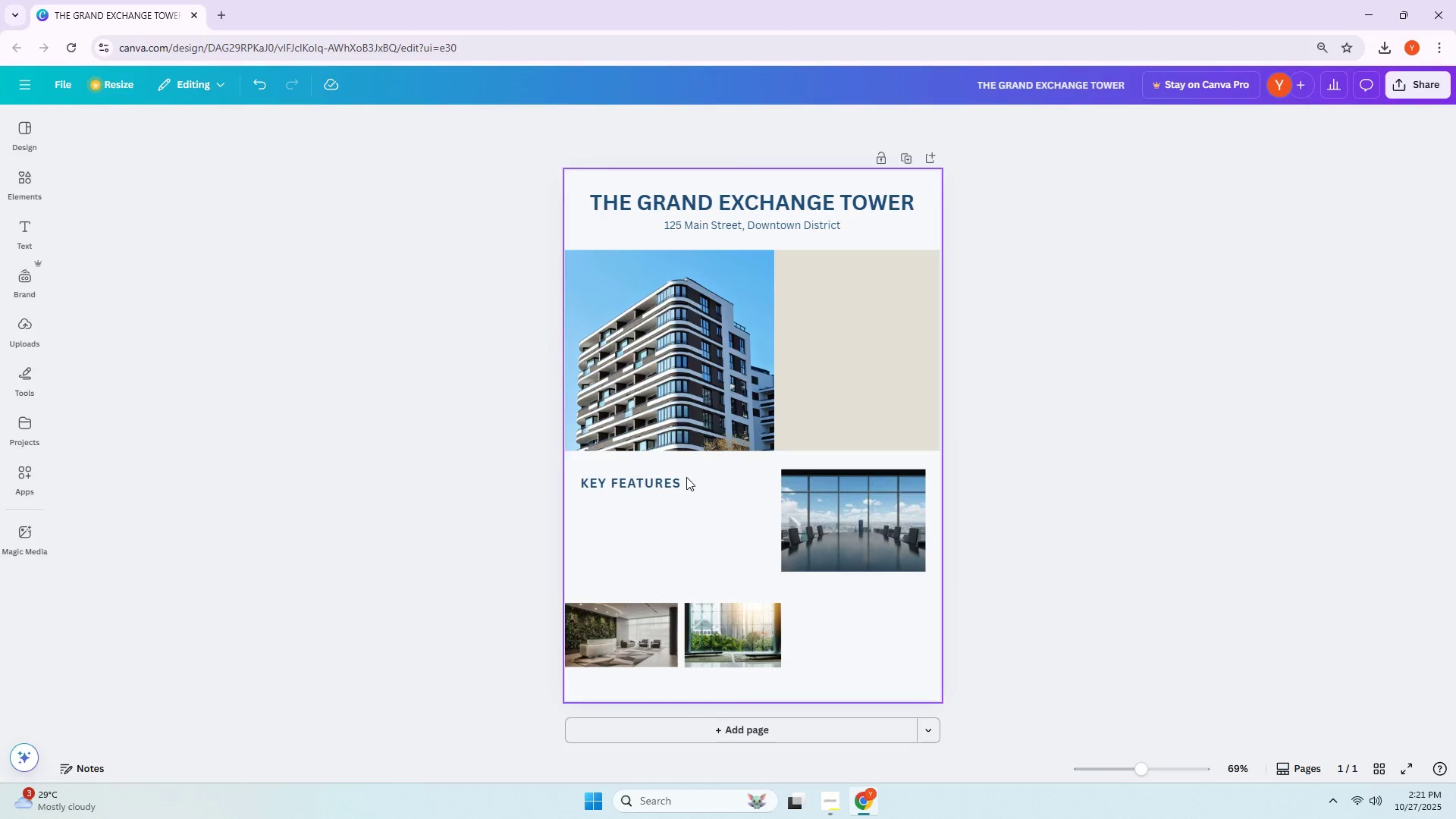 
left_click_drag(start_coordinate=[665, 480], to_coordinate=[663, 469])
 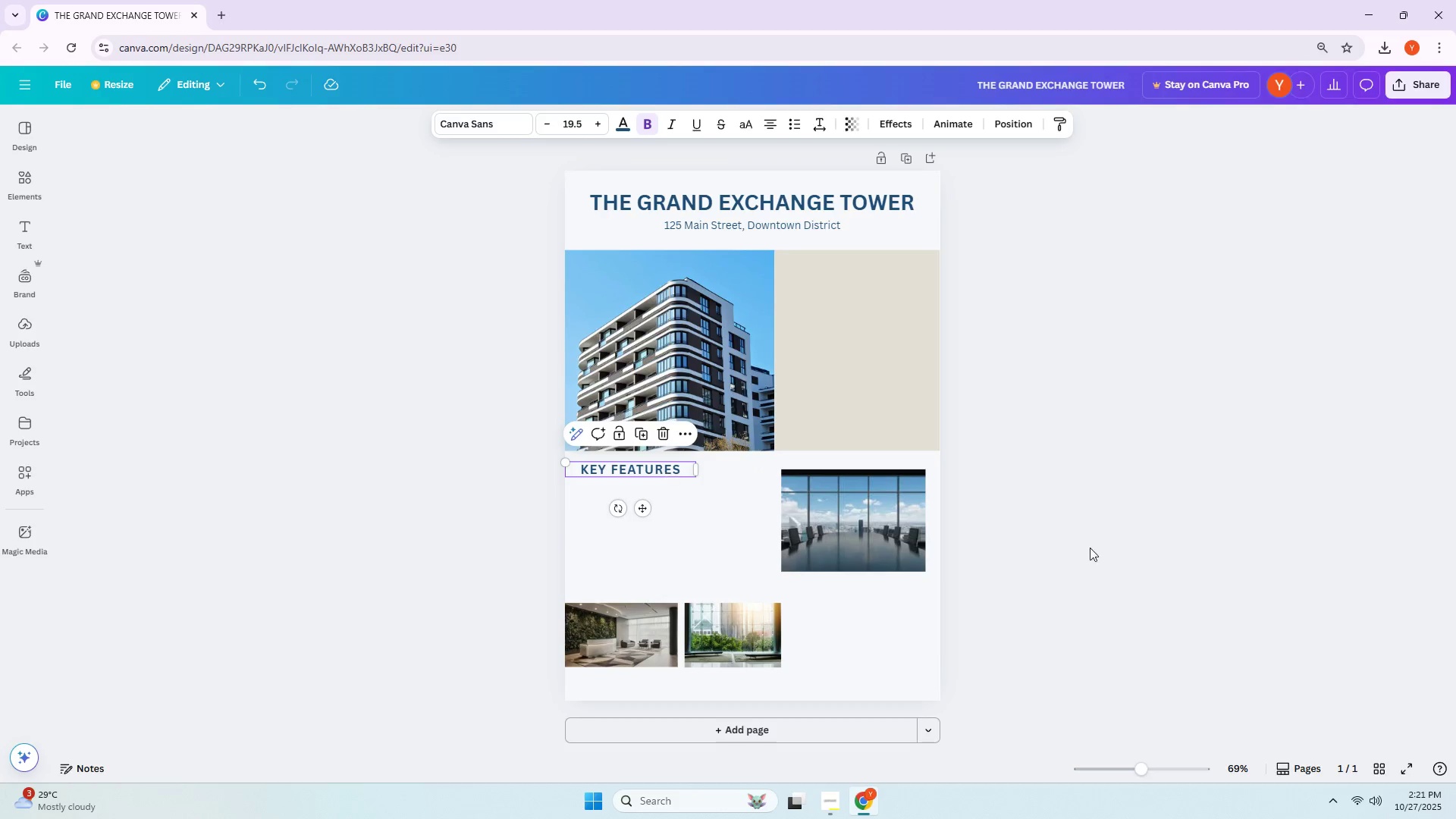 
left_click([1149, 551])
 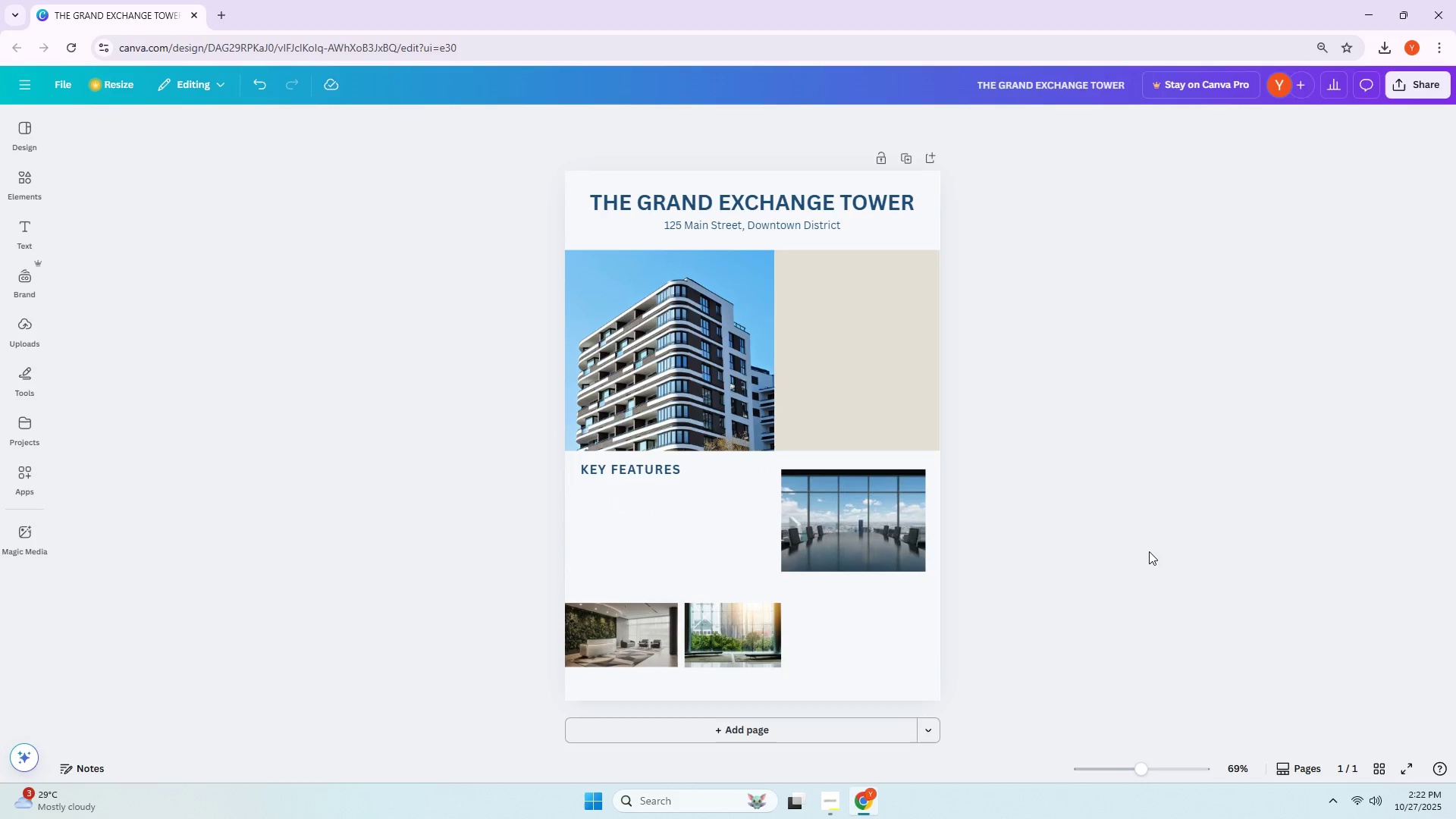 
wait(13.39)
 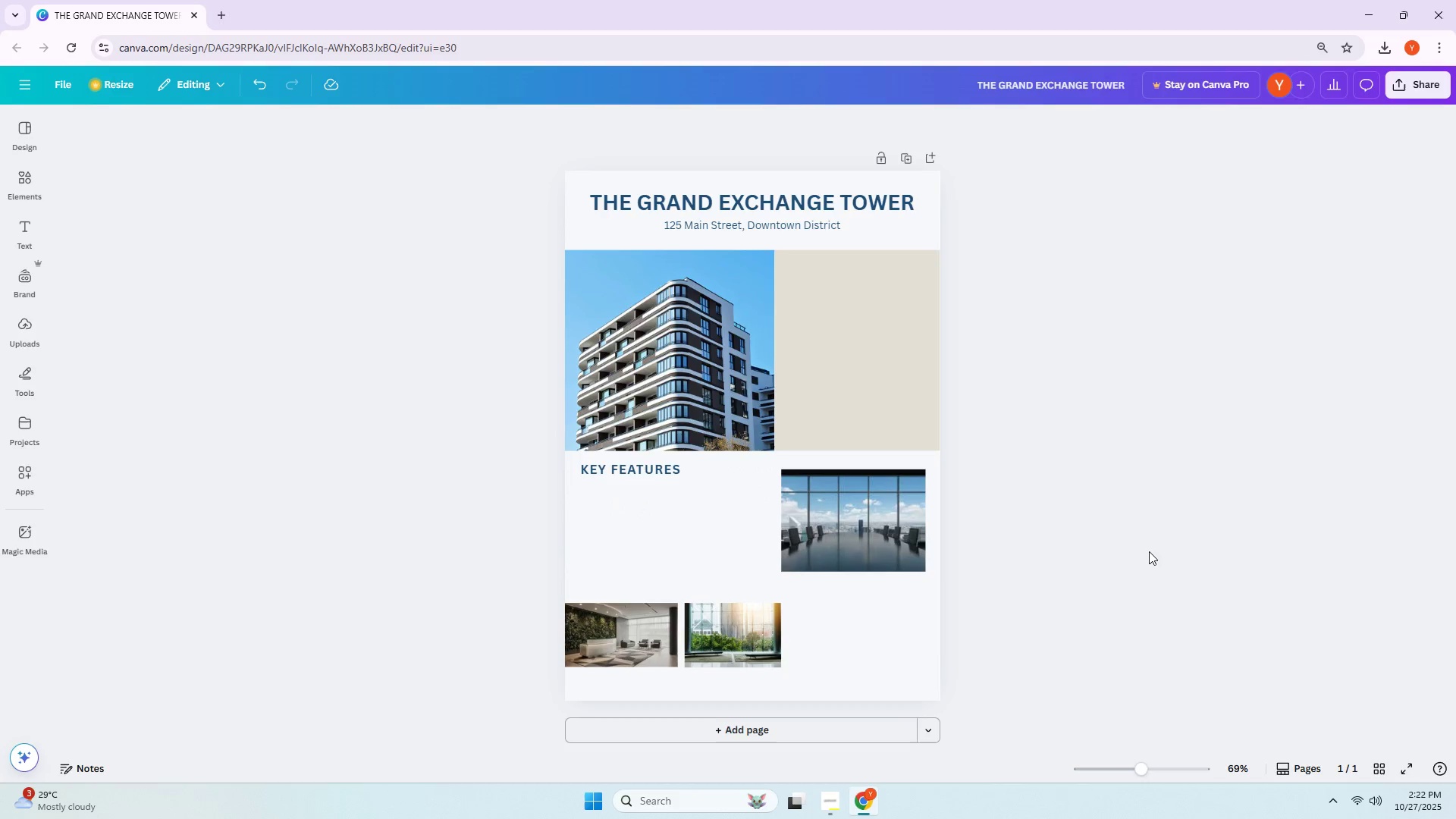 
left_click_drag(start_coordinate=[739, 642], to_coordinate=[735, 634])
 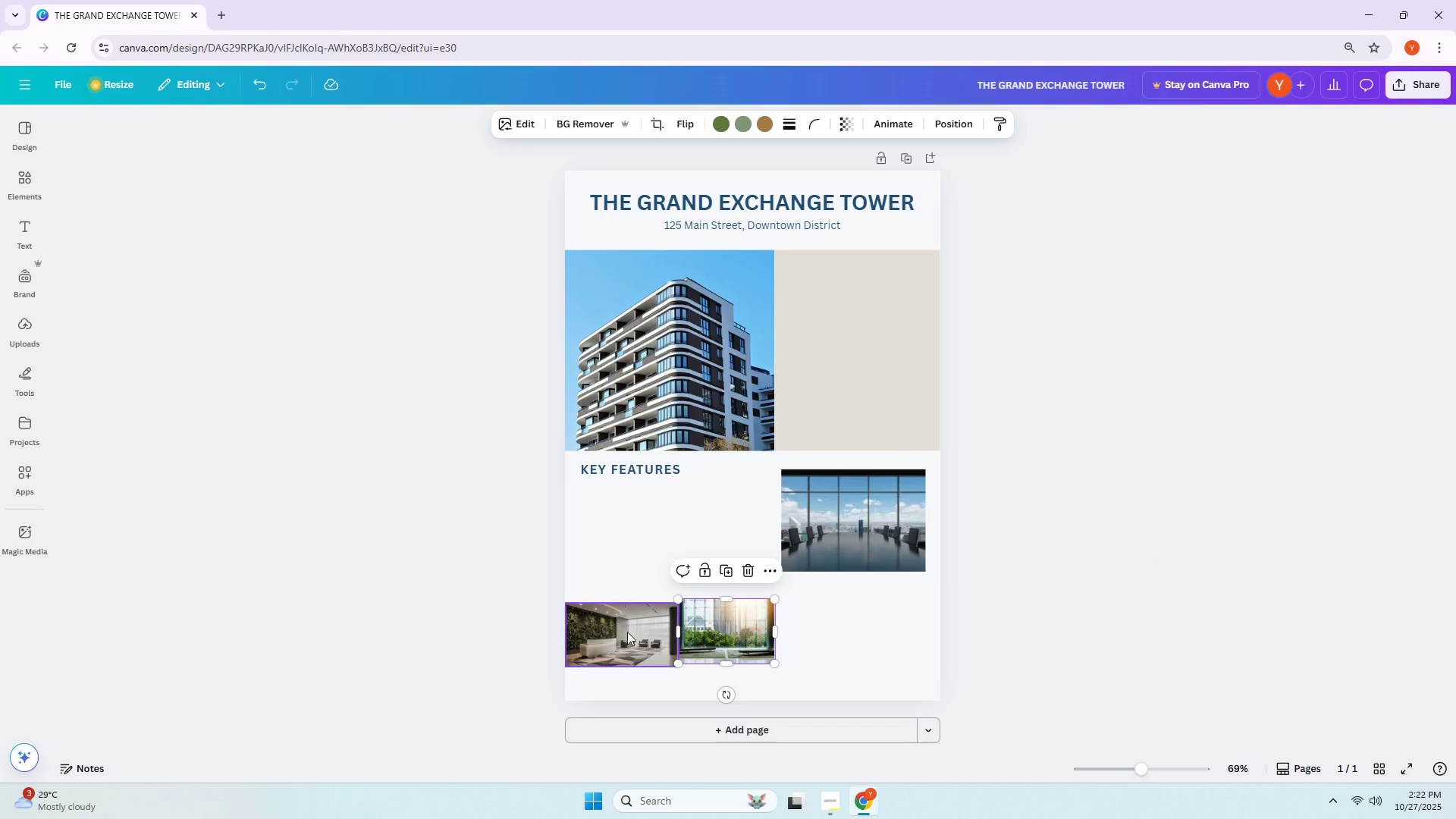 
left_click_drag(start_coordinate=[618, 629], to_coordinate=[614, 620])
 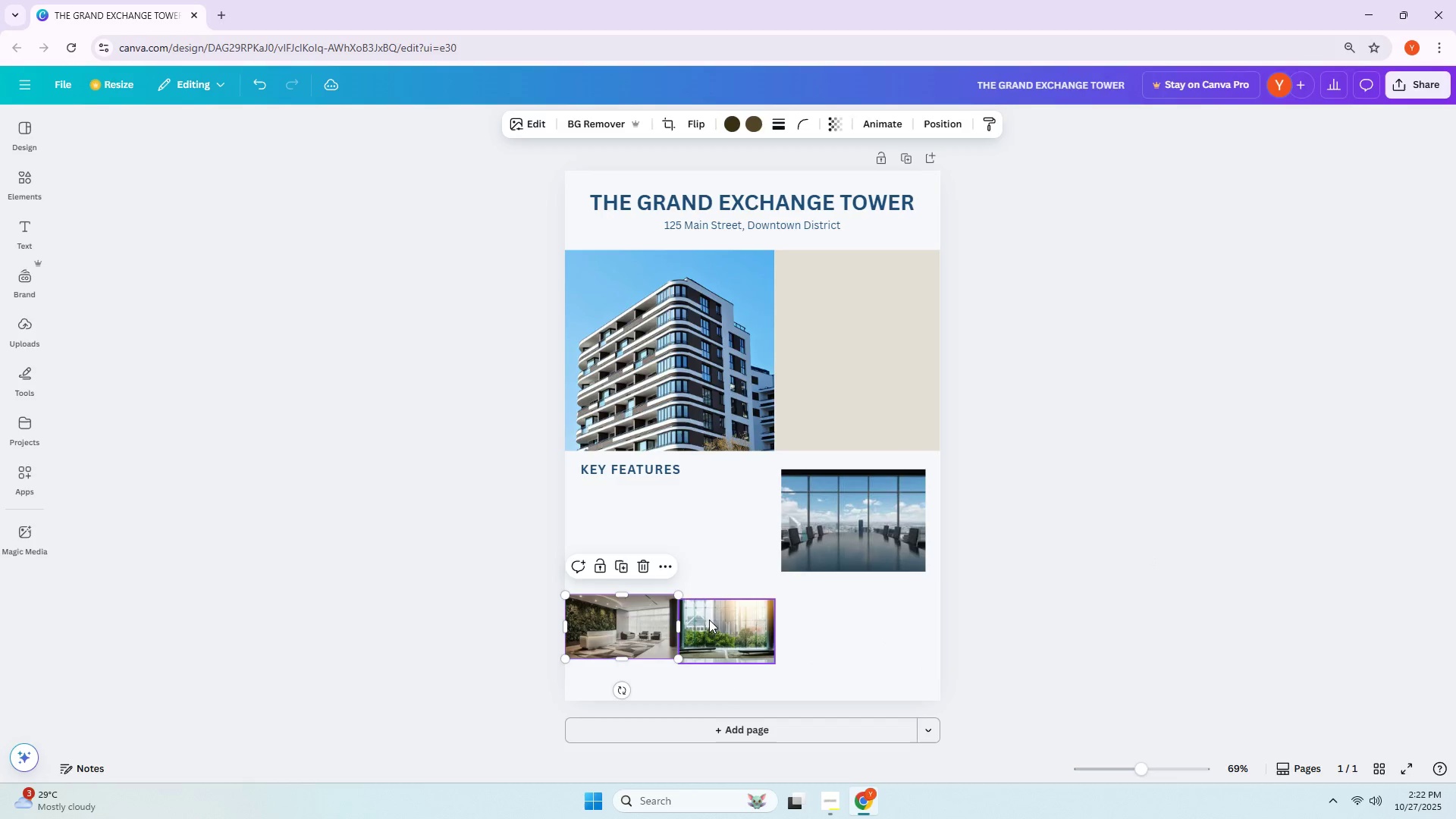 
left_click_drag(start_coordinate=[713, 619], to_coordinate=[713, 615])
 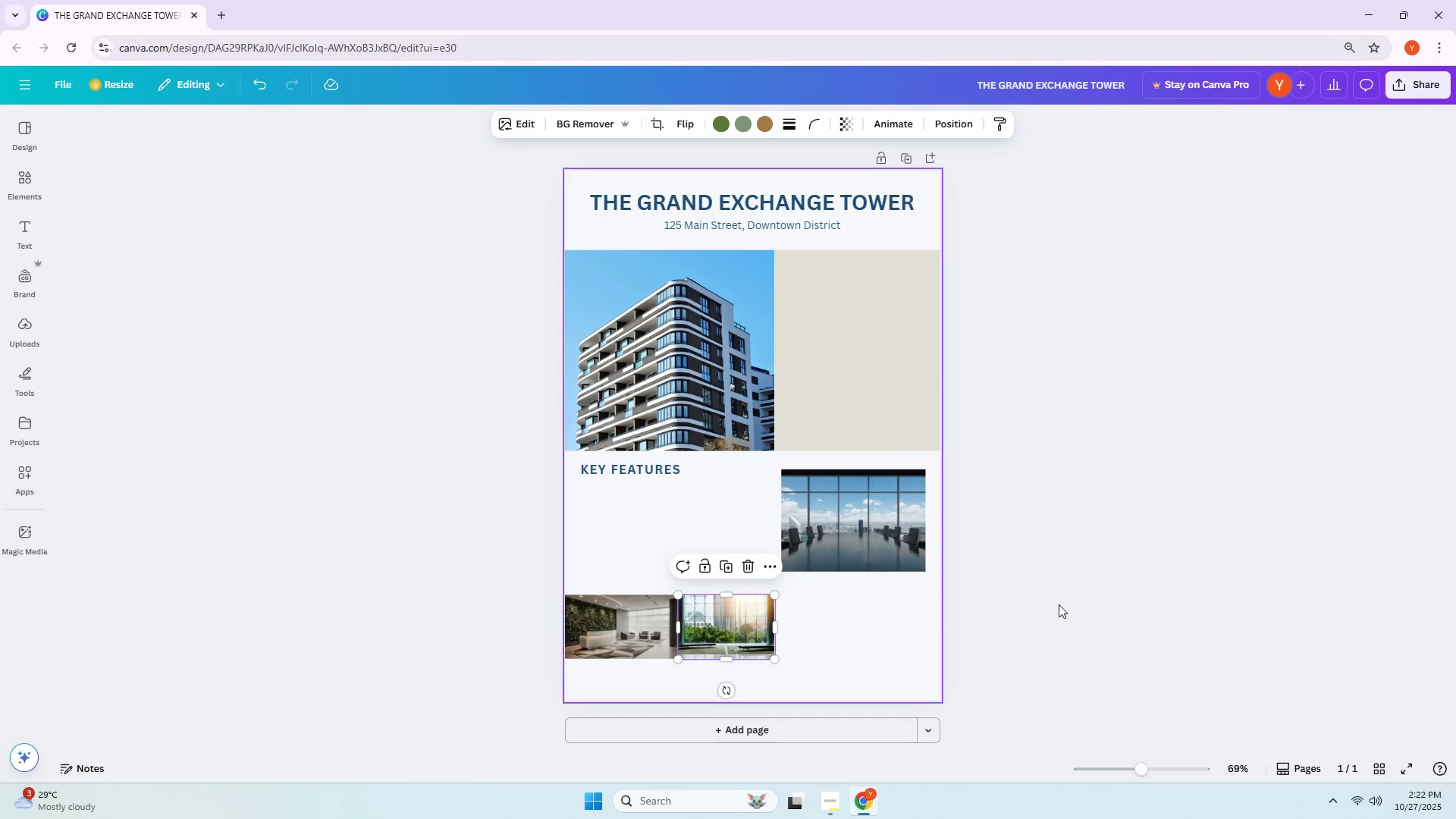 
left_click([1078, 603])
 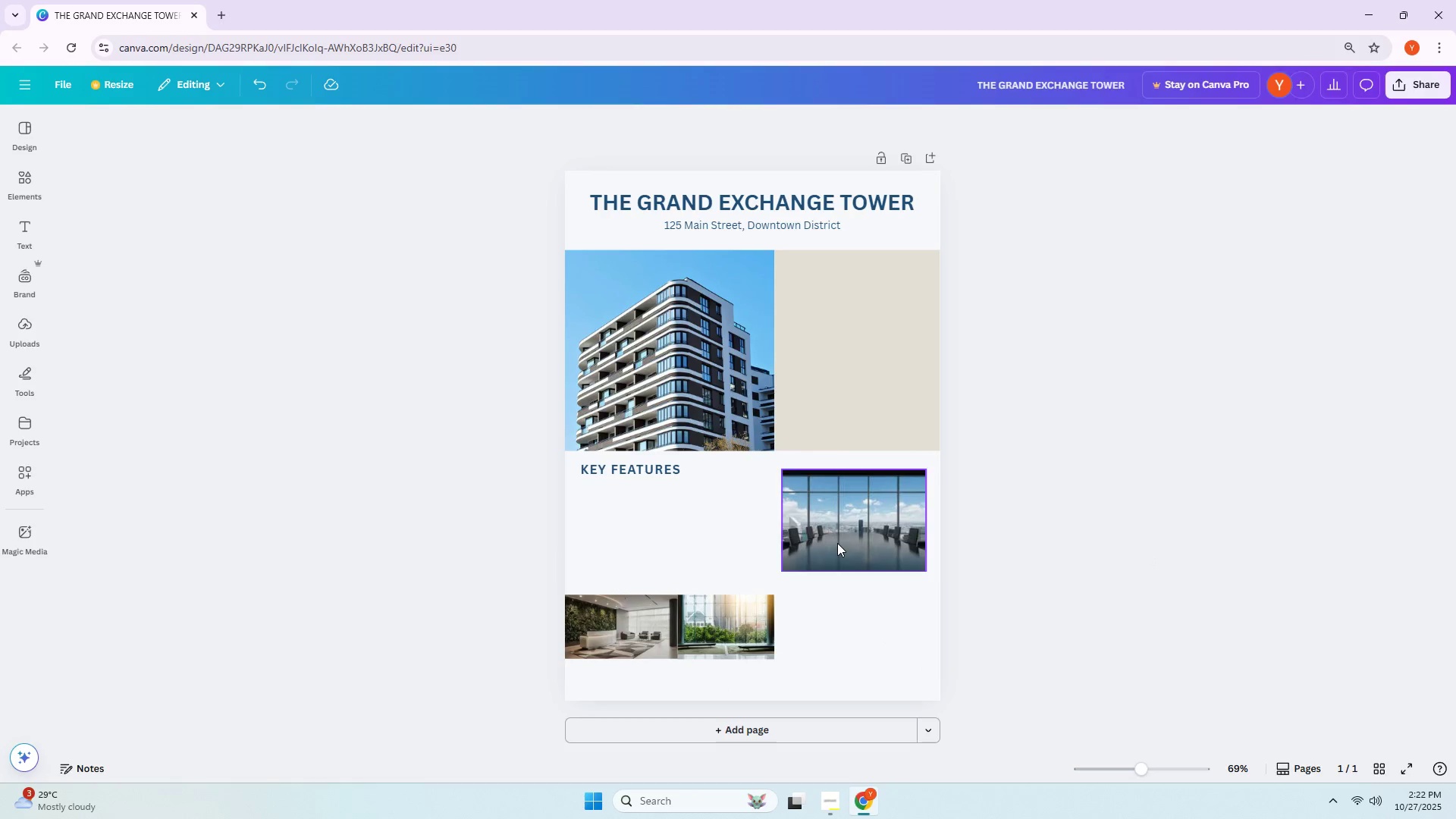 
double_click([693, 400])
 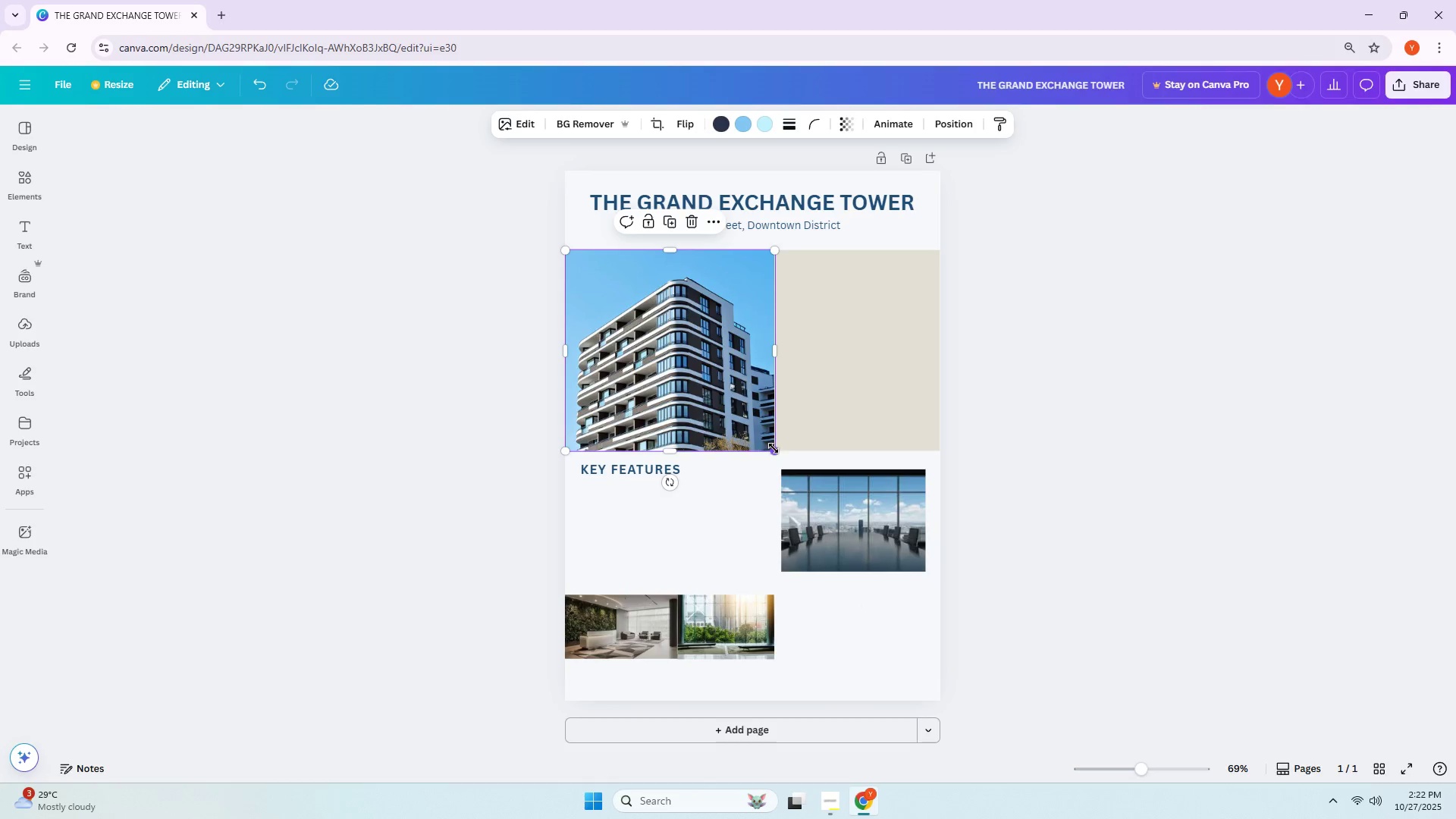 
left_click_drag(start_coordinate=[679, 451], to_coordinate=[683, 435])
 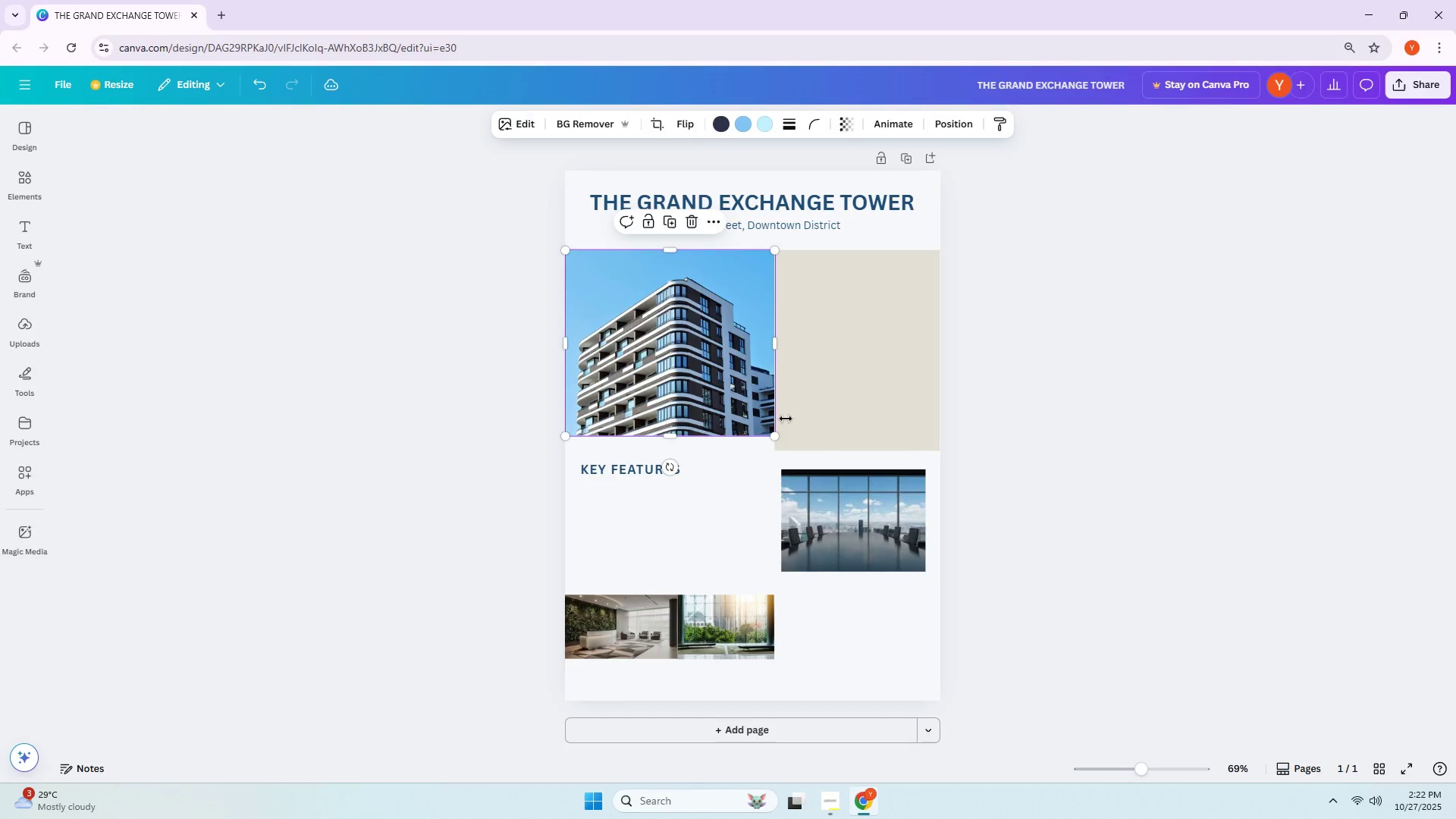 
left_click([828, 417])
 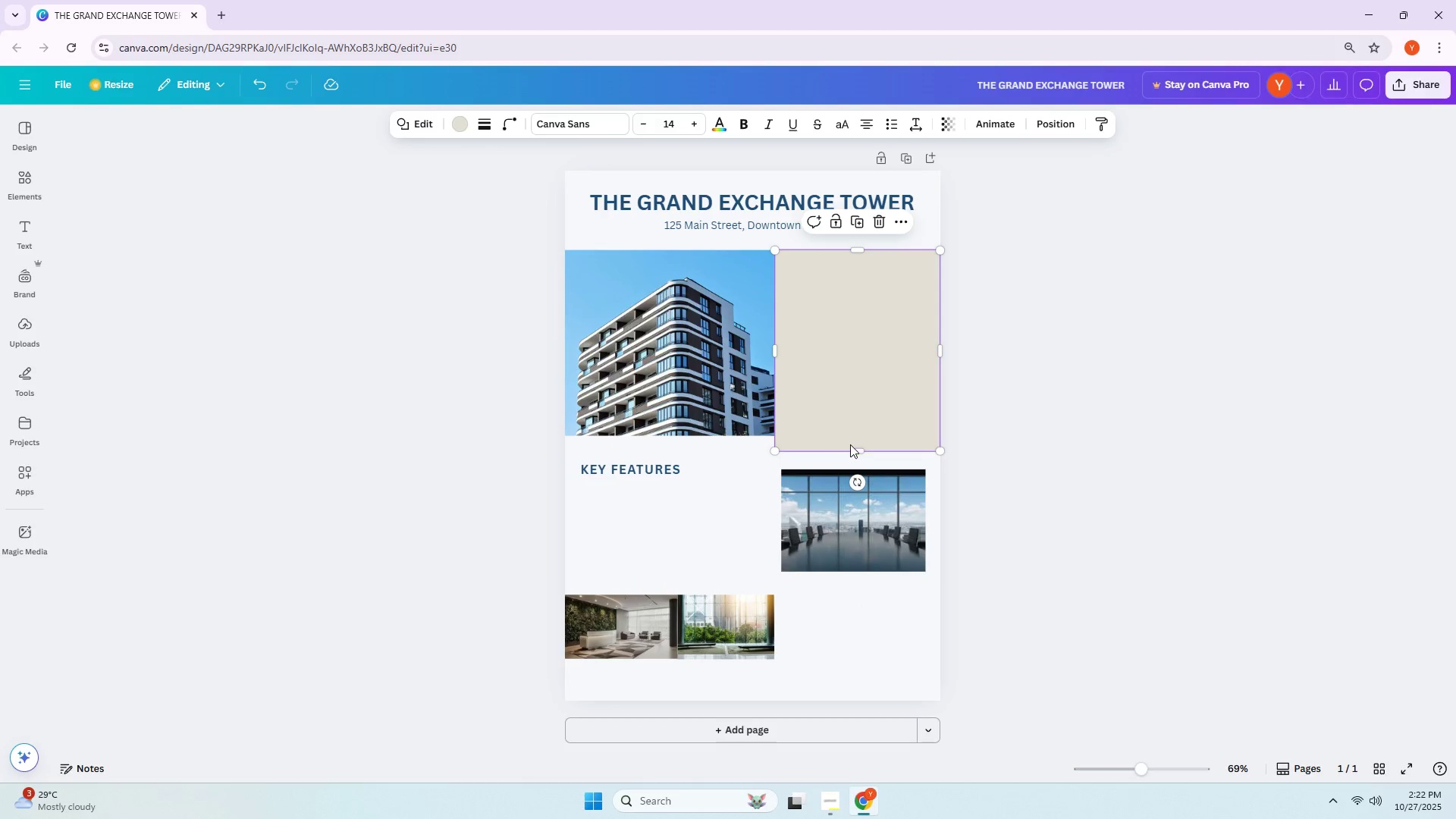 
left_click([850, 444])
 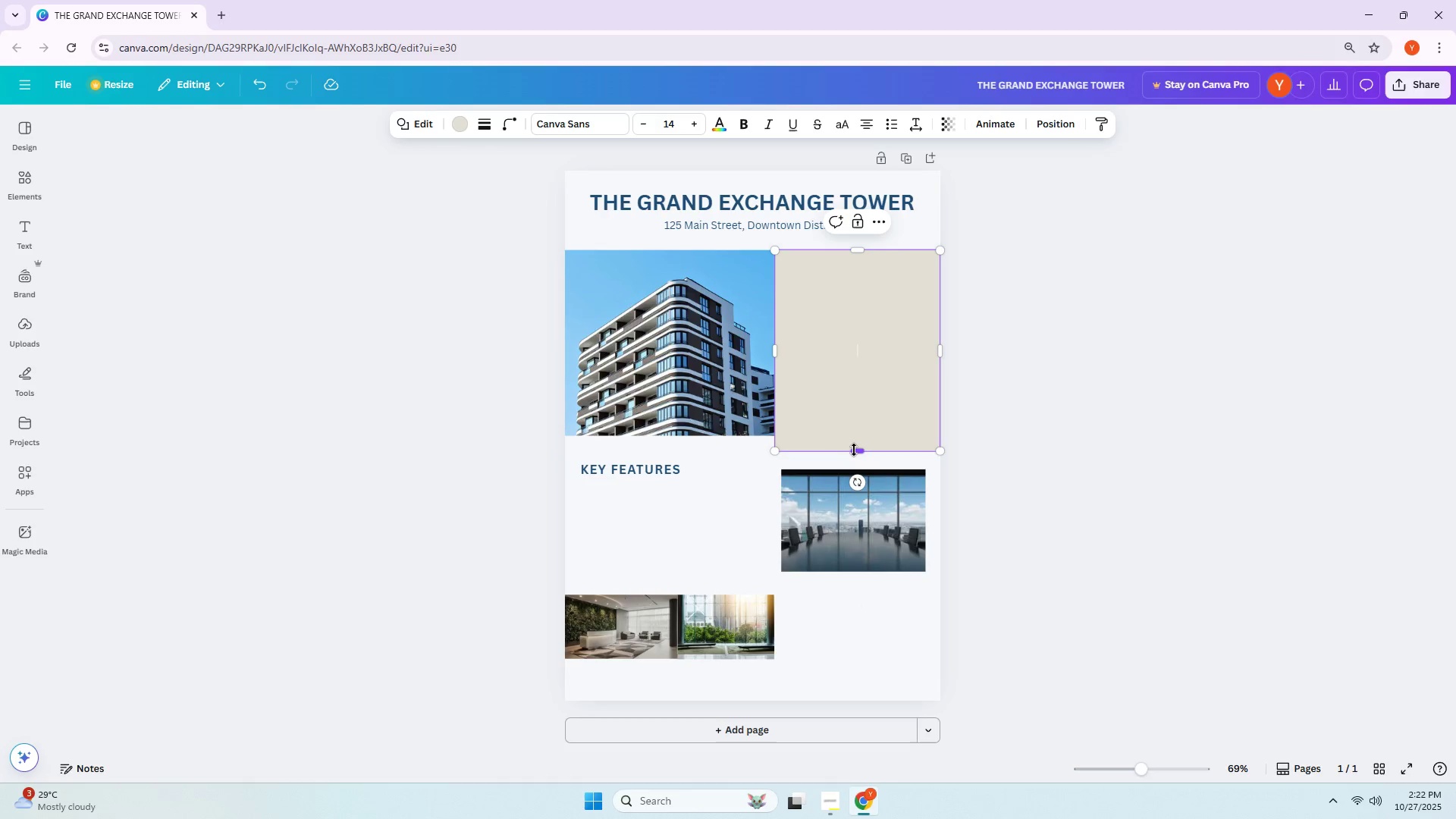 
left_click_drag(start_coordinate=[854, 450], to_coordinate=[853, 438])
 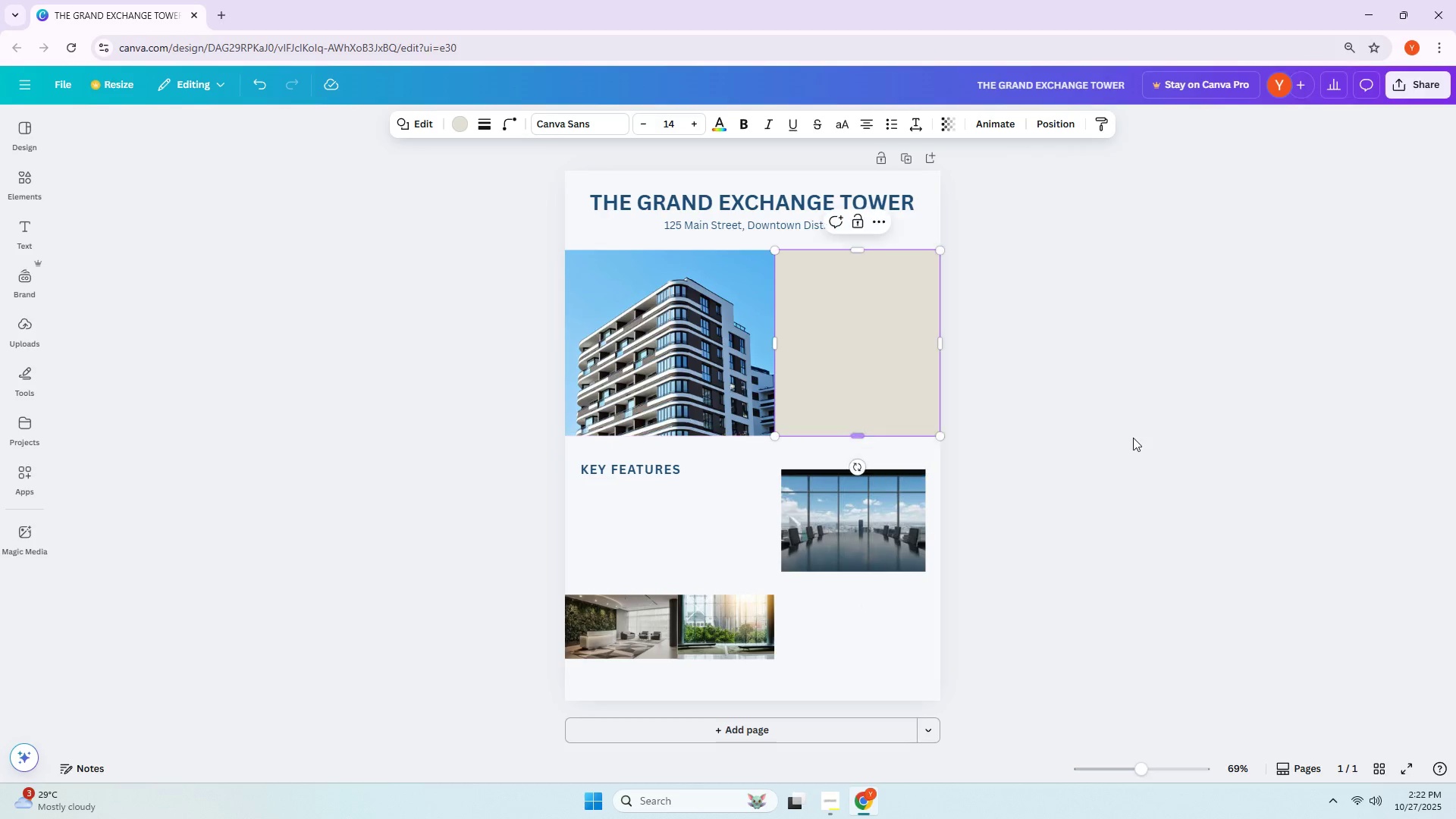 
left_click([1133, 438])
 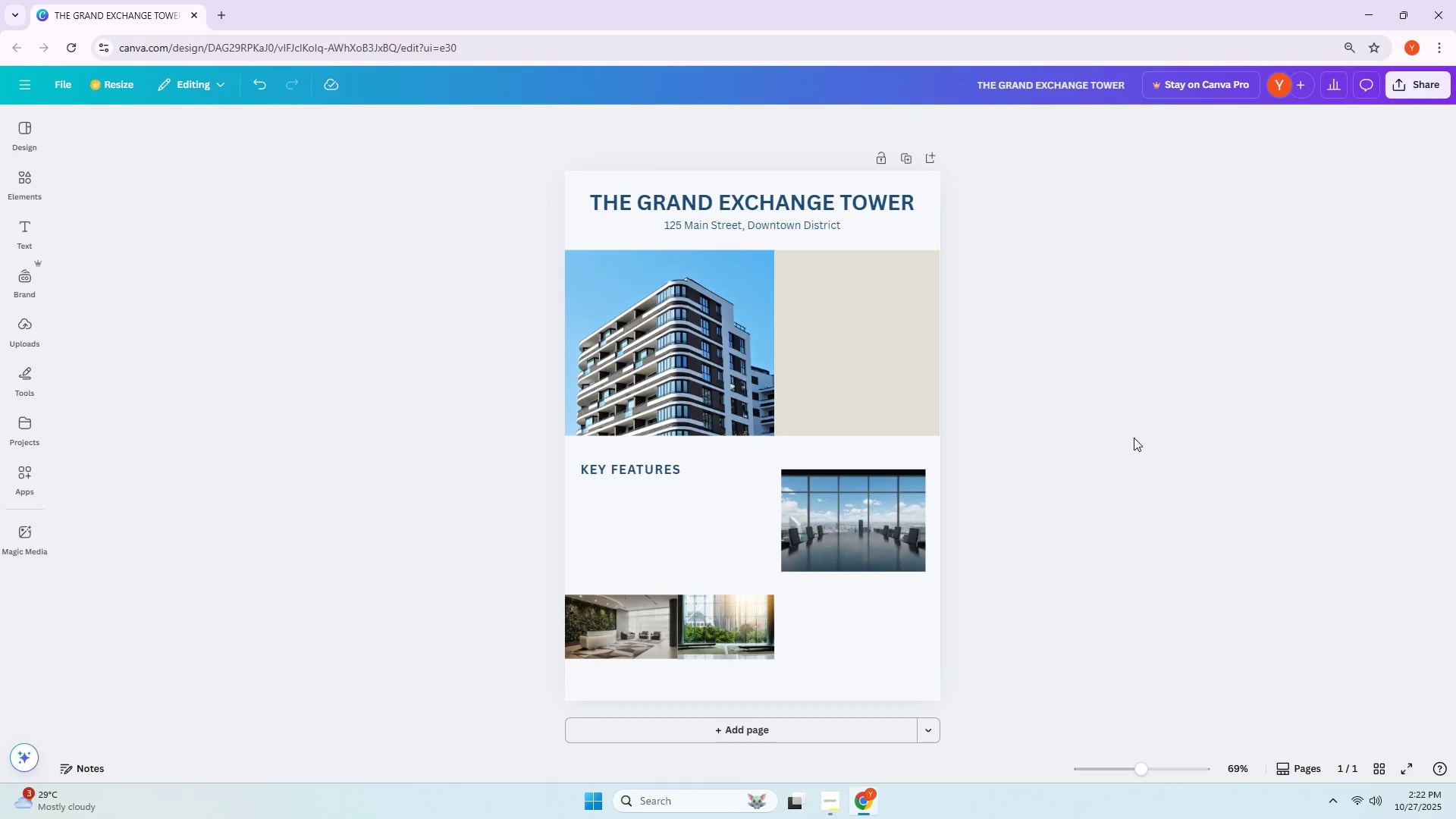 
wait(5.78)
 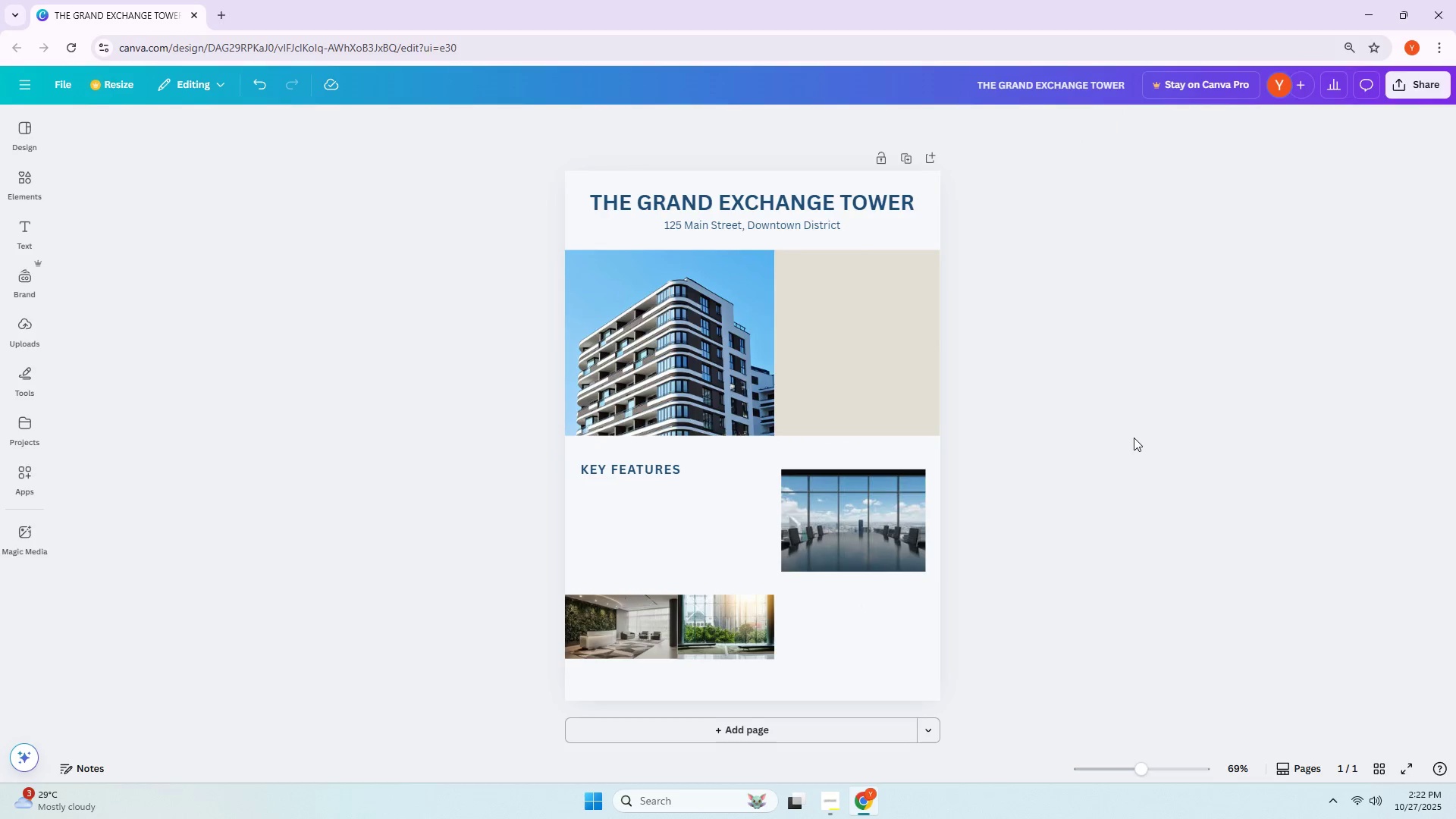 
left_click([1134, 438])
 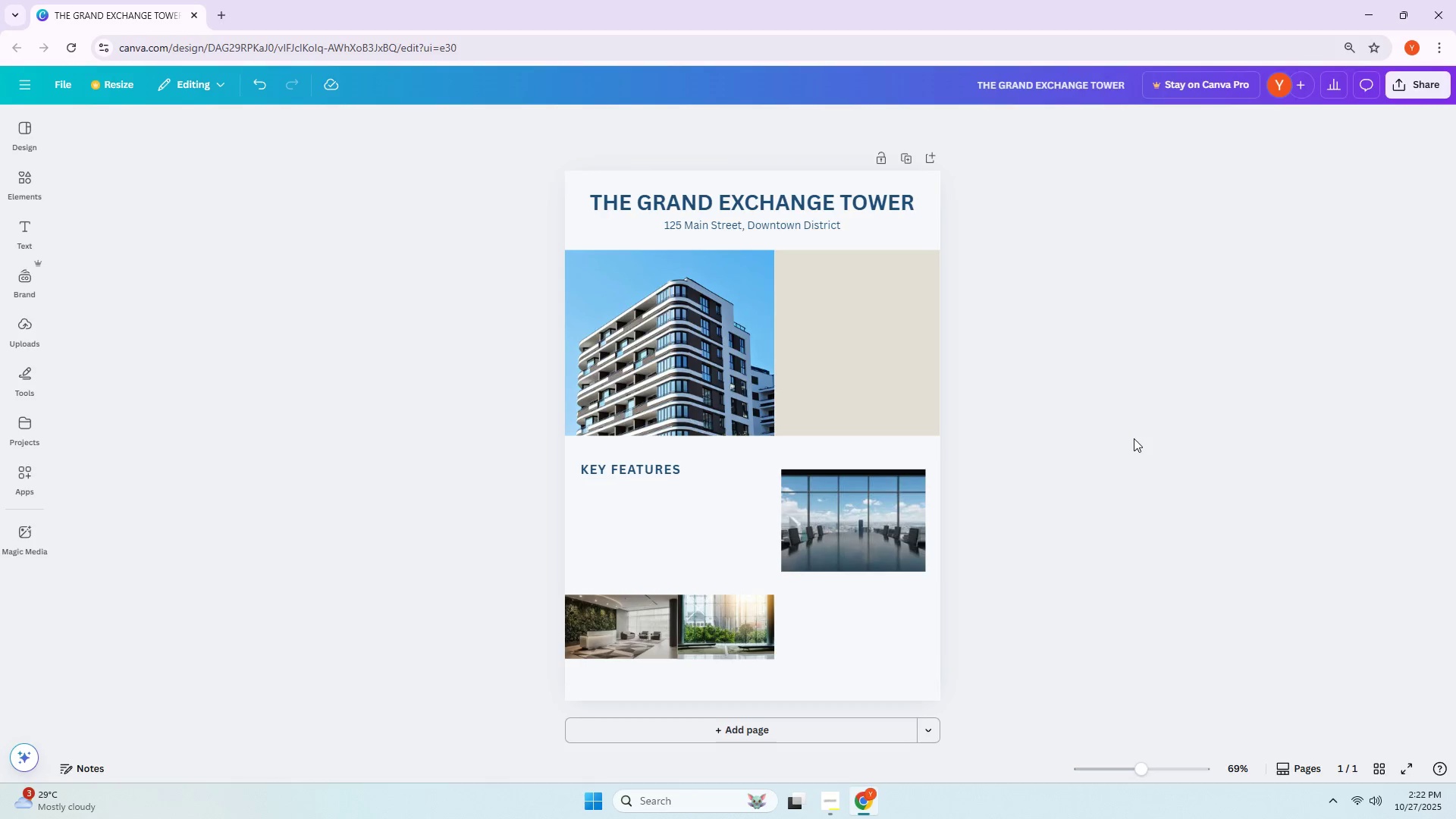 
wait(5.81)
 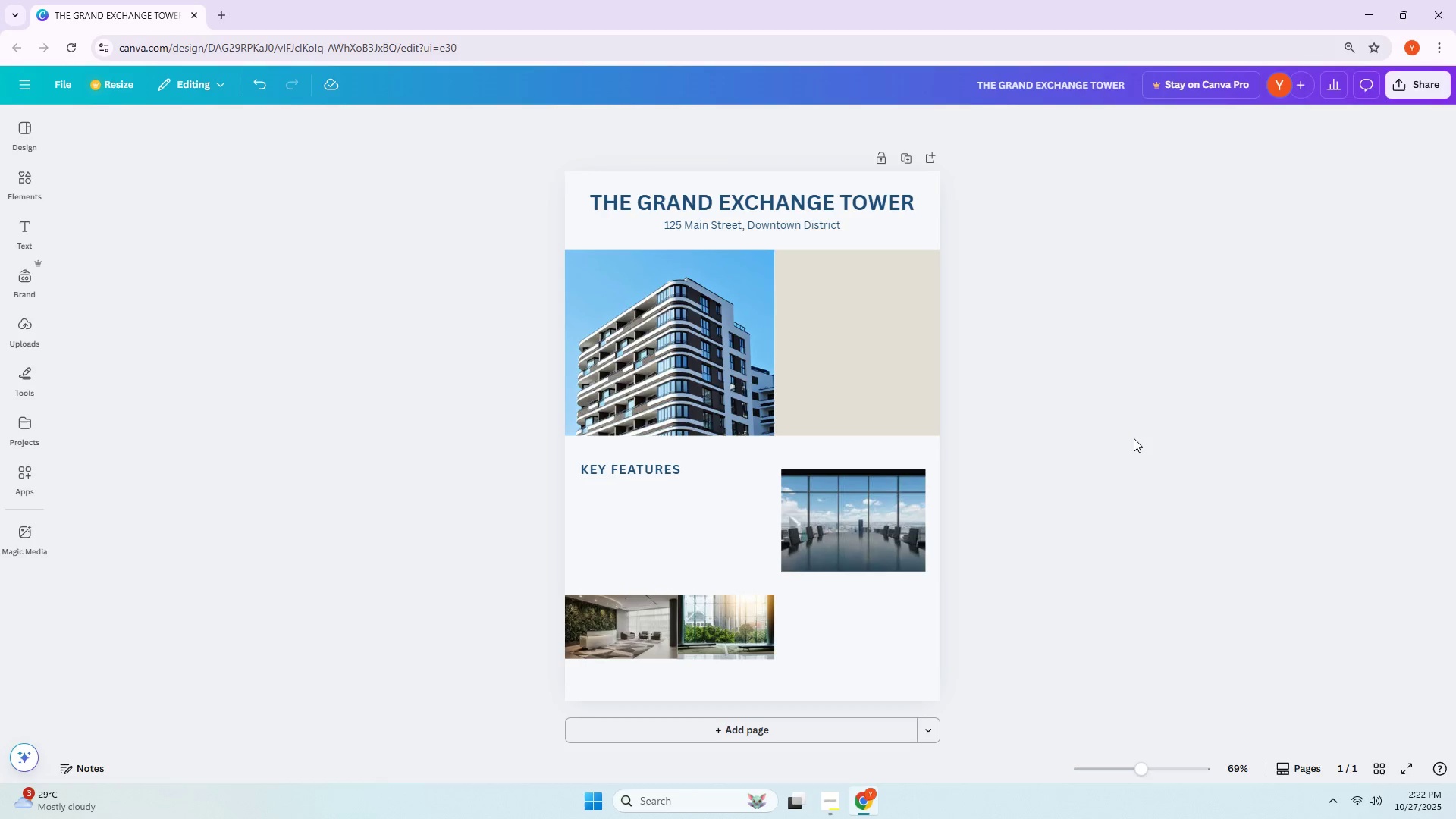 
left_click([40, 178])
 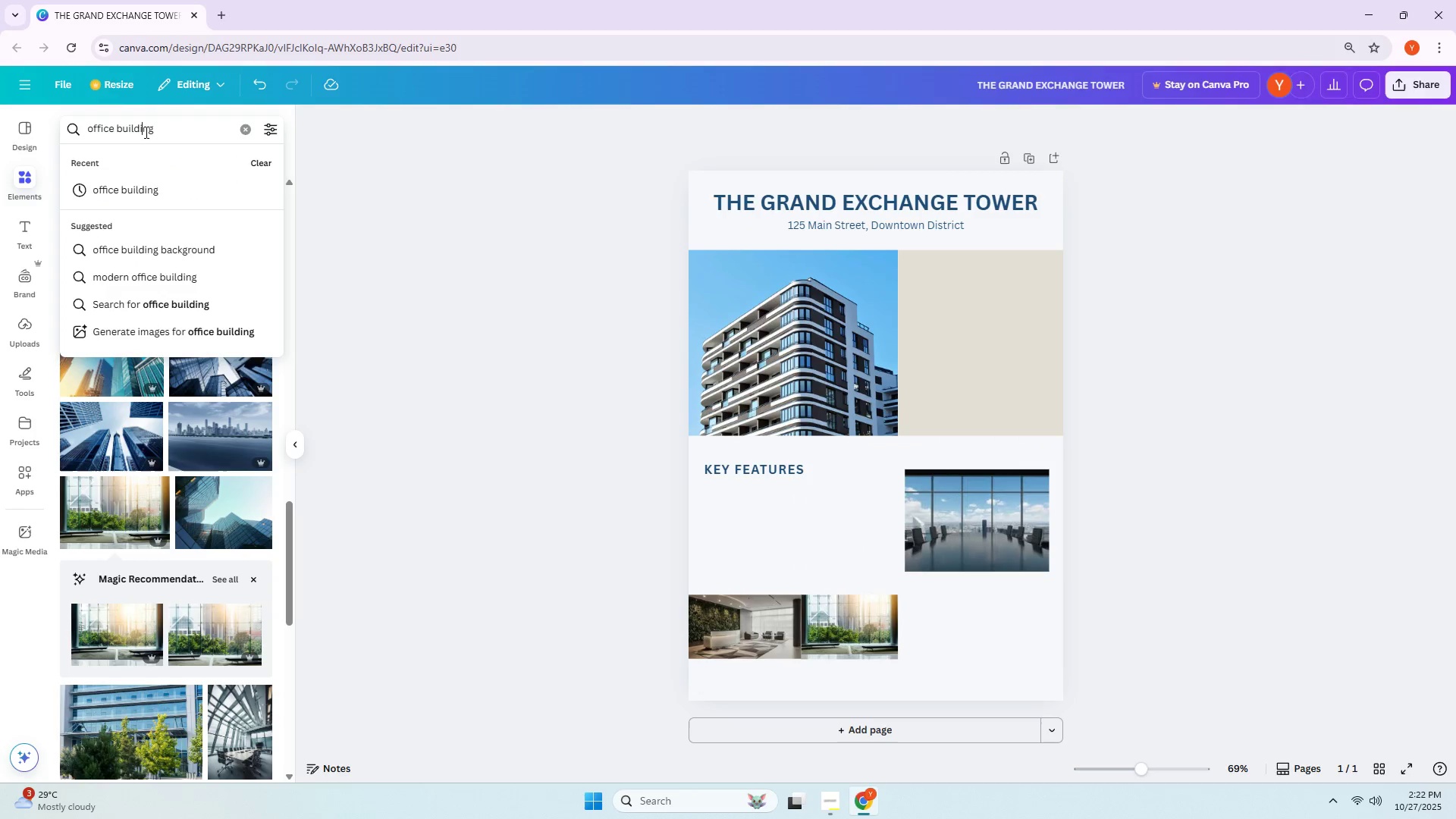 
double_click([145, 132])
 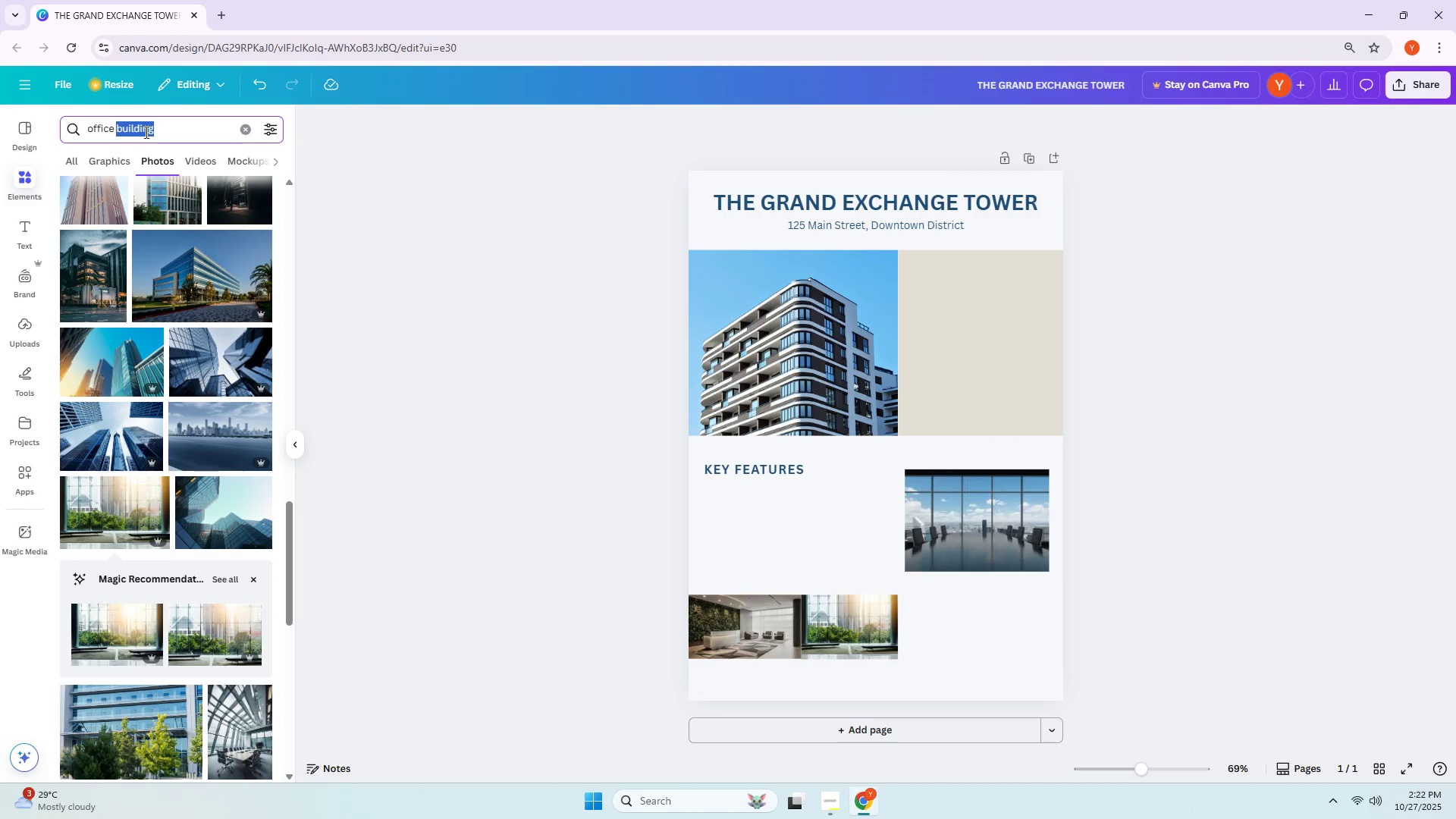 
triple_click([145, 132])
 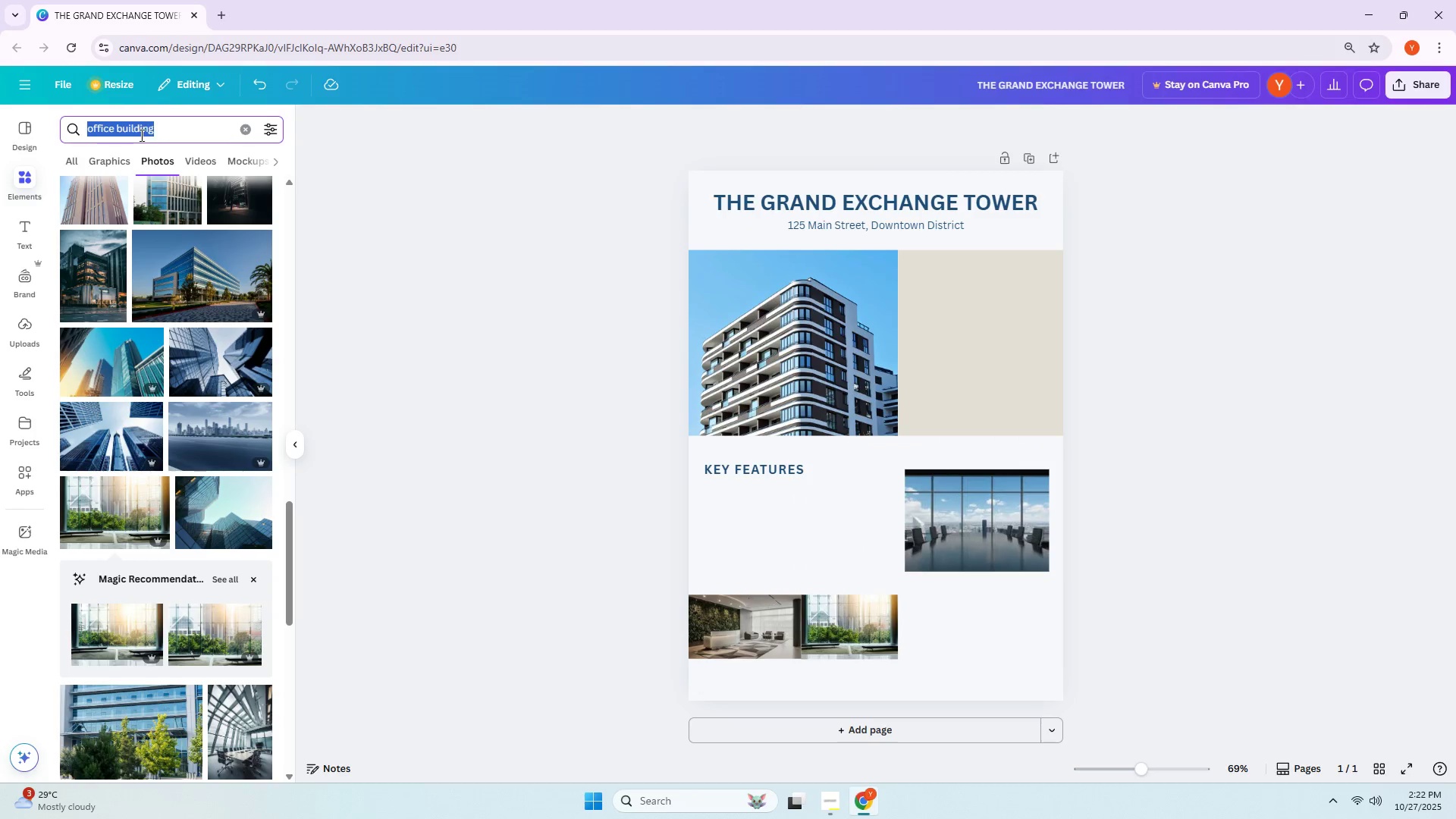 
triple_click([140, 135])
 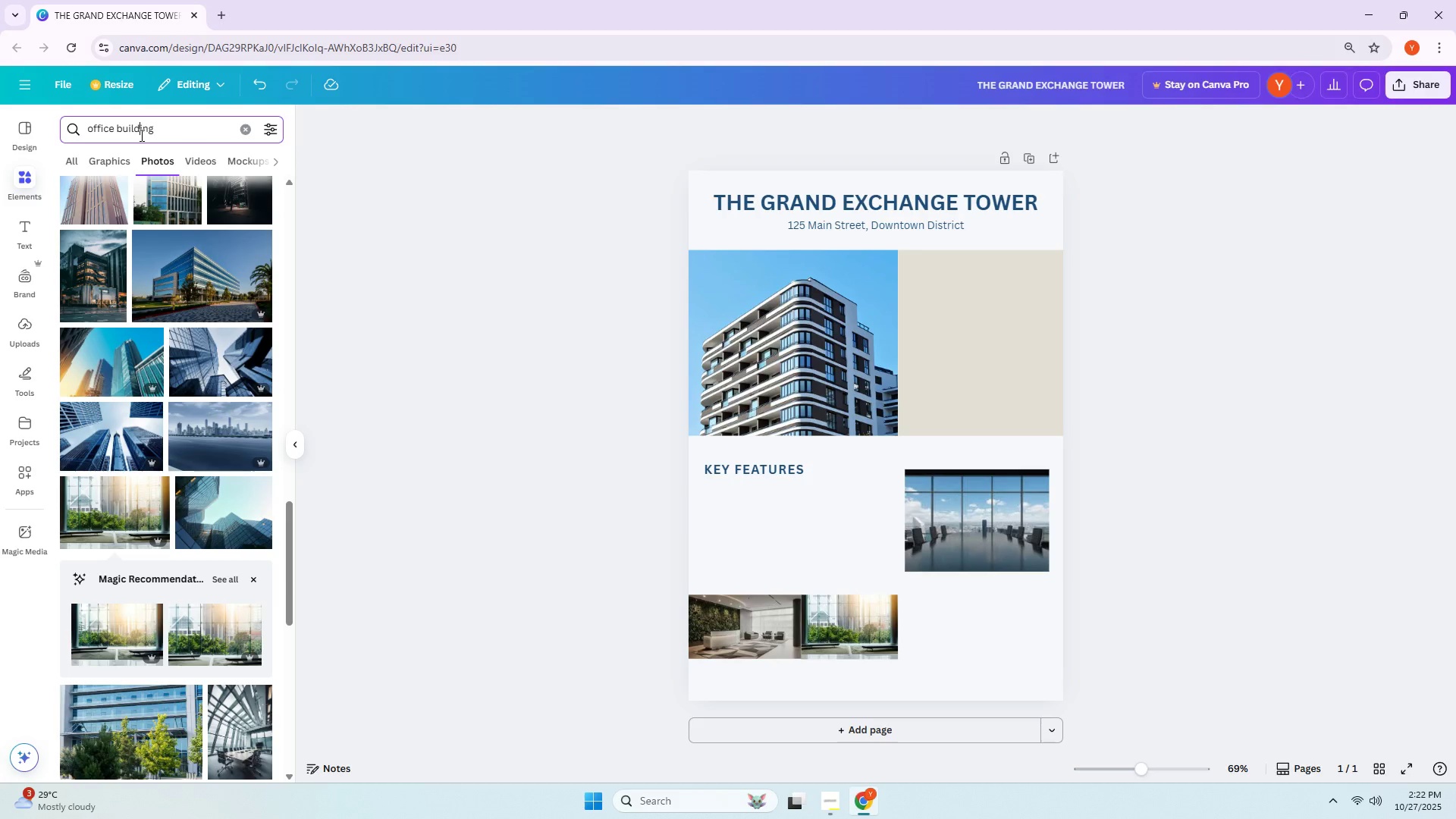 
key(S)
 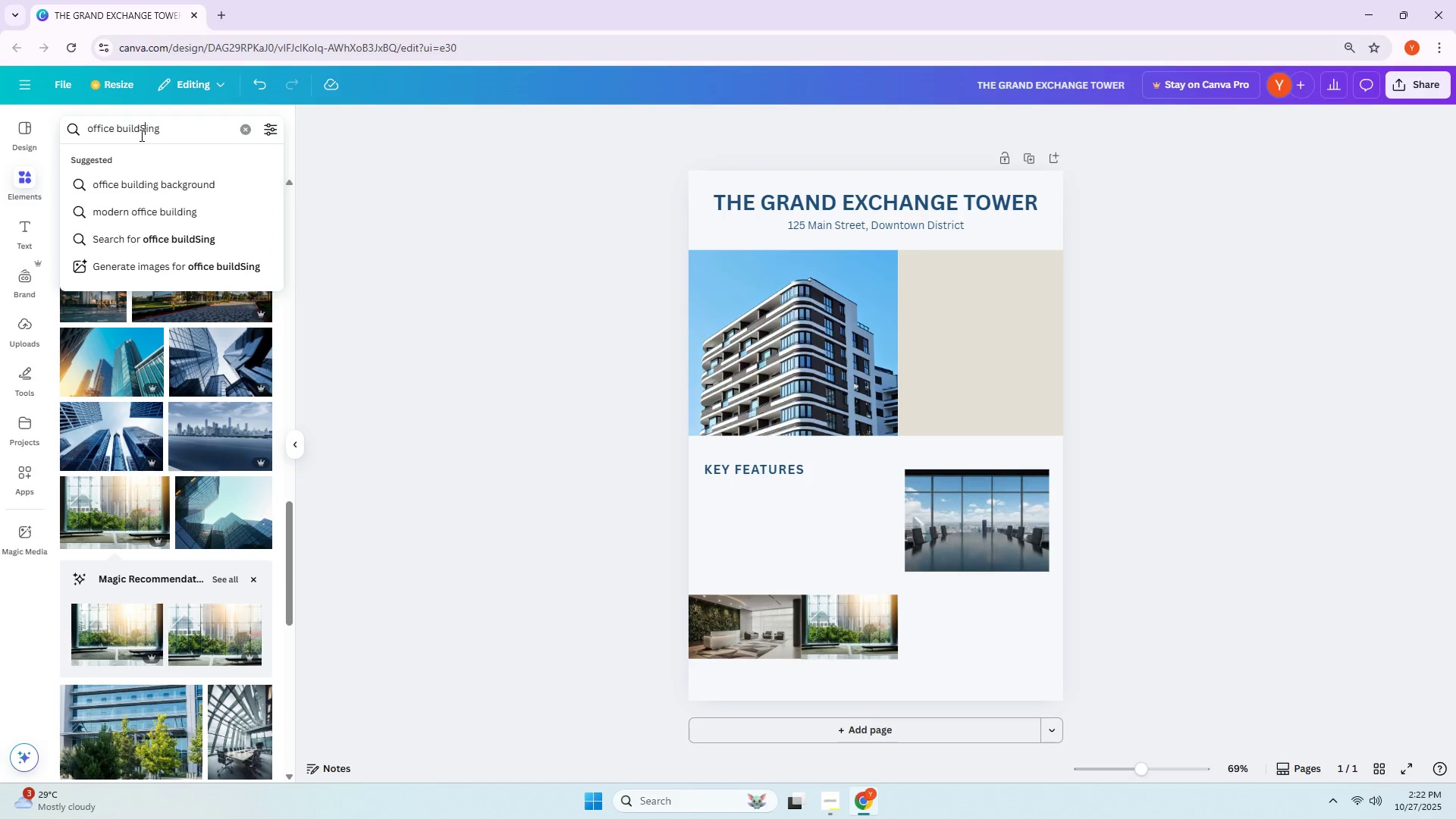 
key(Backspace)
 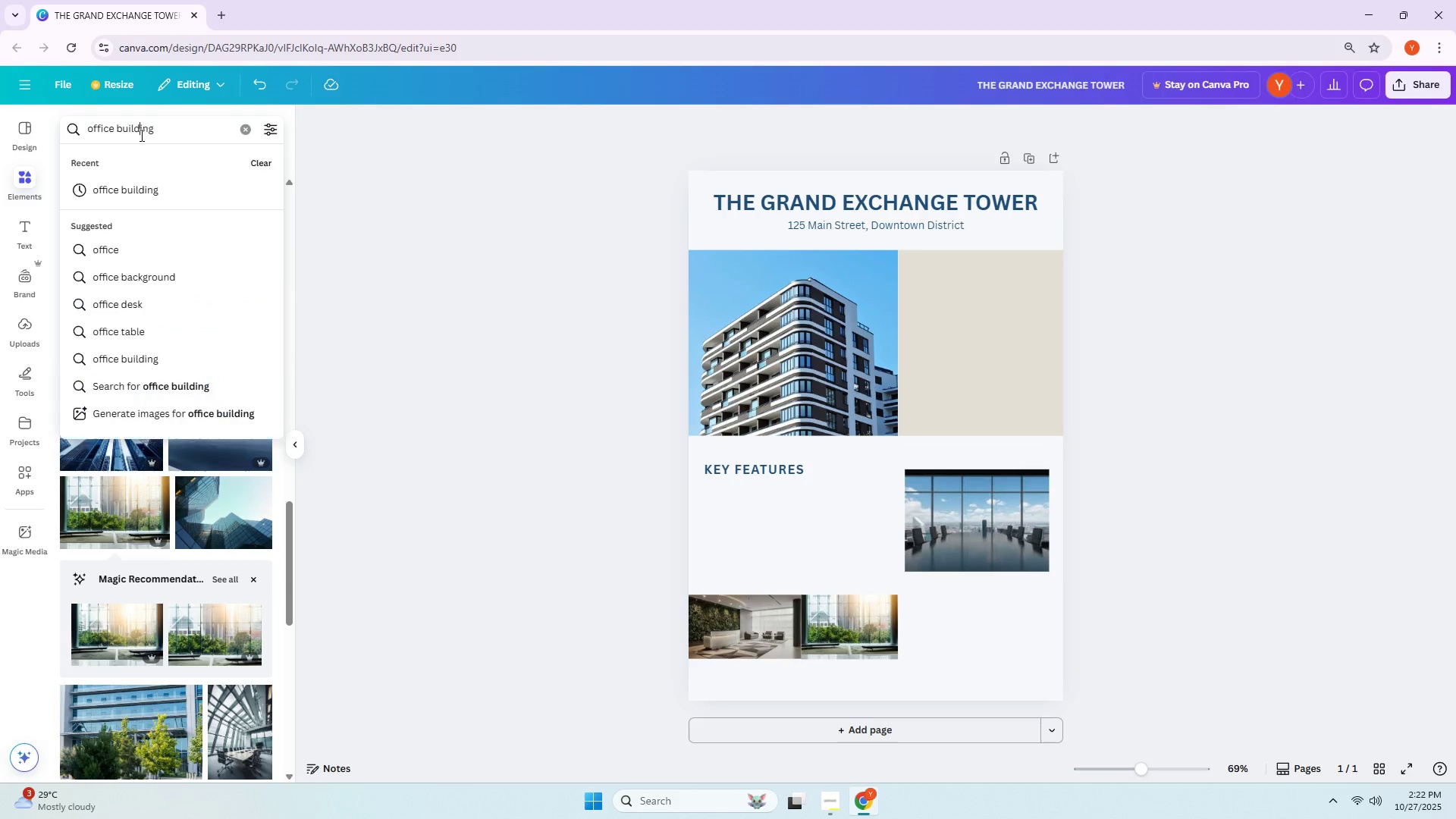 
key(Backspace)
 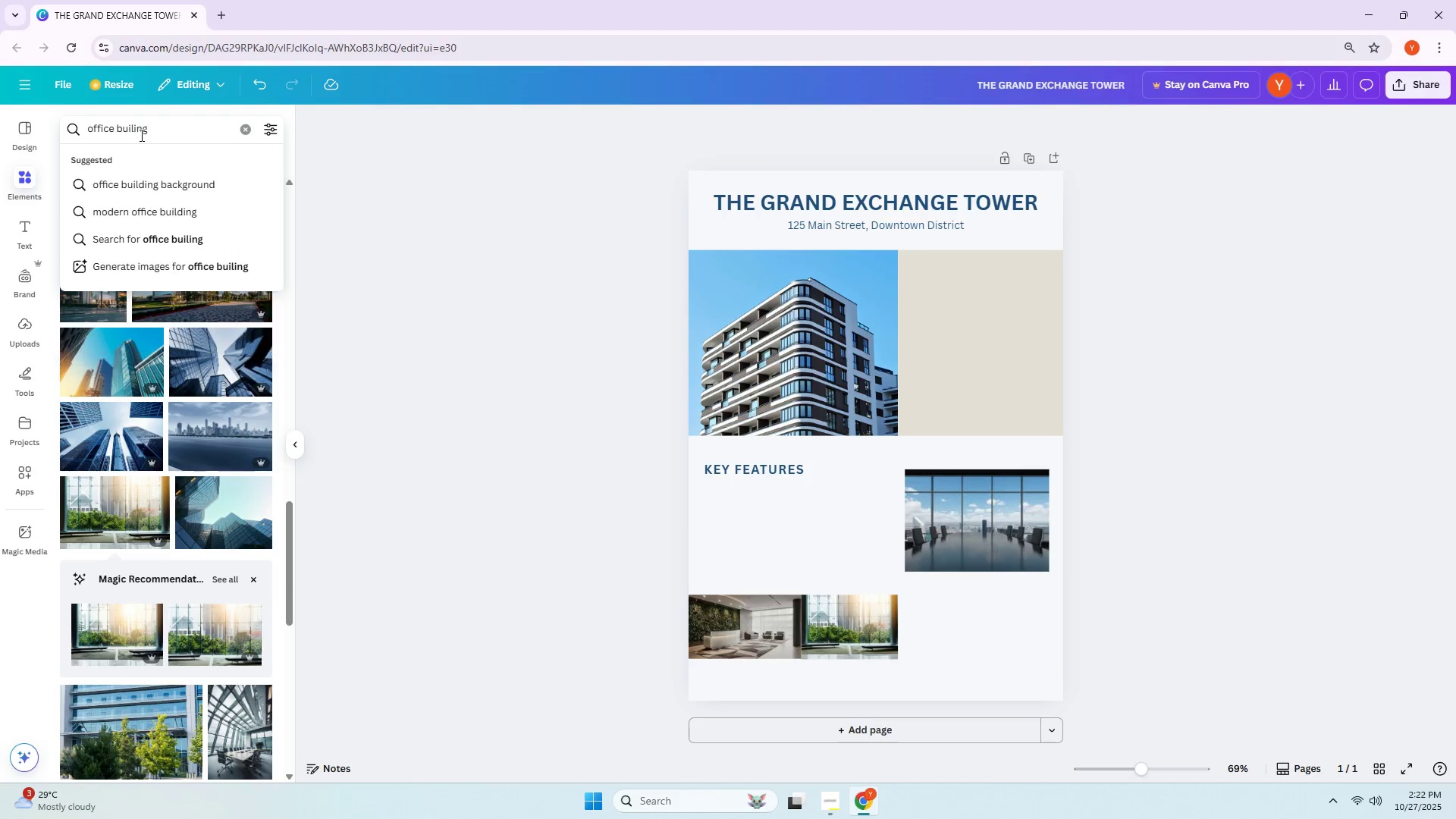 
key(Control+ControlLeft)
 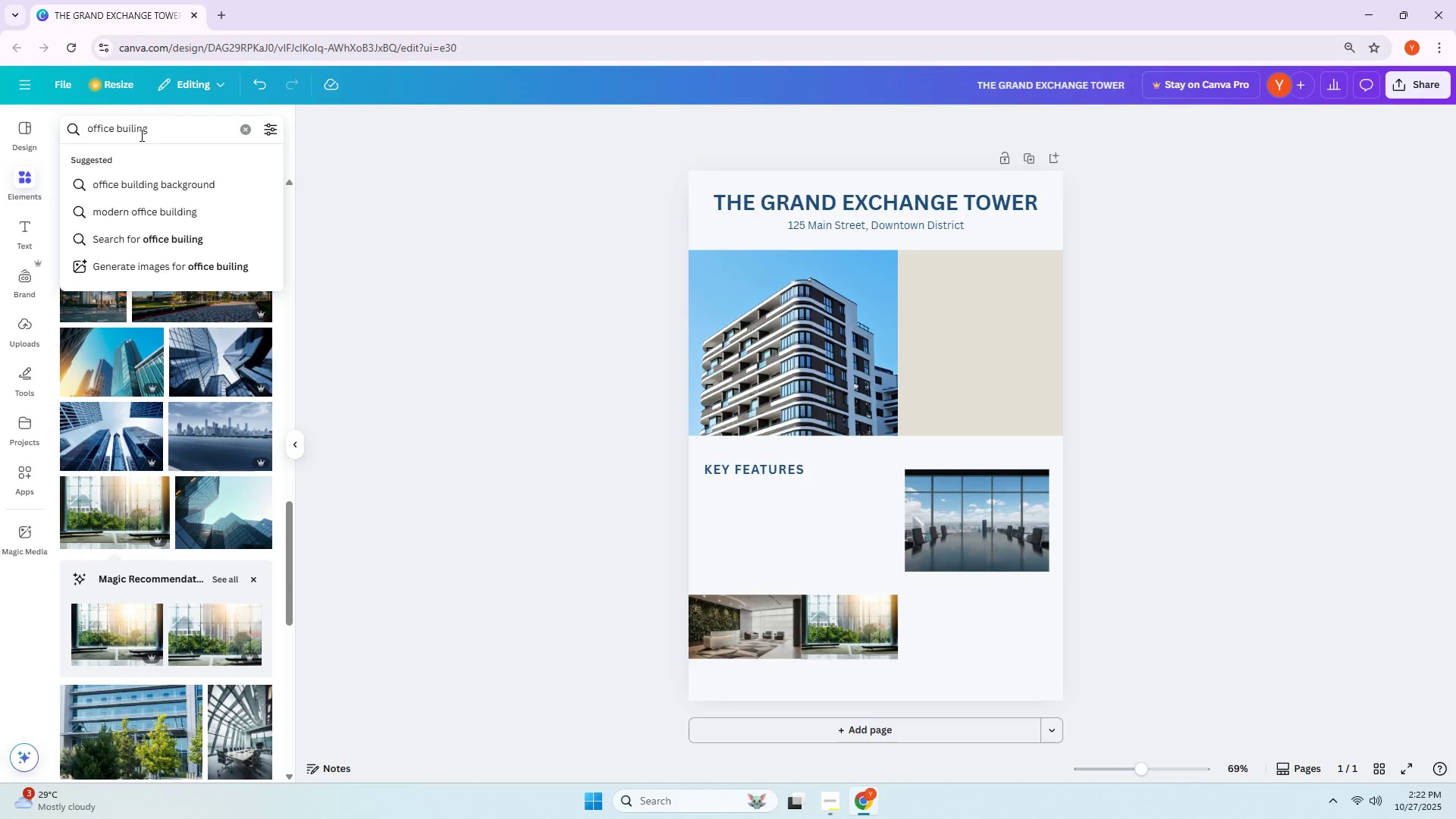 
key(Control+A)
 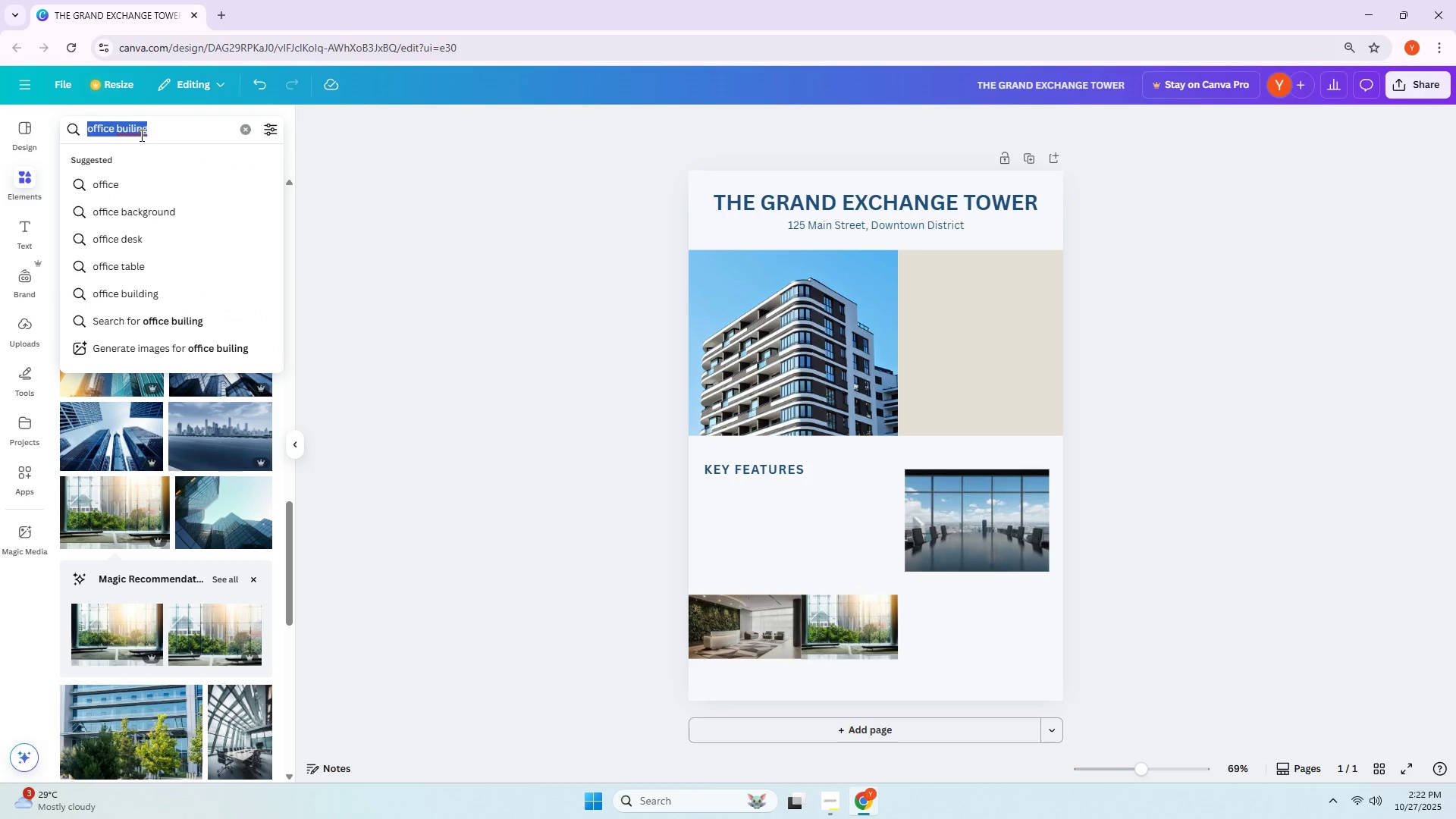 
type(BUILDING ICON)
 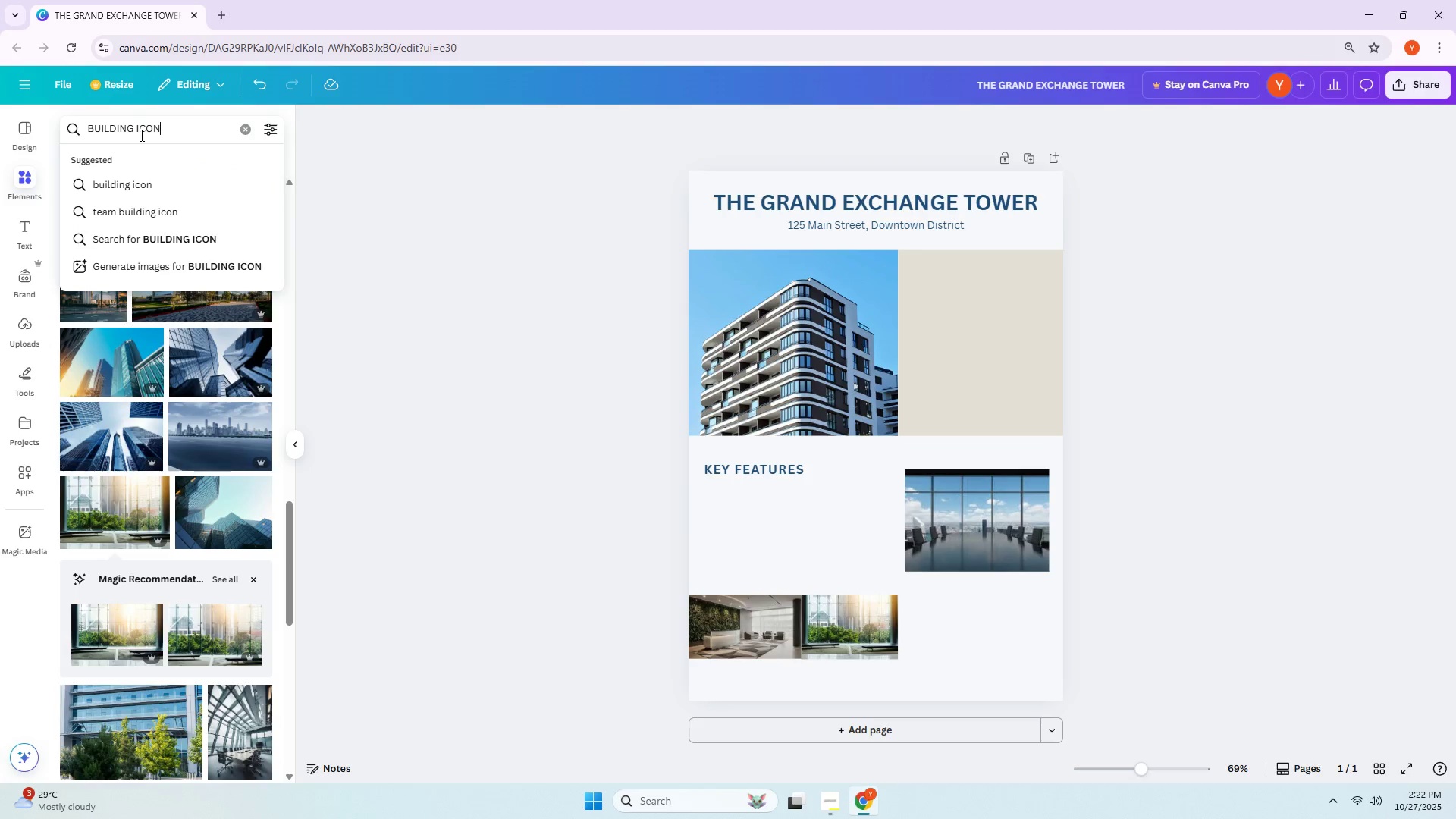 
key(Enter)
 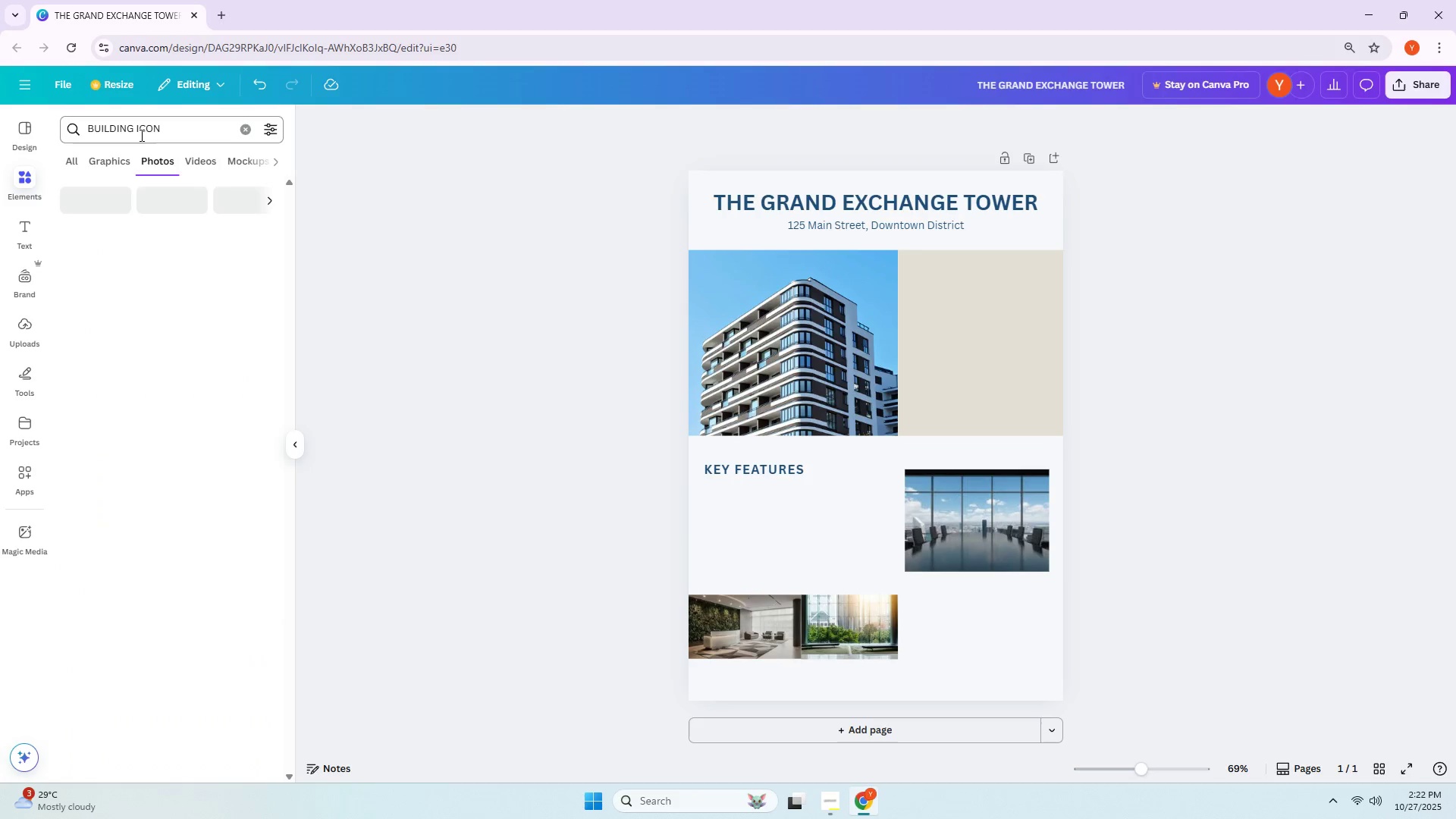 
key(CapsLock)
 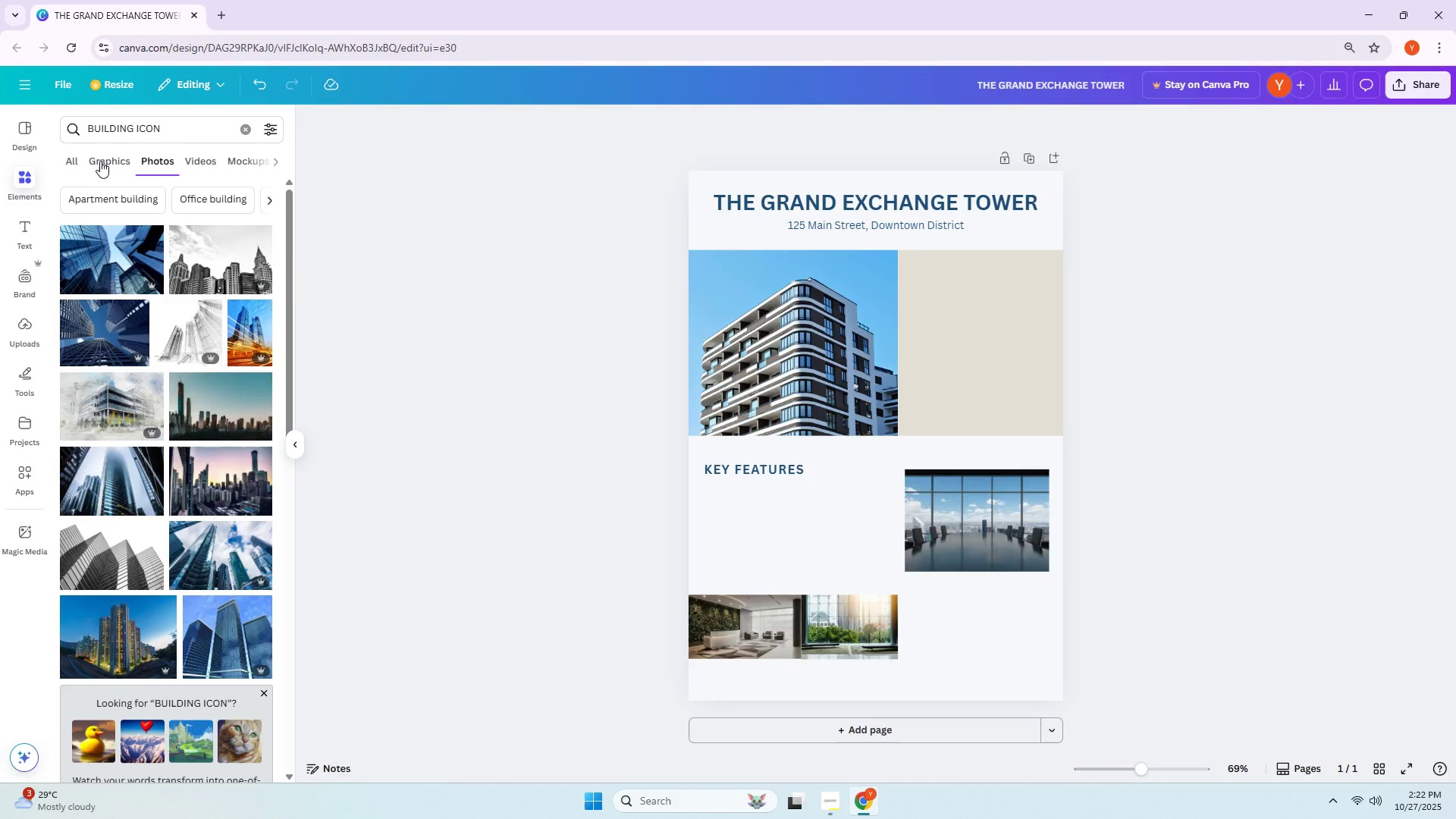 
double_click([79, 160])
 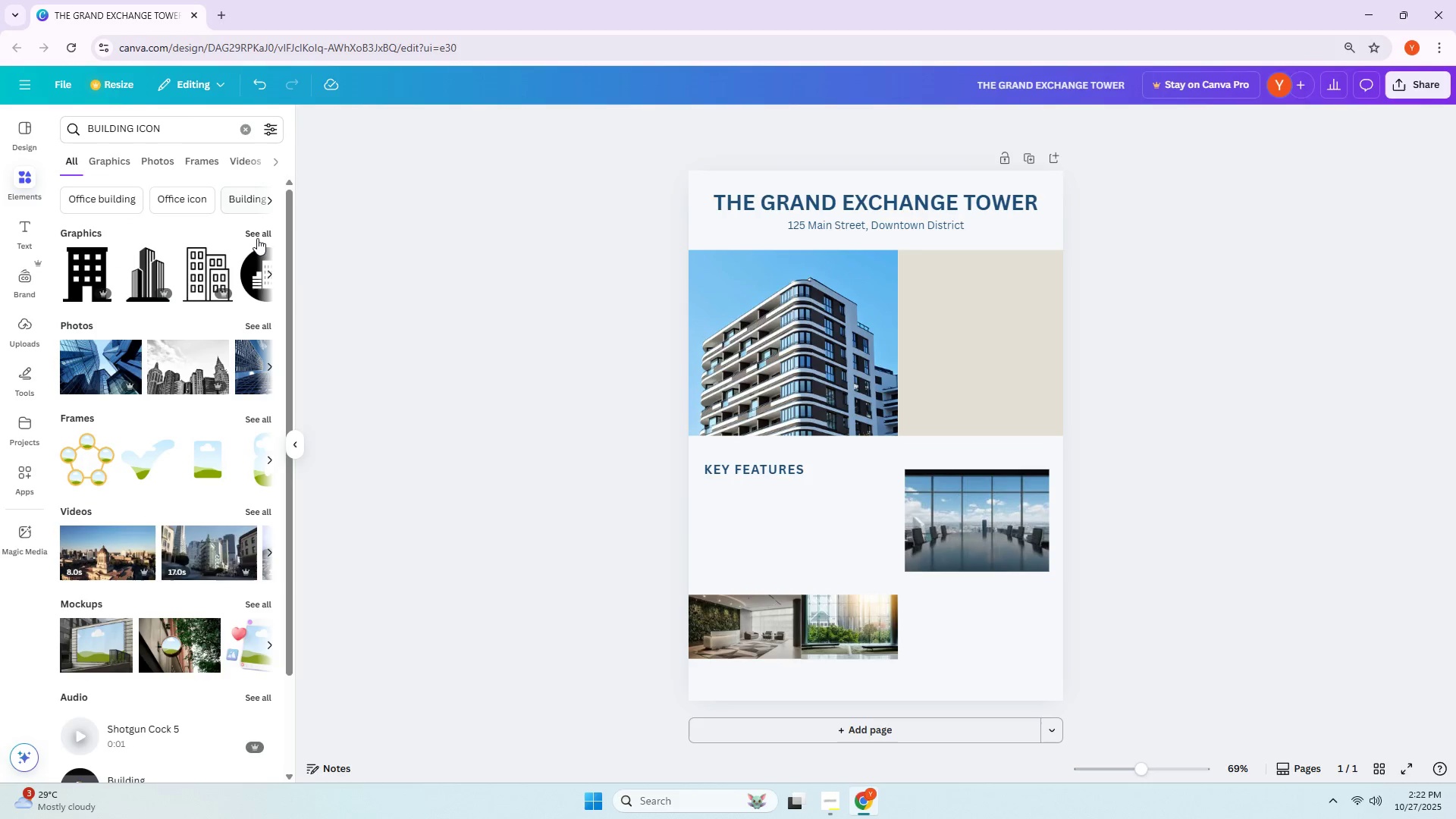 
left_click([259, 232])
 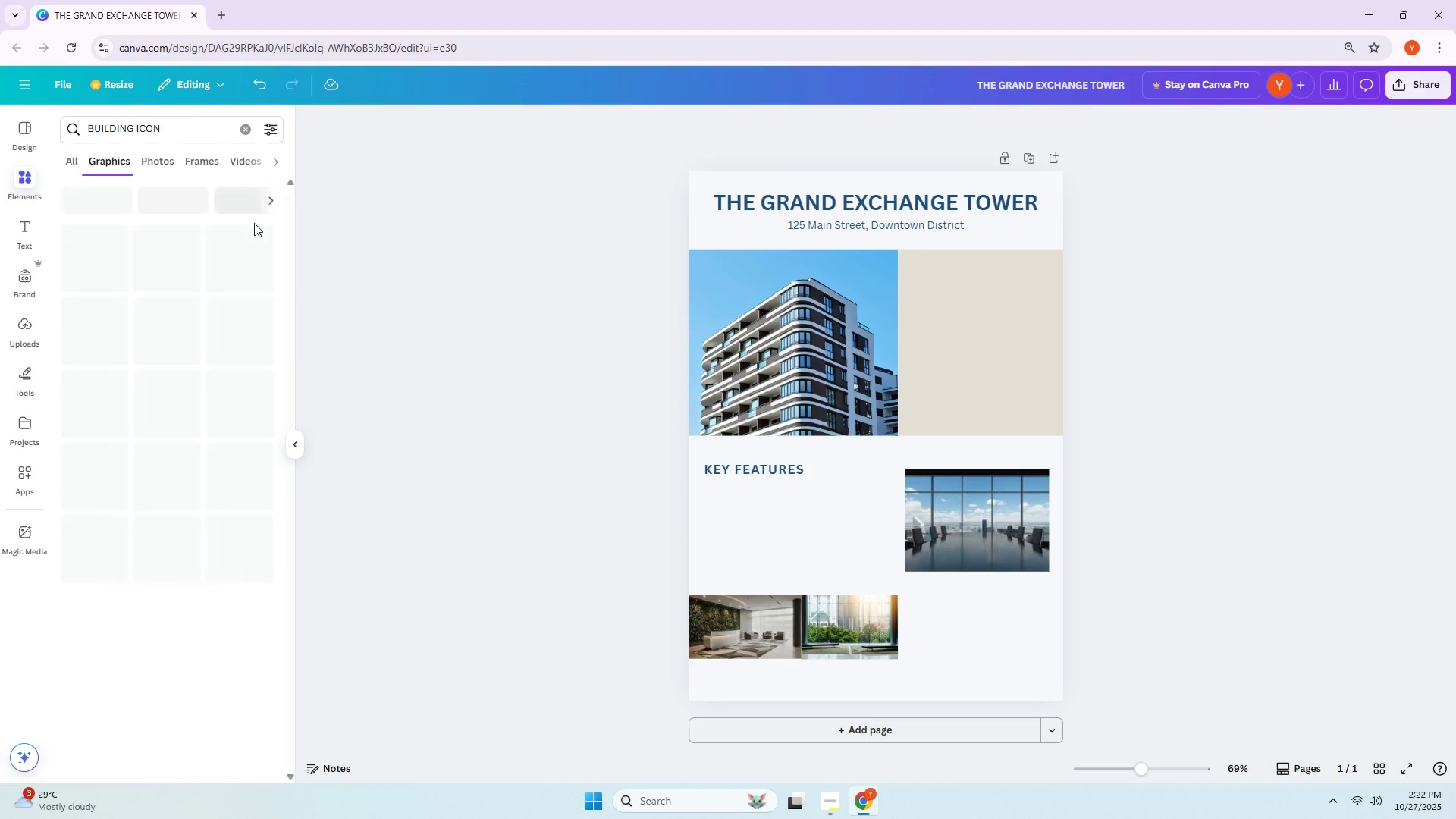 
mouse_move([186, 275])
 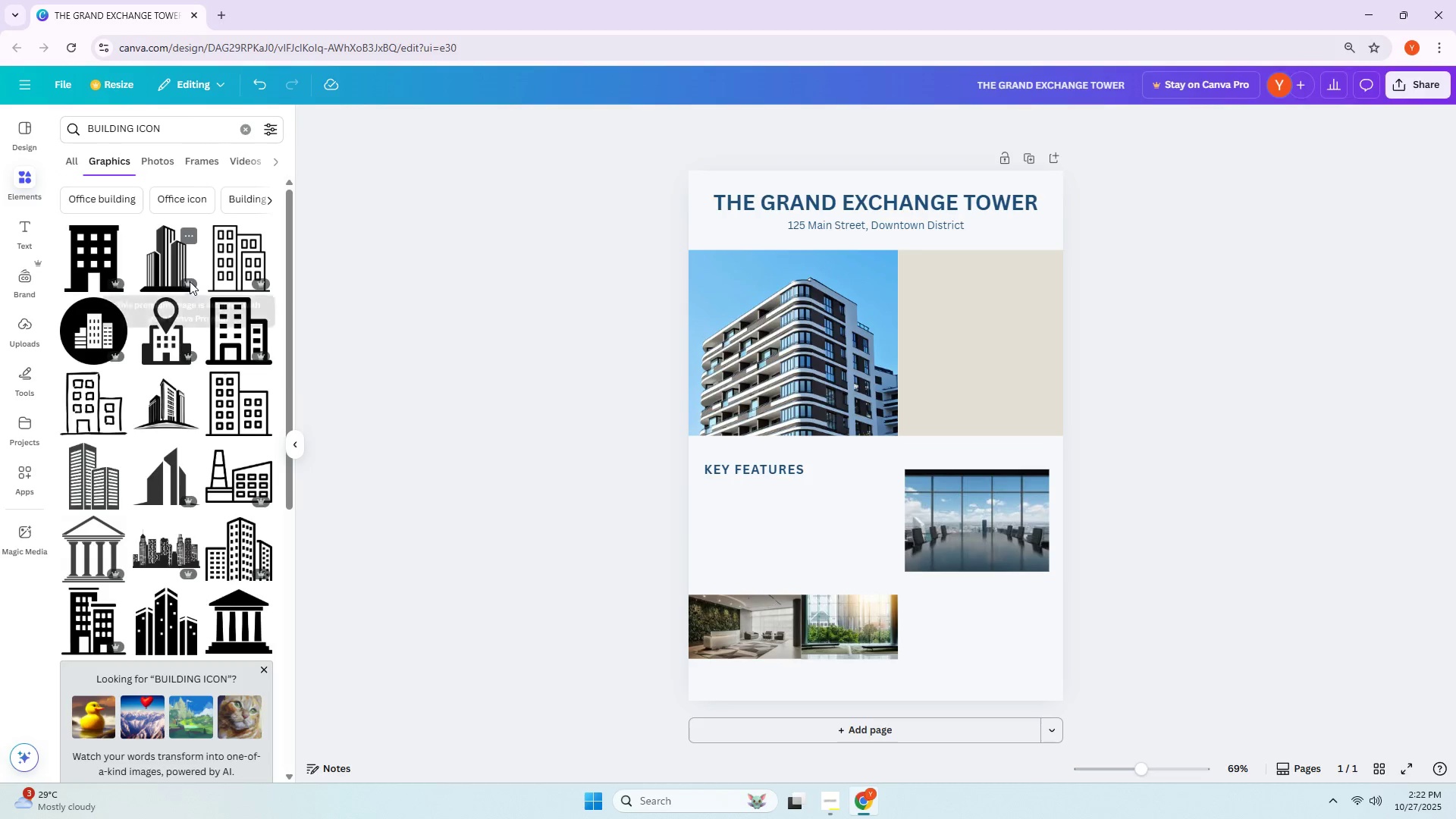 
mouse_move([199, 291])
 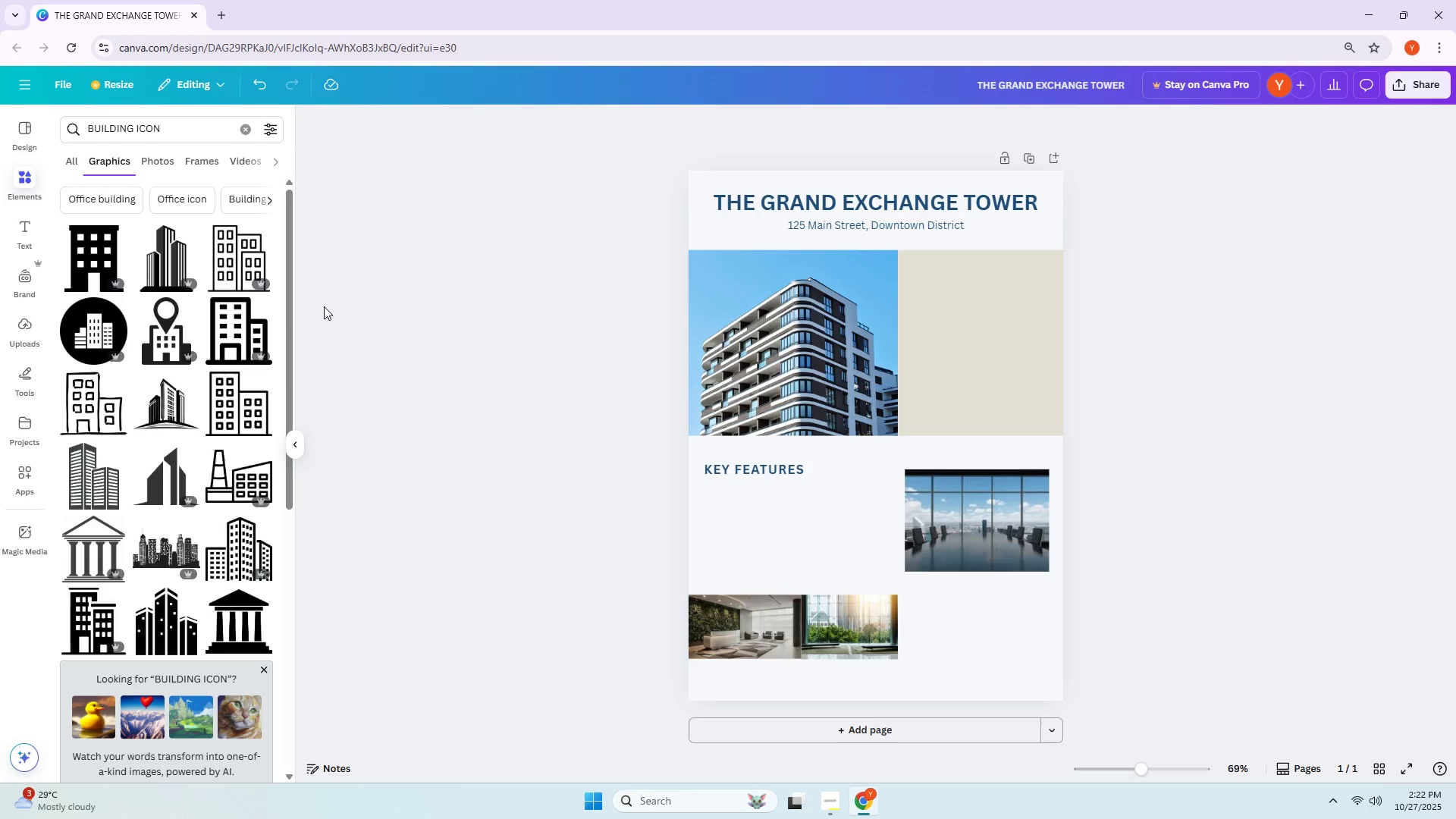 
scroll: coordinate [191, 324], scroll_direction: down, amount: 3.0
 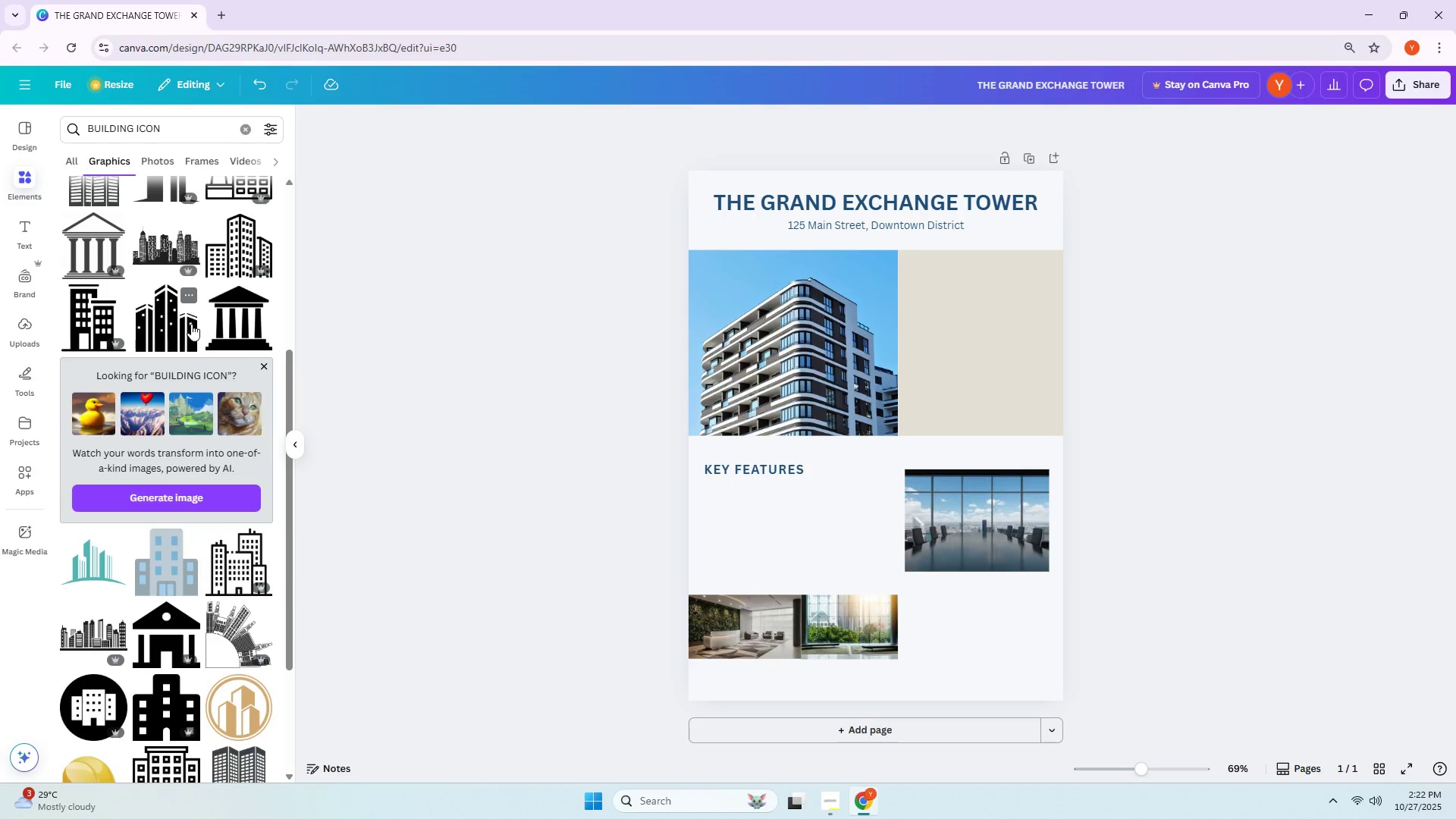 
scroll: coordinate [204, 320], scroll_direction: up, amount: 3.0
 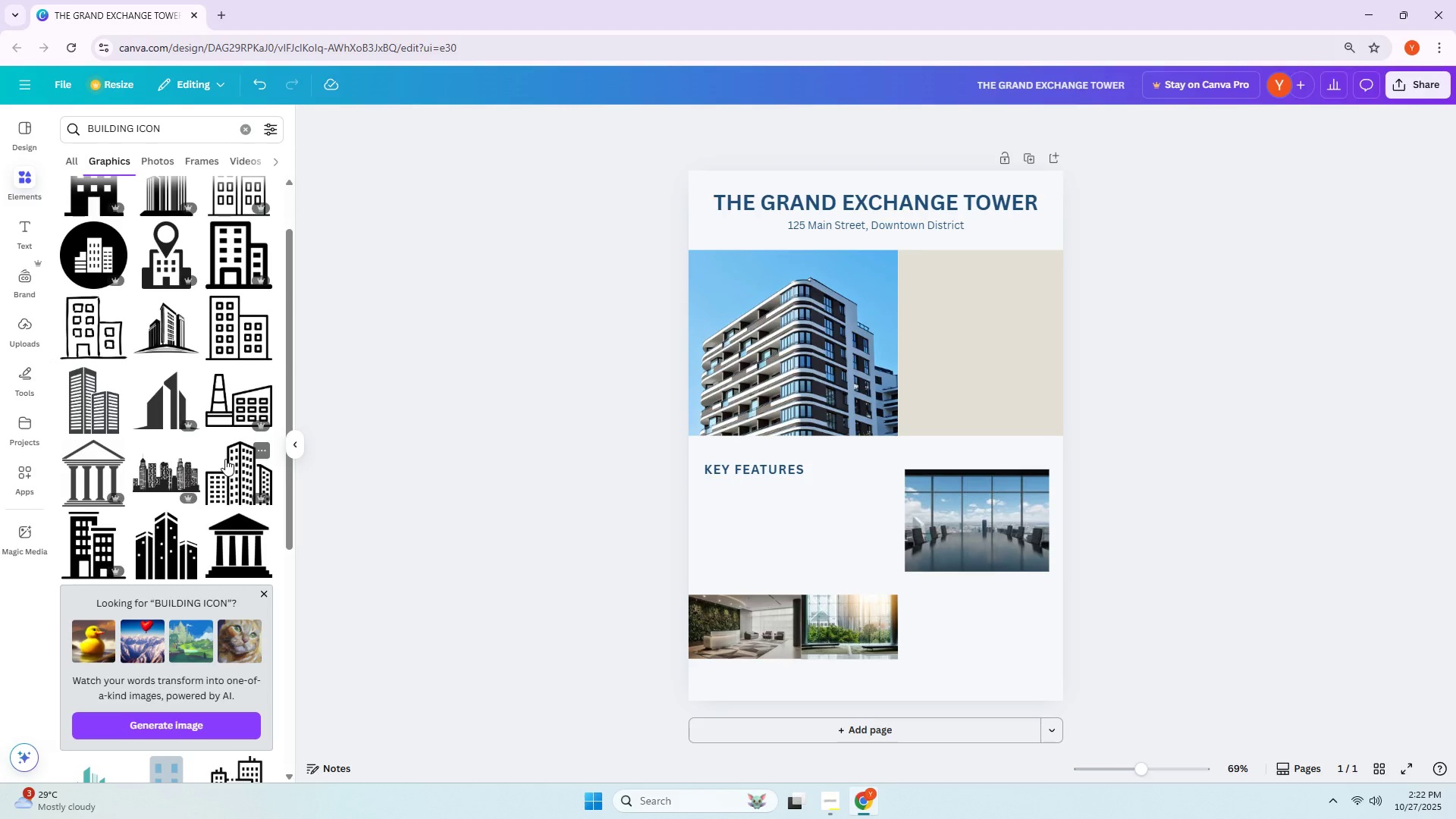 
left_click([222, 457])
 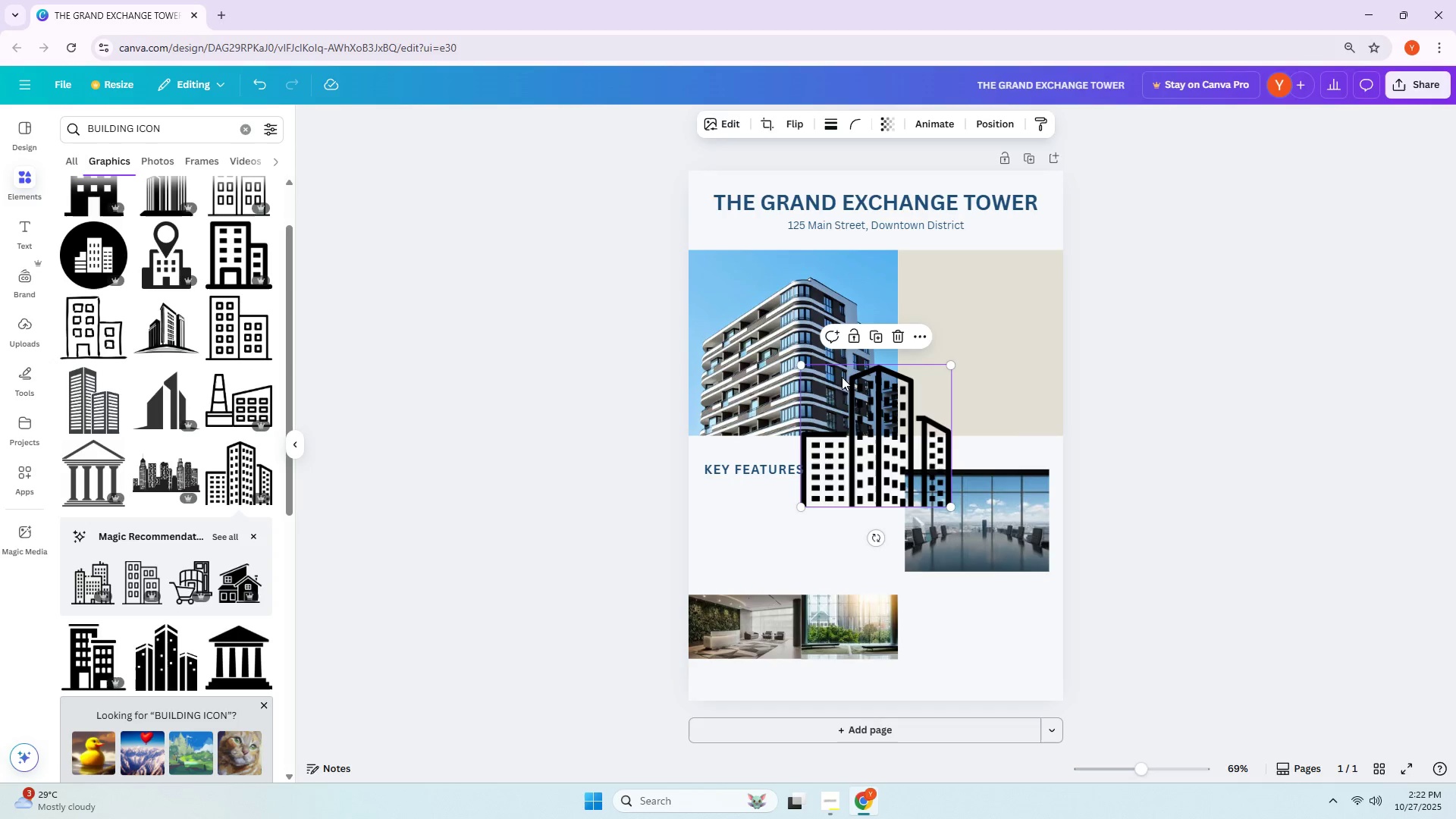 
left_click_drag(start_coordinate=[861, 434], to_coordinate=[775, 497])
 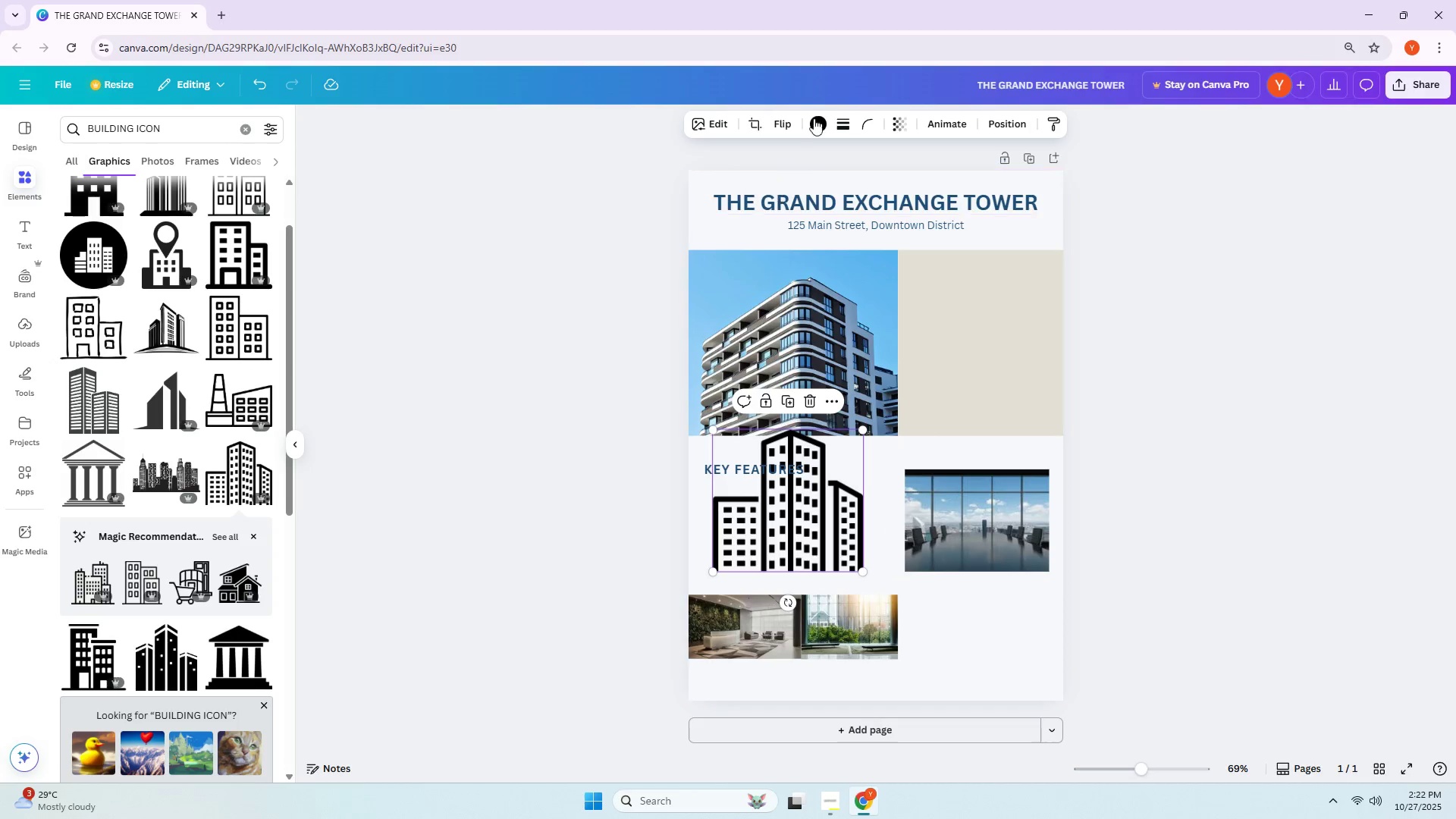 
left_click([818, 117])
 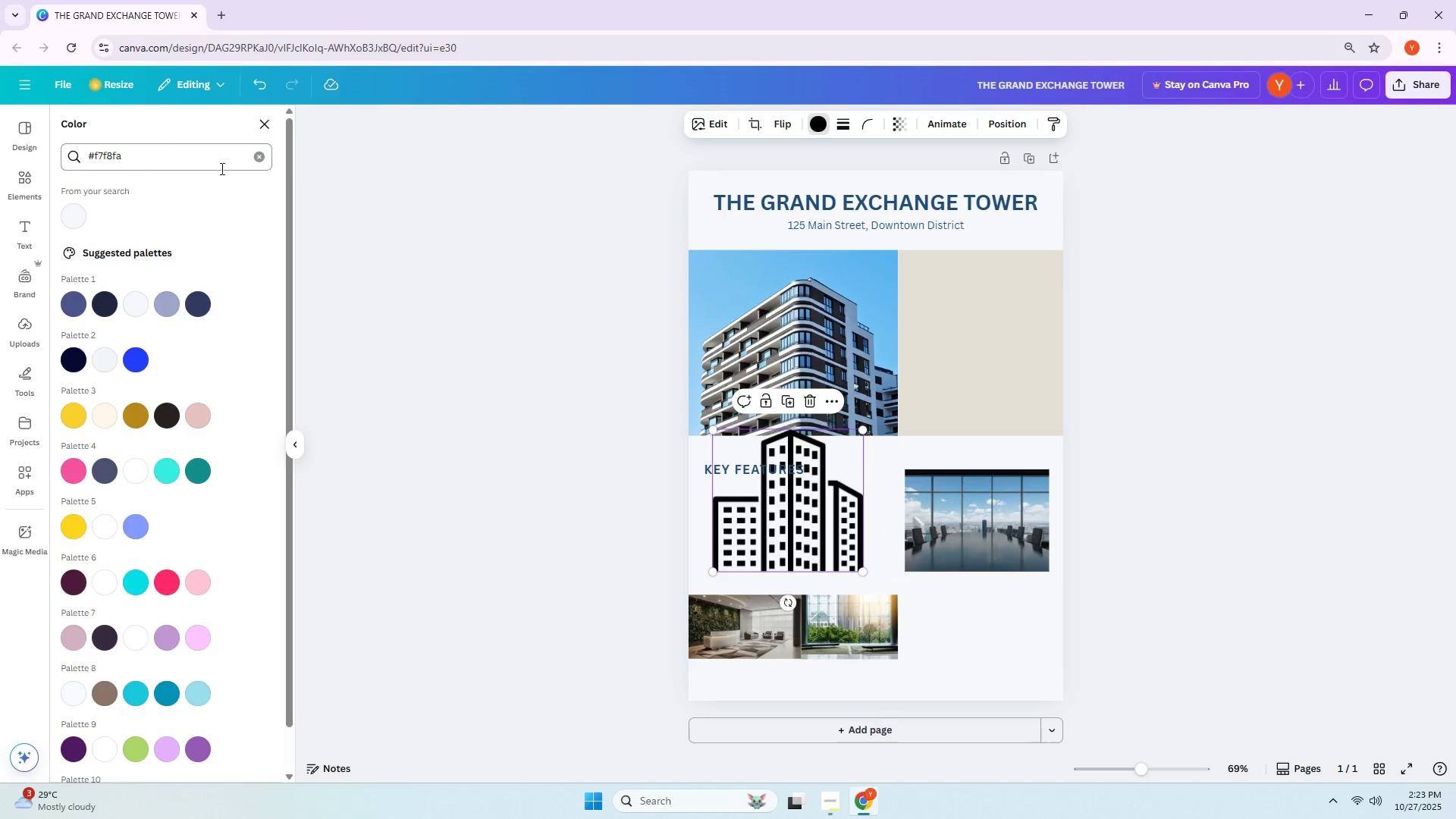 
left_click([263, 157])
 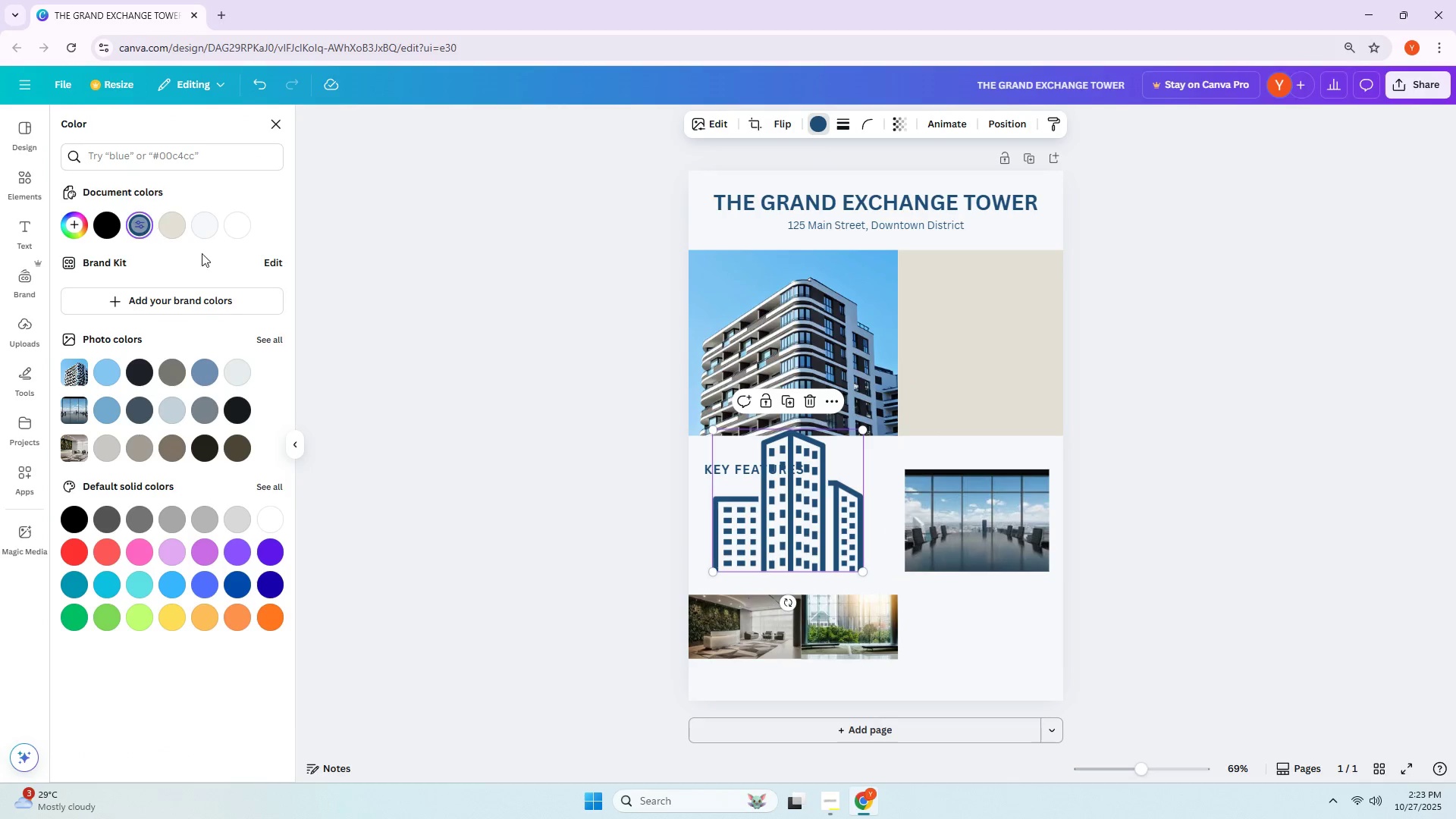 
double_click([402, 458])
 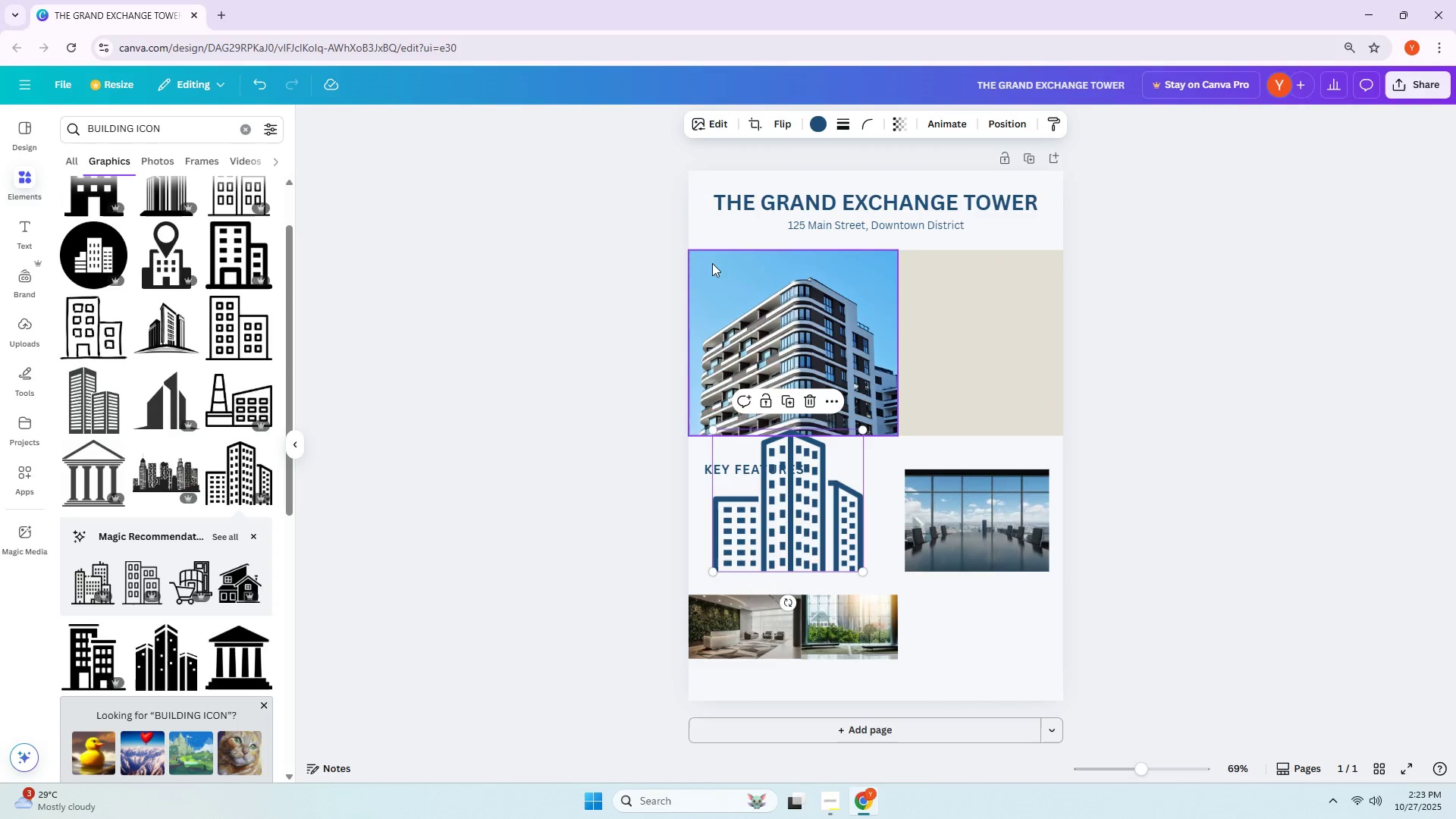 
left_click([756, 127])
 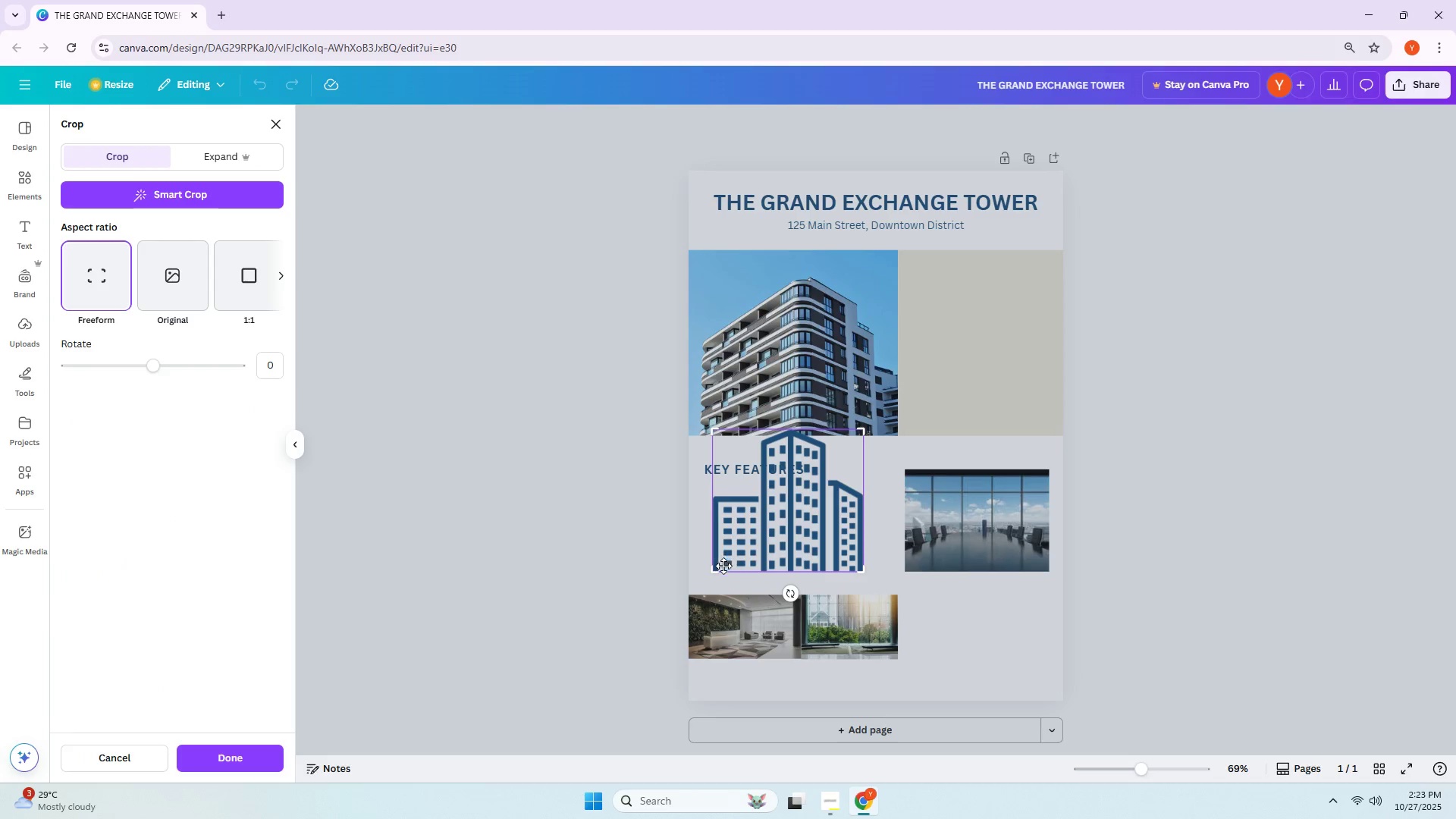 
left_click_drag(start_coordinate=[714, 573], to_coordinate=[761, 574])
 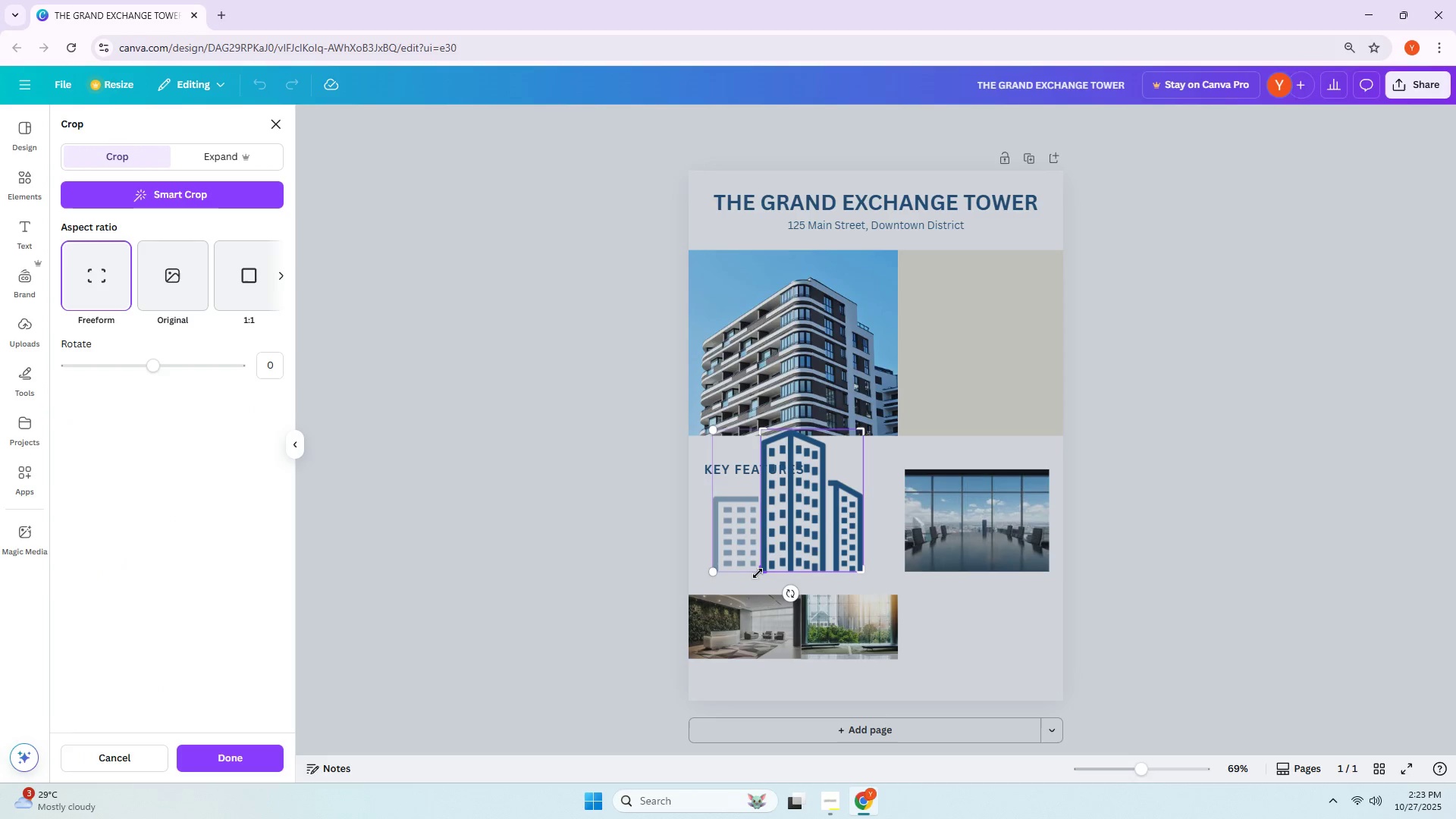 
key(Enter)
 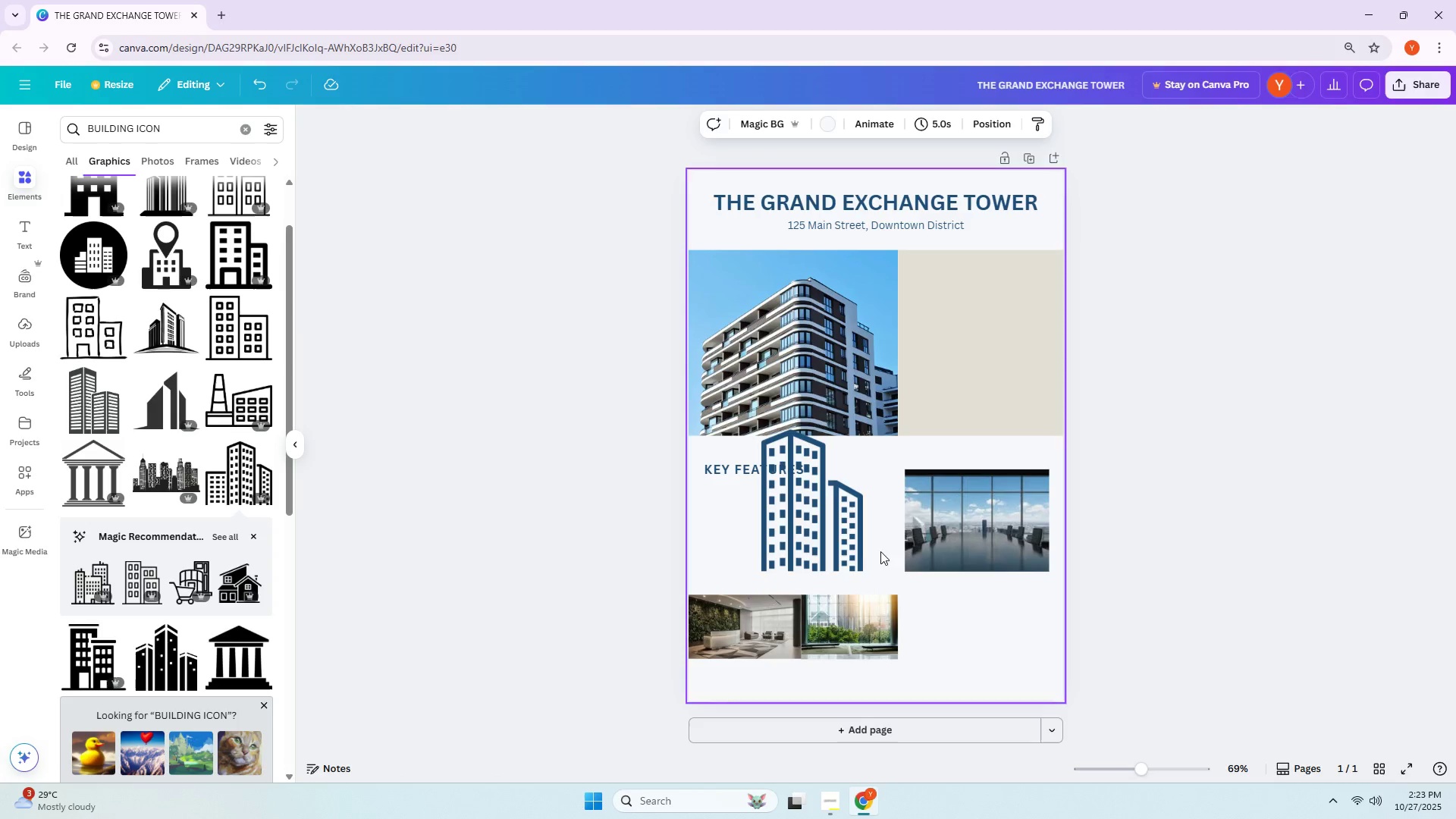 
left_click([836, 559])
 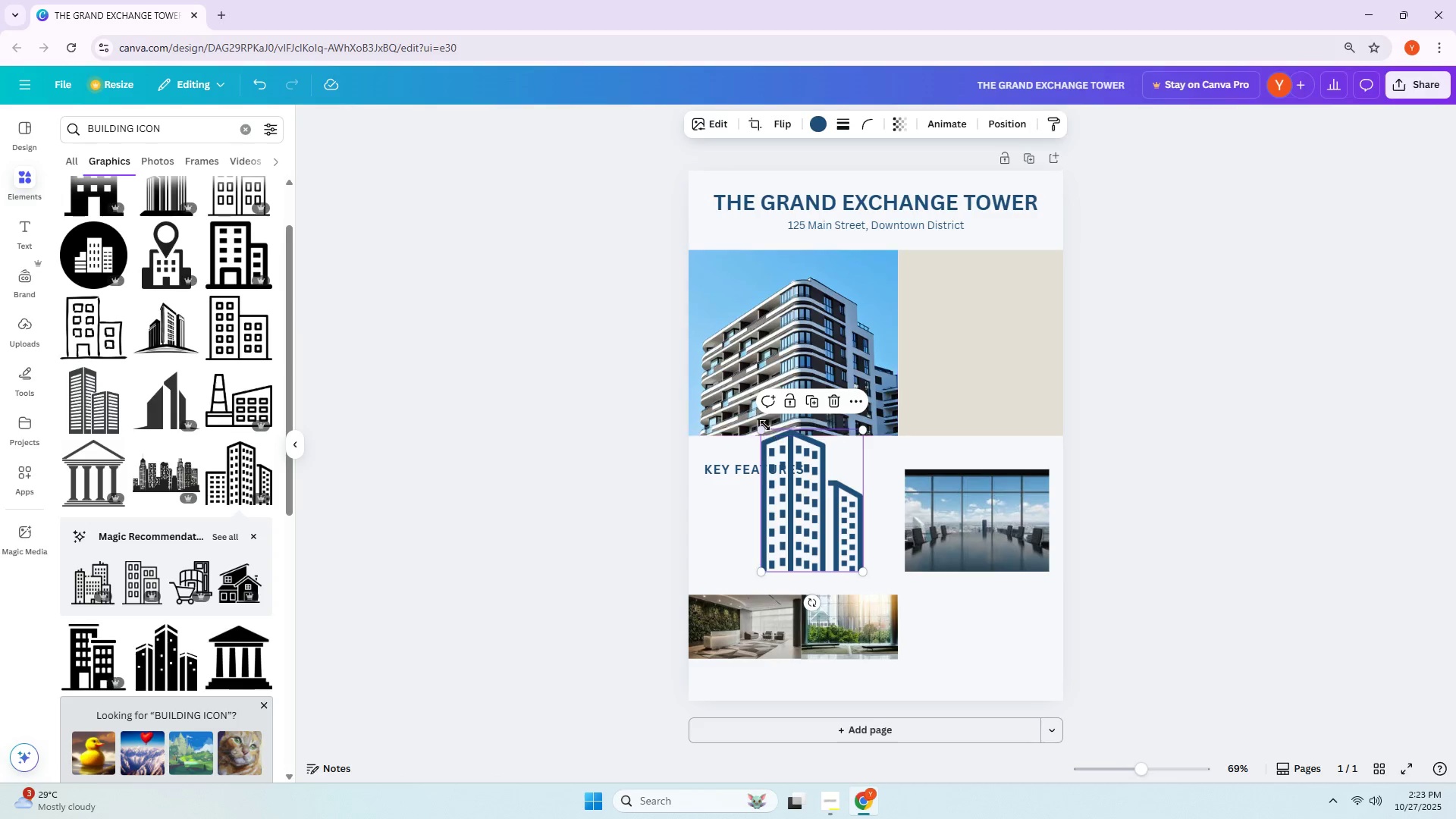 
left_click_drag(start_coordinate=[762, 425], to_coordinate=[839, 535])
 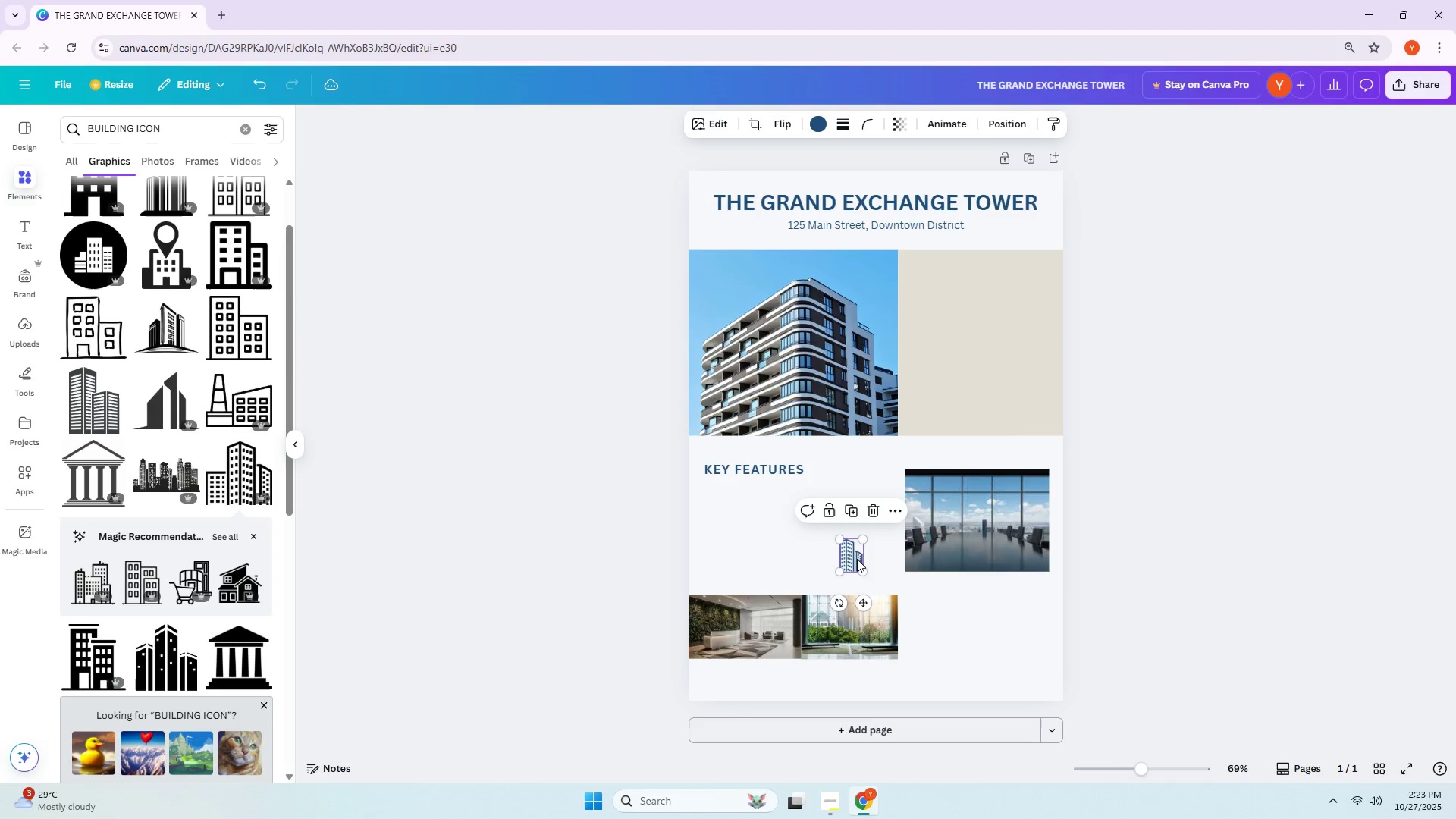 
left_click_drag(start_coordinate=[855, 559], to_coordinate=[714, 507])
 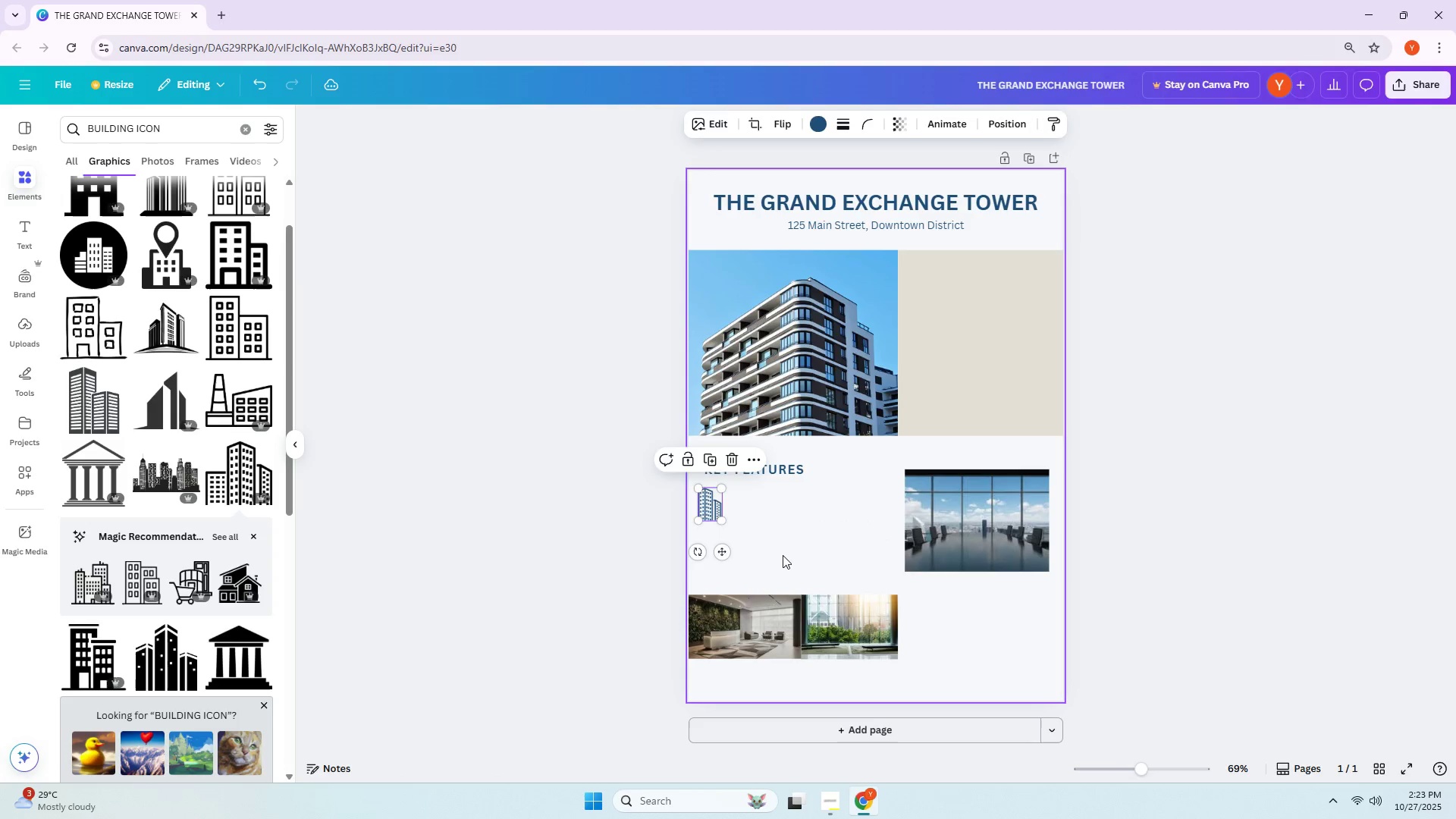 
left_click([783, 555])
 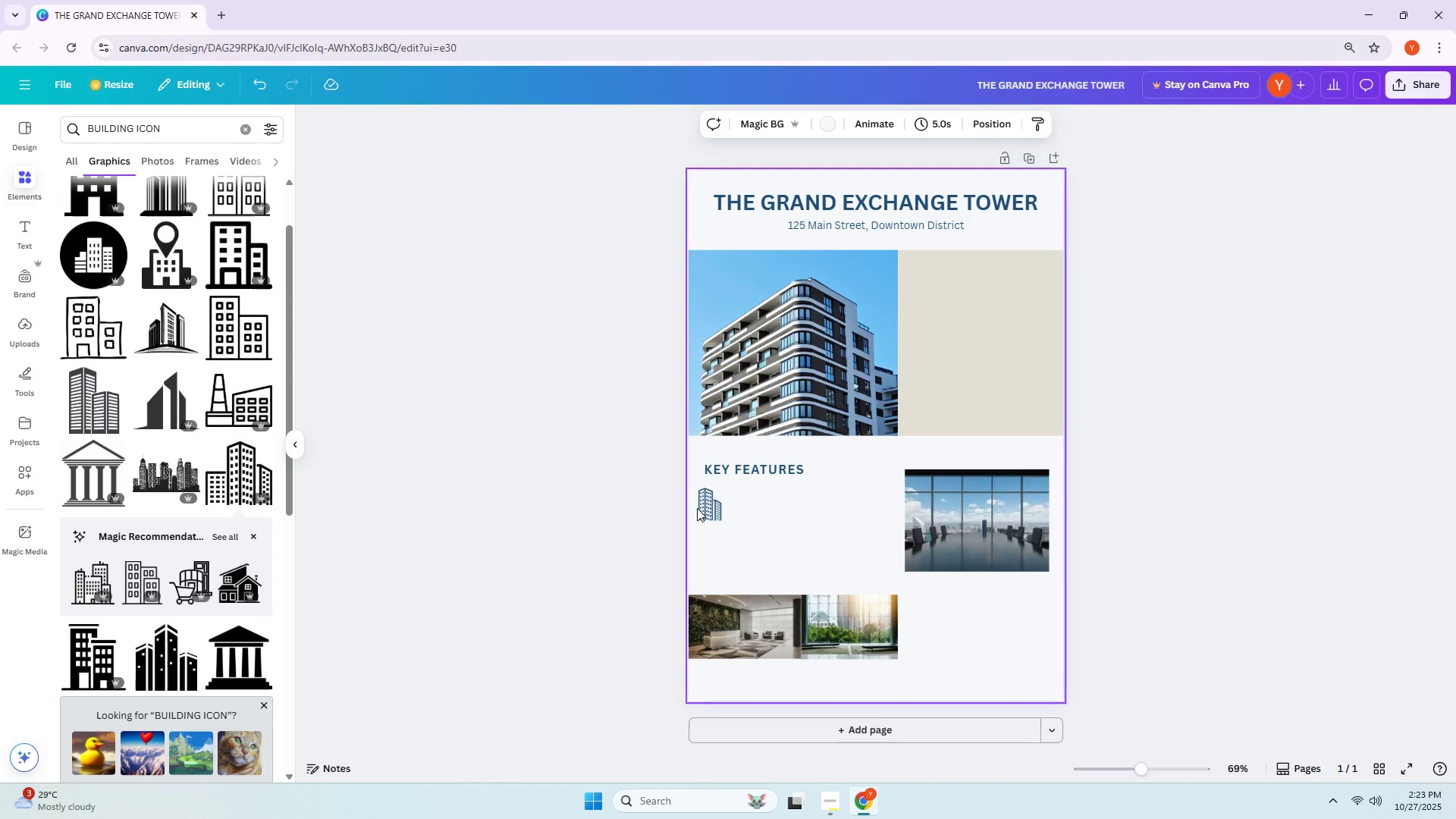 
double_click([710, 512])
 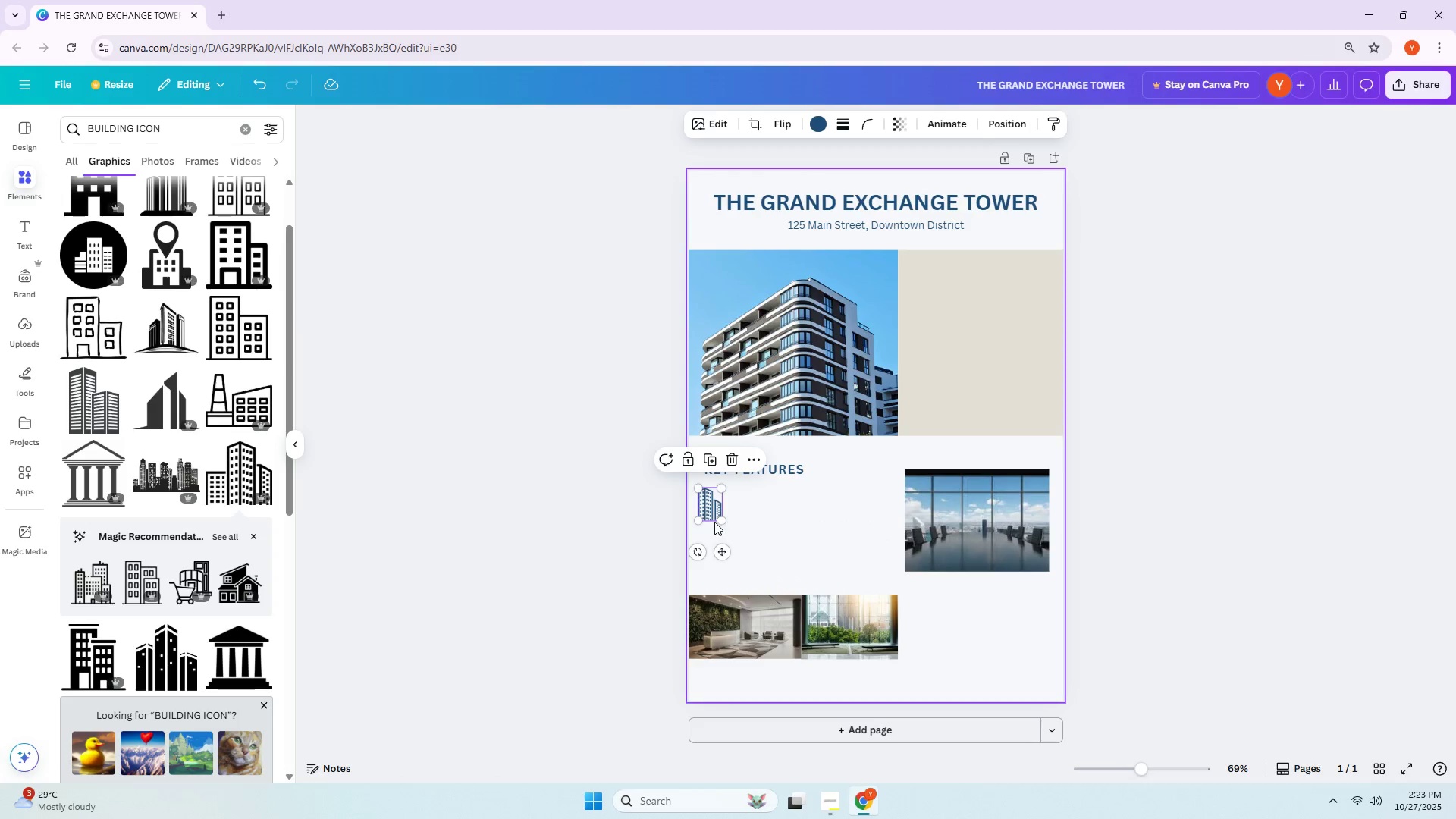 
left_click_drag(start_coordinate=[719, 522], to_coordinate=[716, 516])
 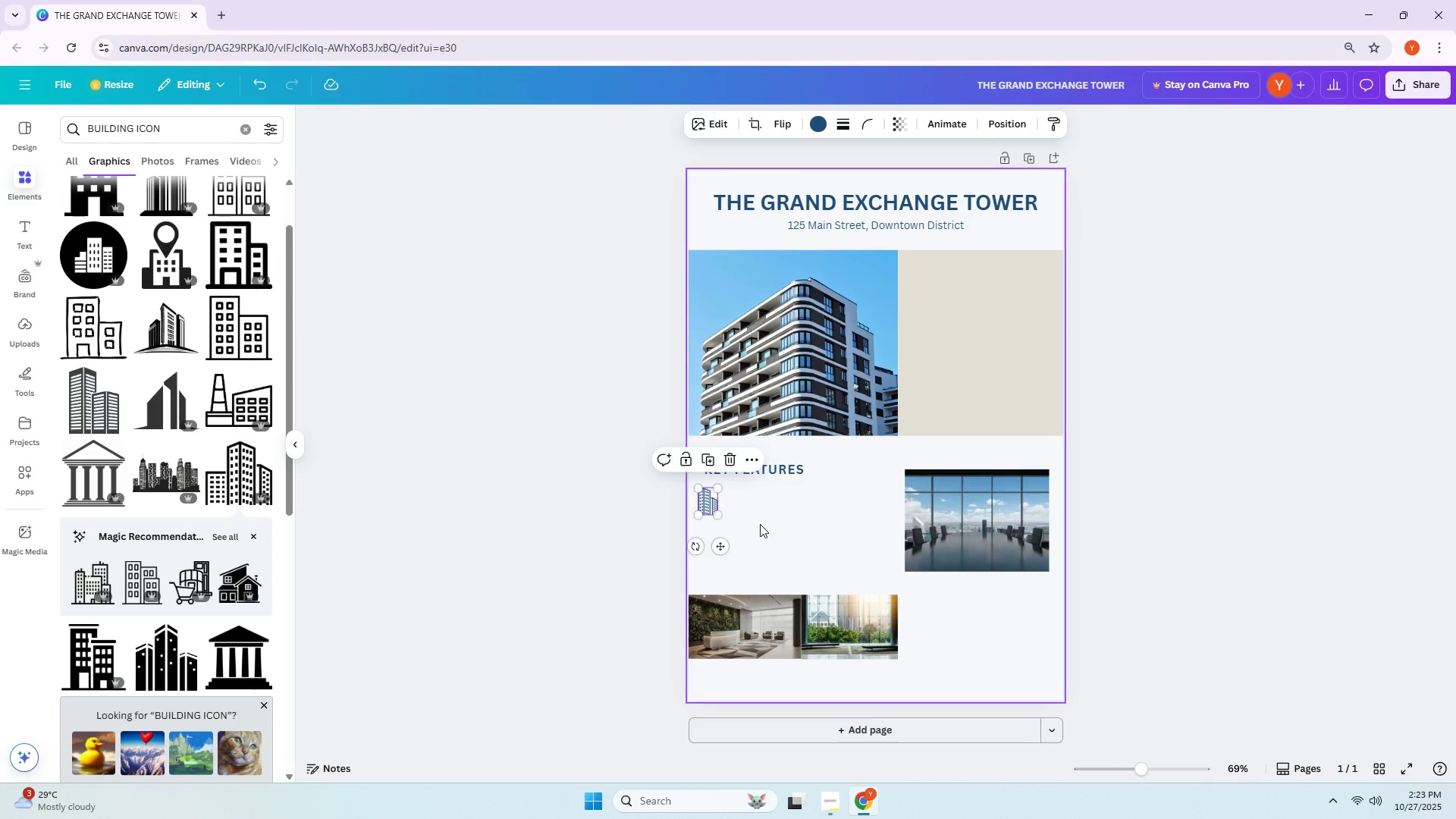 
left_click([760, 524])
 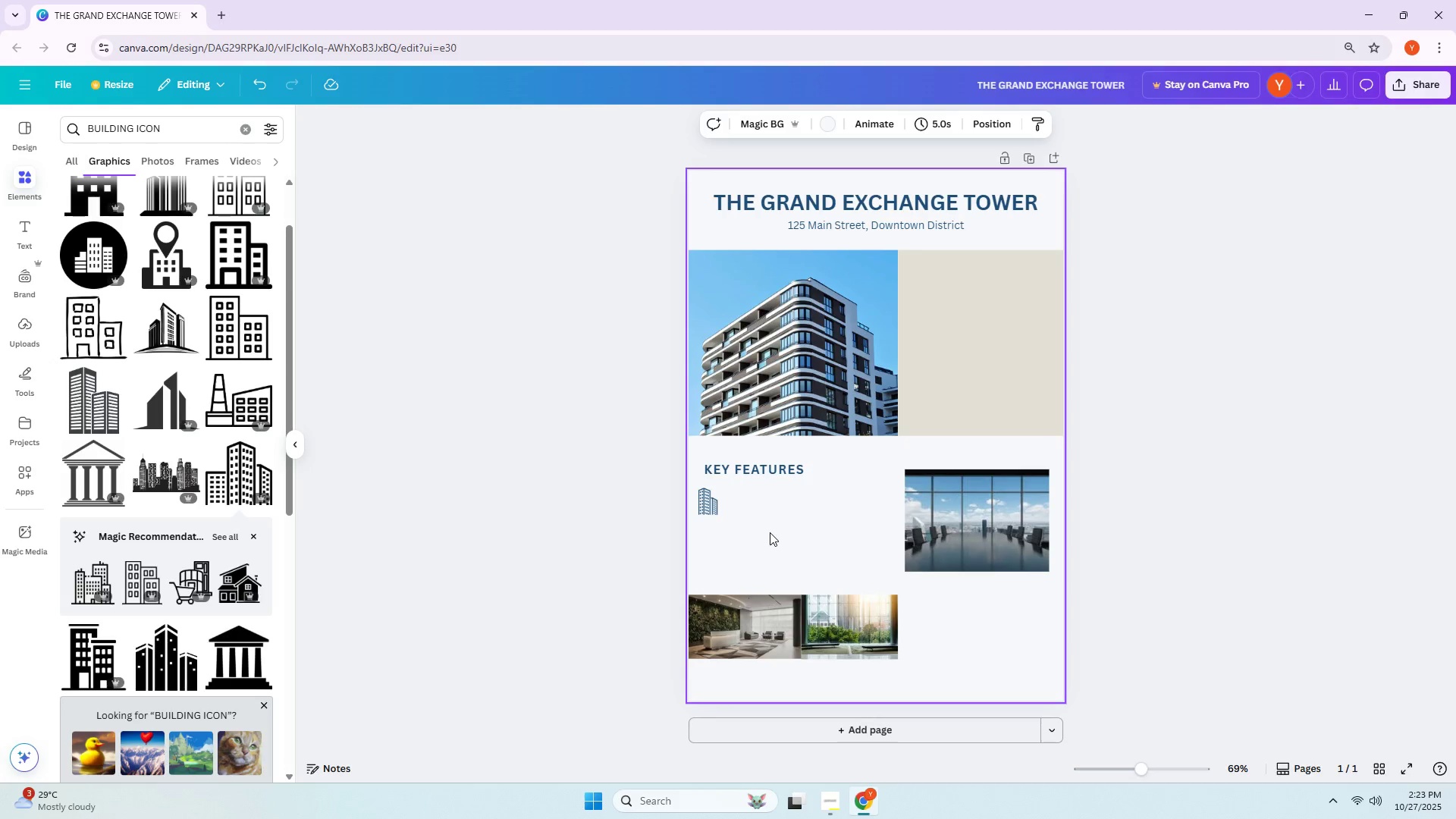 
left_click_drag(start_coordinate=[186, 135], to_coordinate=[0, 167])
 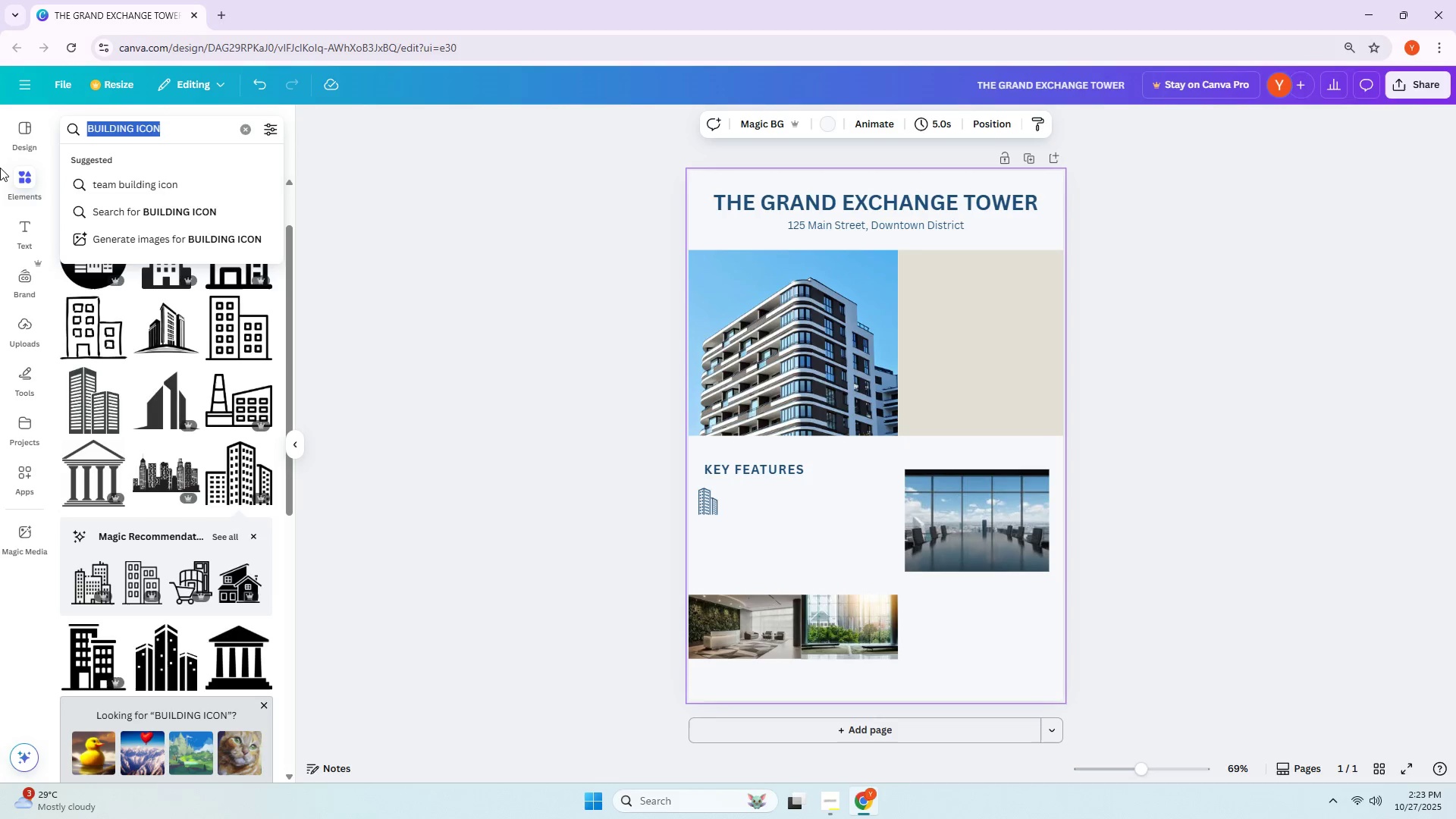 
type(car logo)
 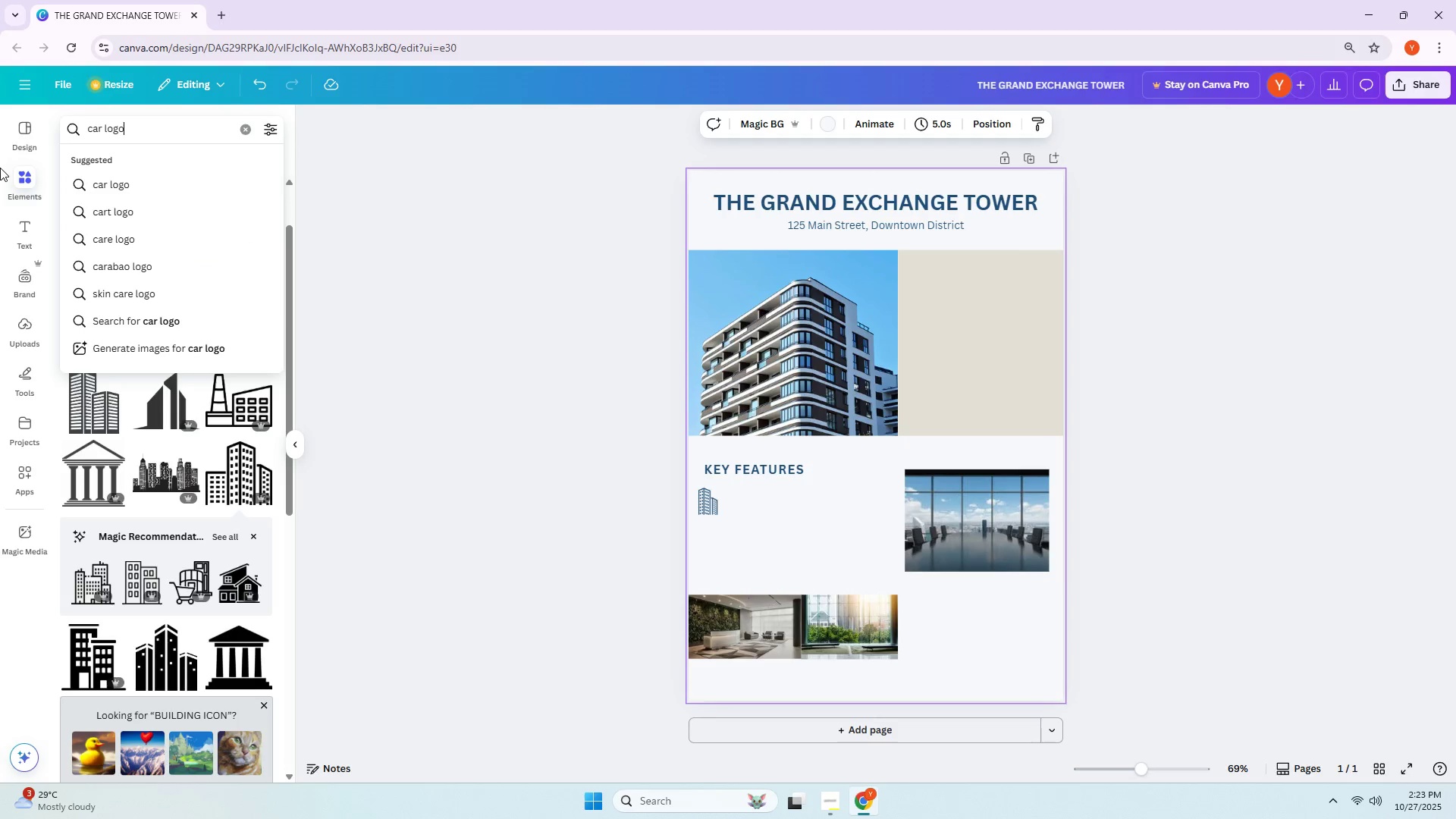 
key(Enter)
 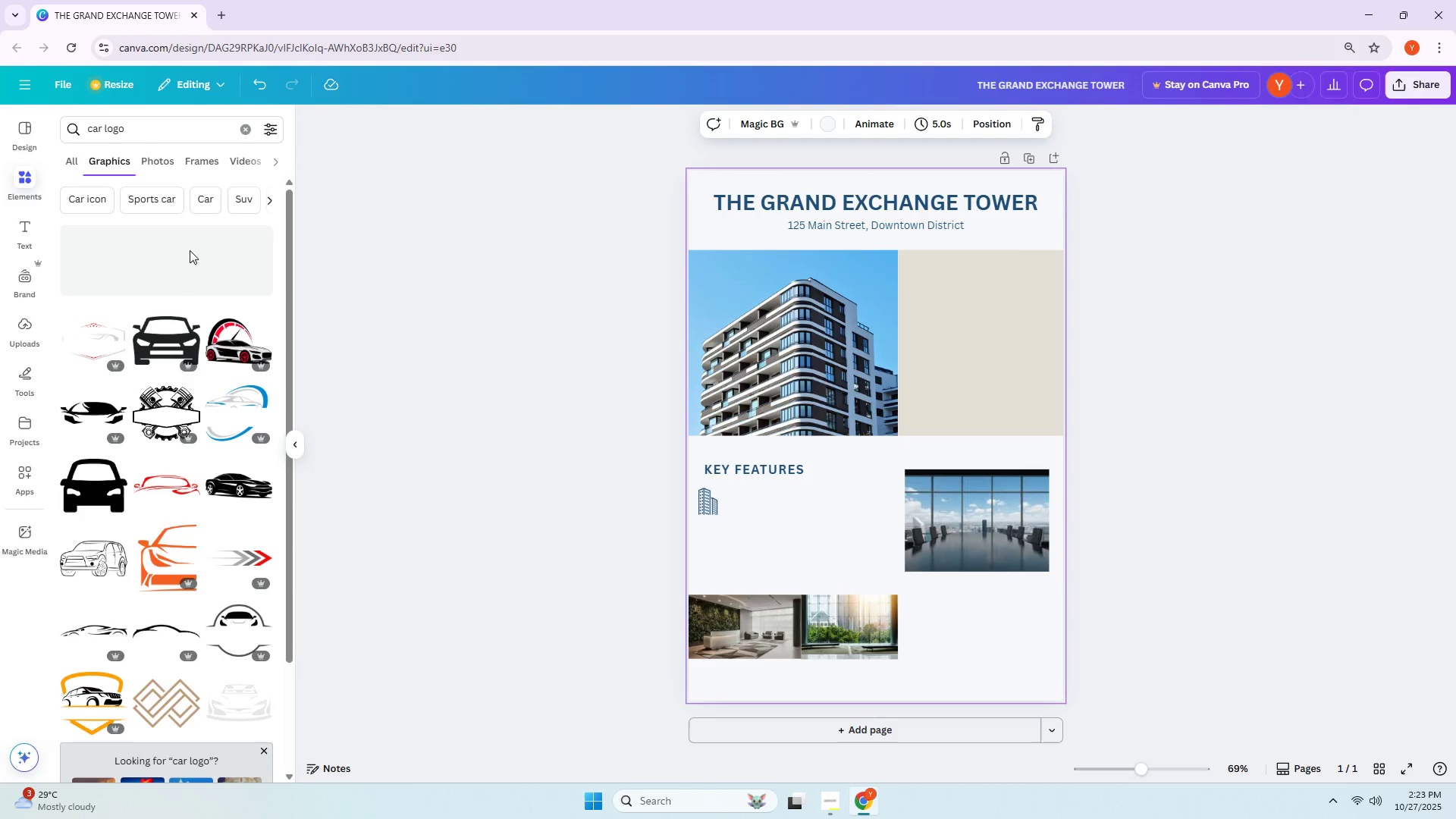 
double_click([152, 131])
 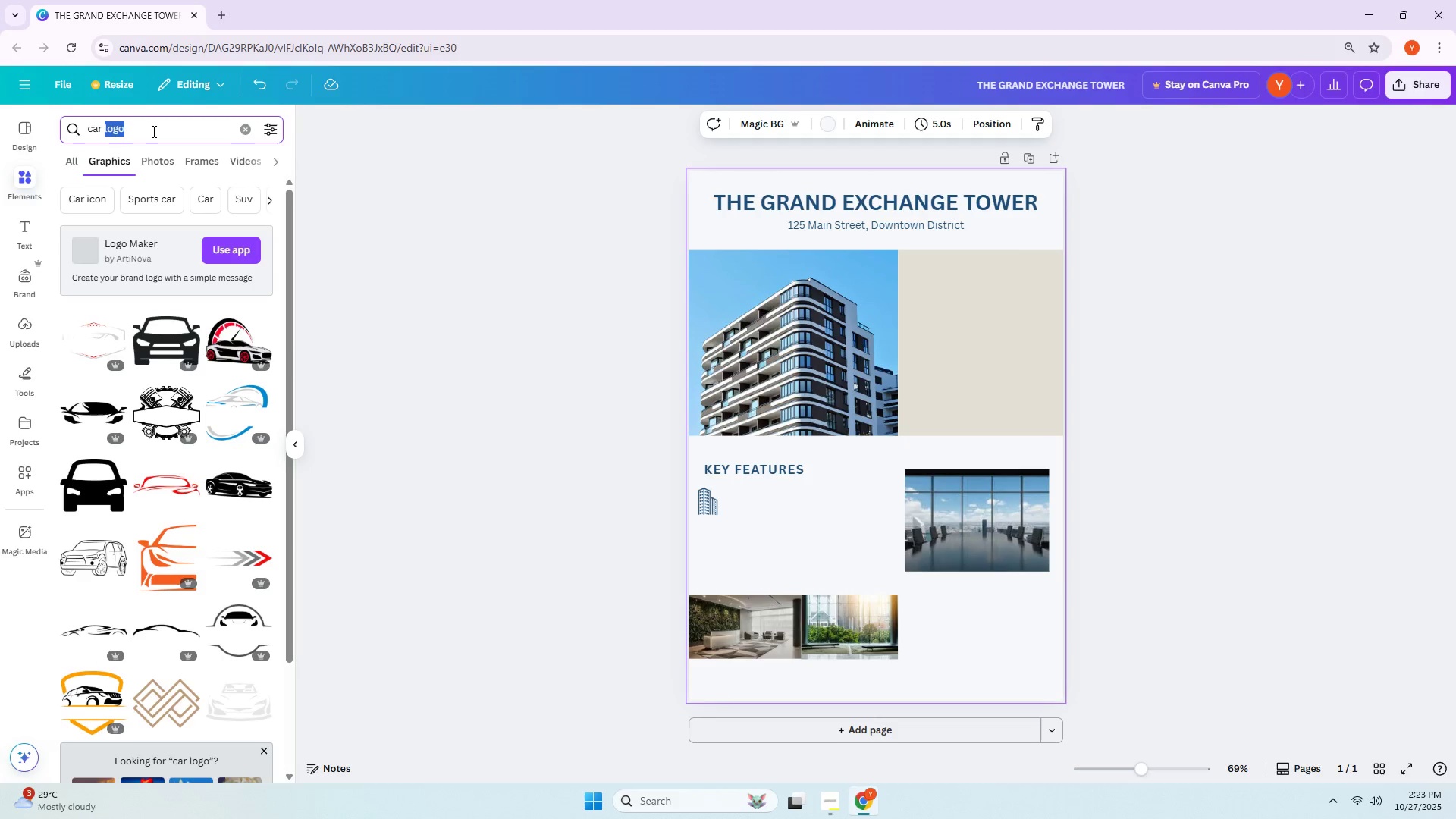 
type(icon)
 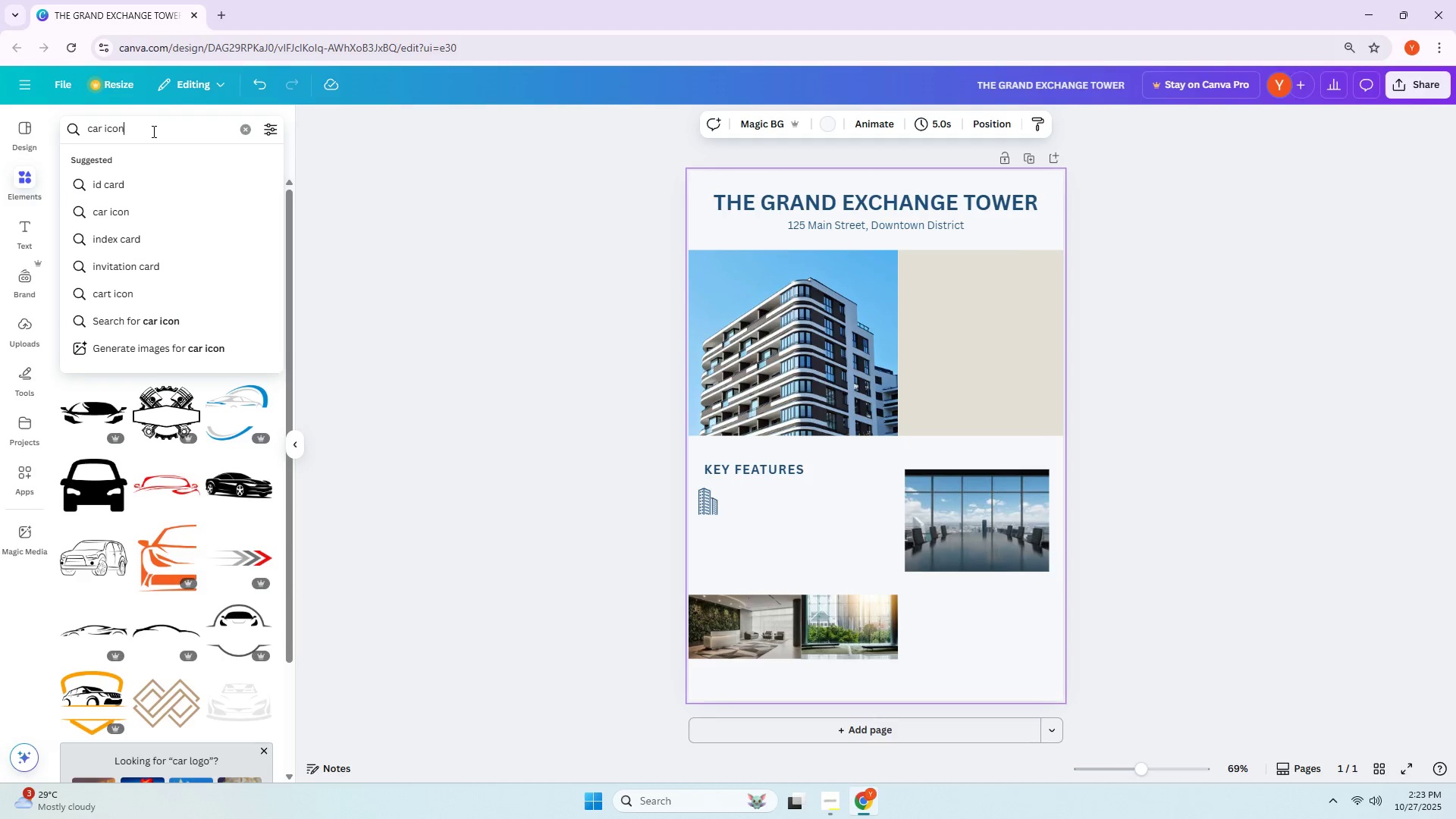 
key(Enter)
 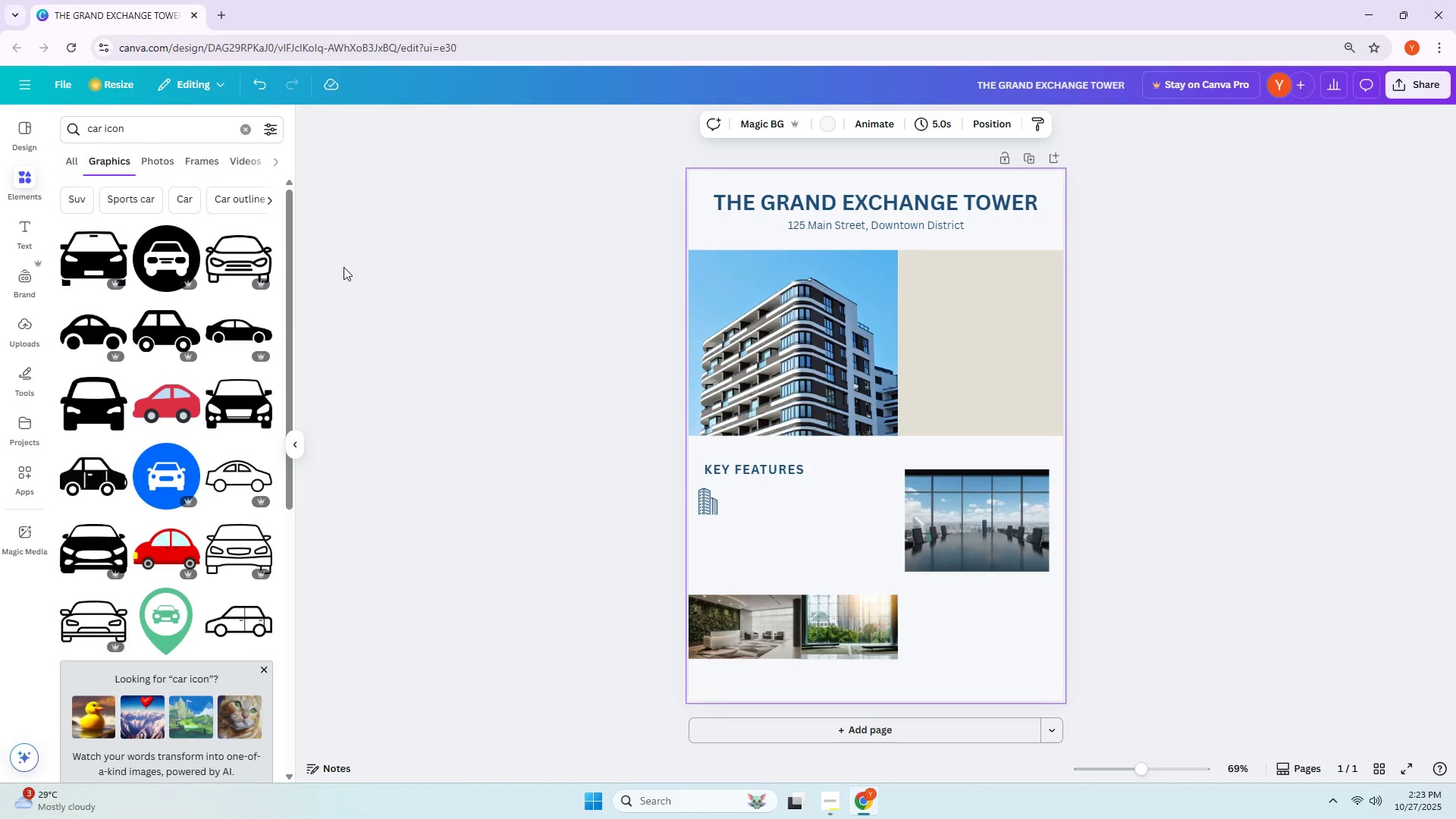 
left_click([244, 267])
 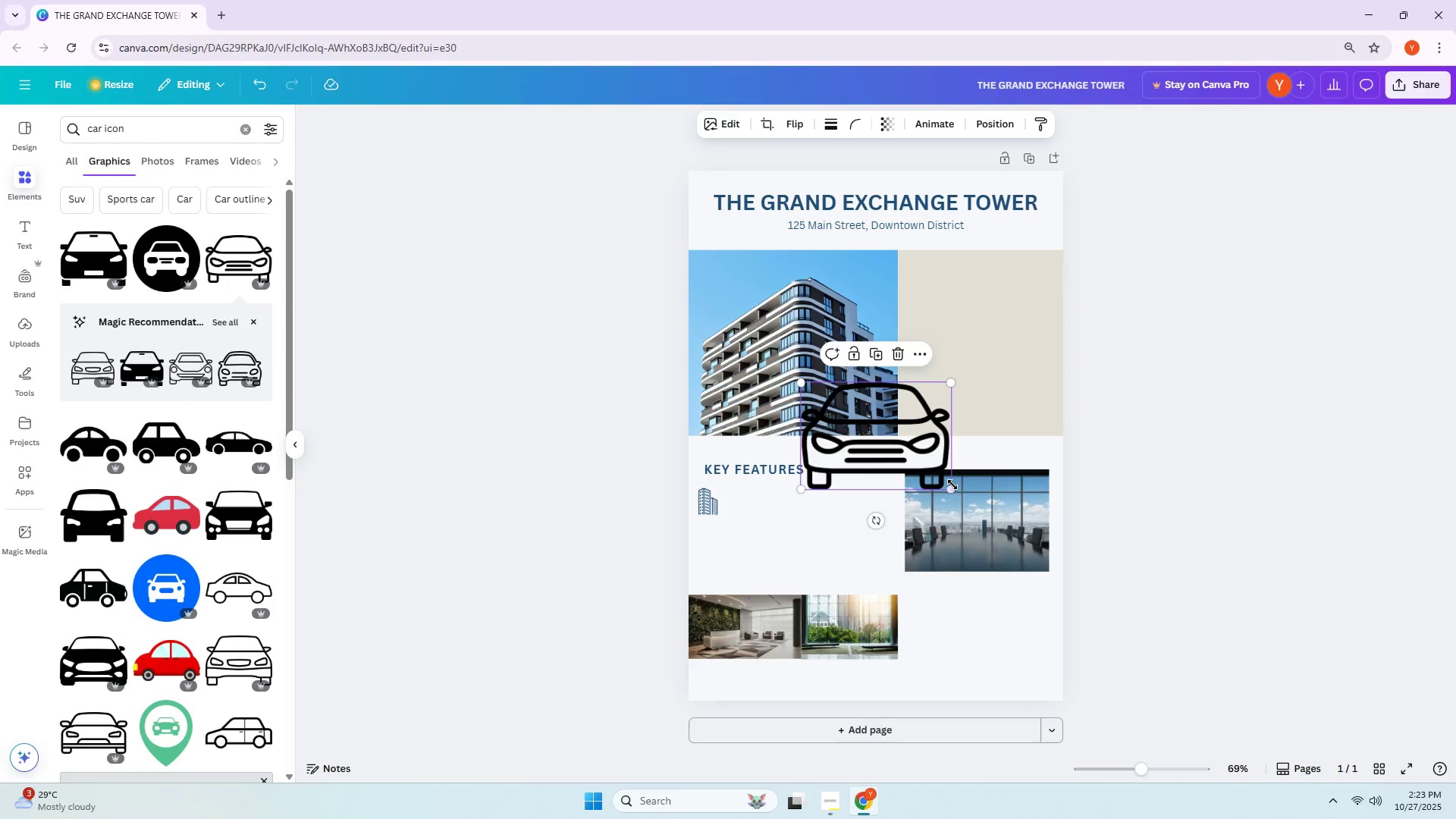 
left_click_drag(start_coordinate=[950, 488], to_coordinate=[843, 431])
 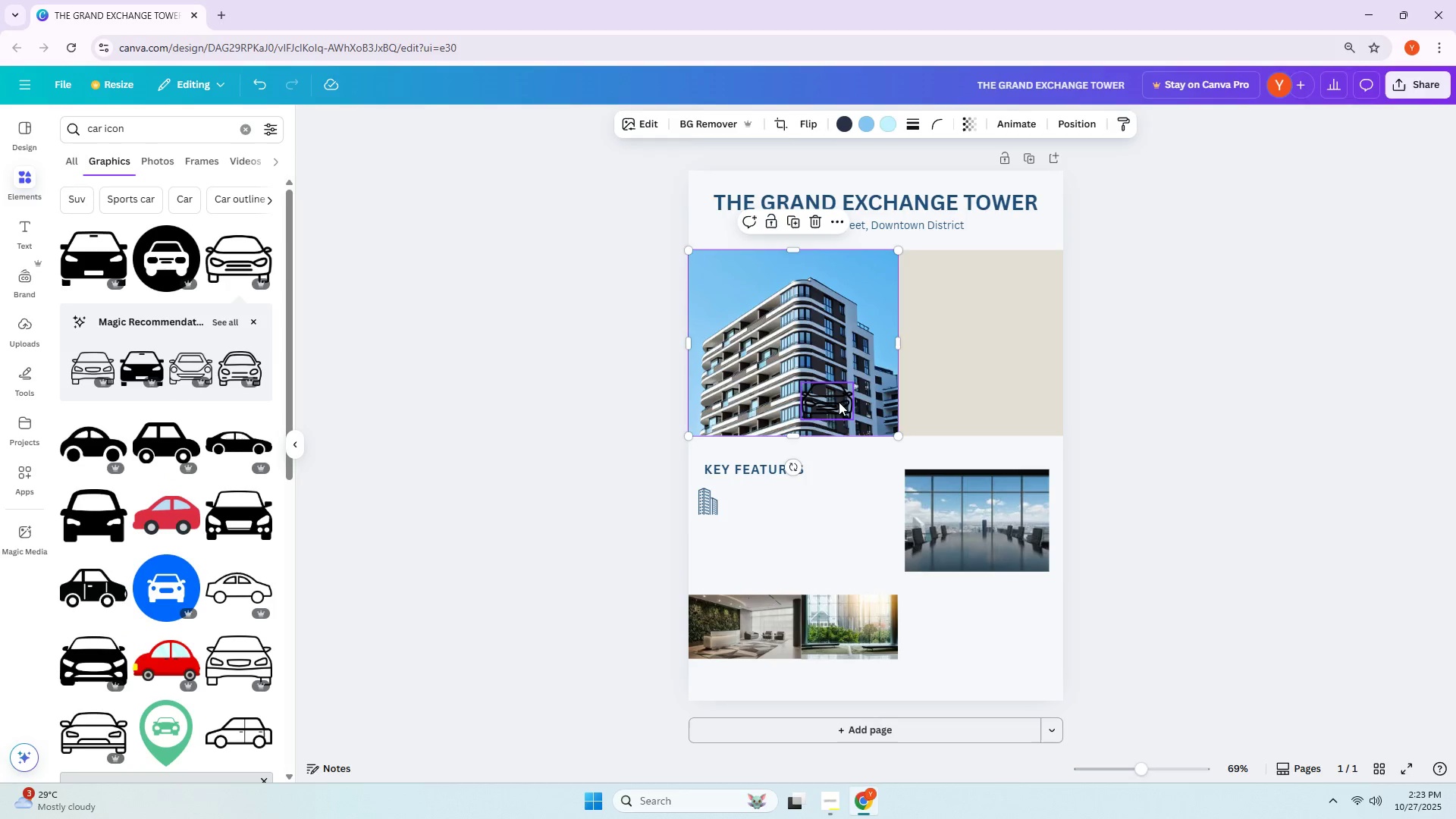 
left_click_drag(start_coordinate=[838, 402], to_coordinate=[831, 513])
 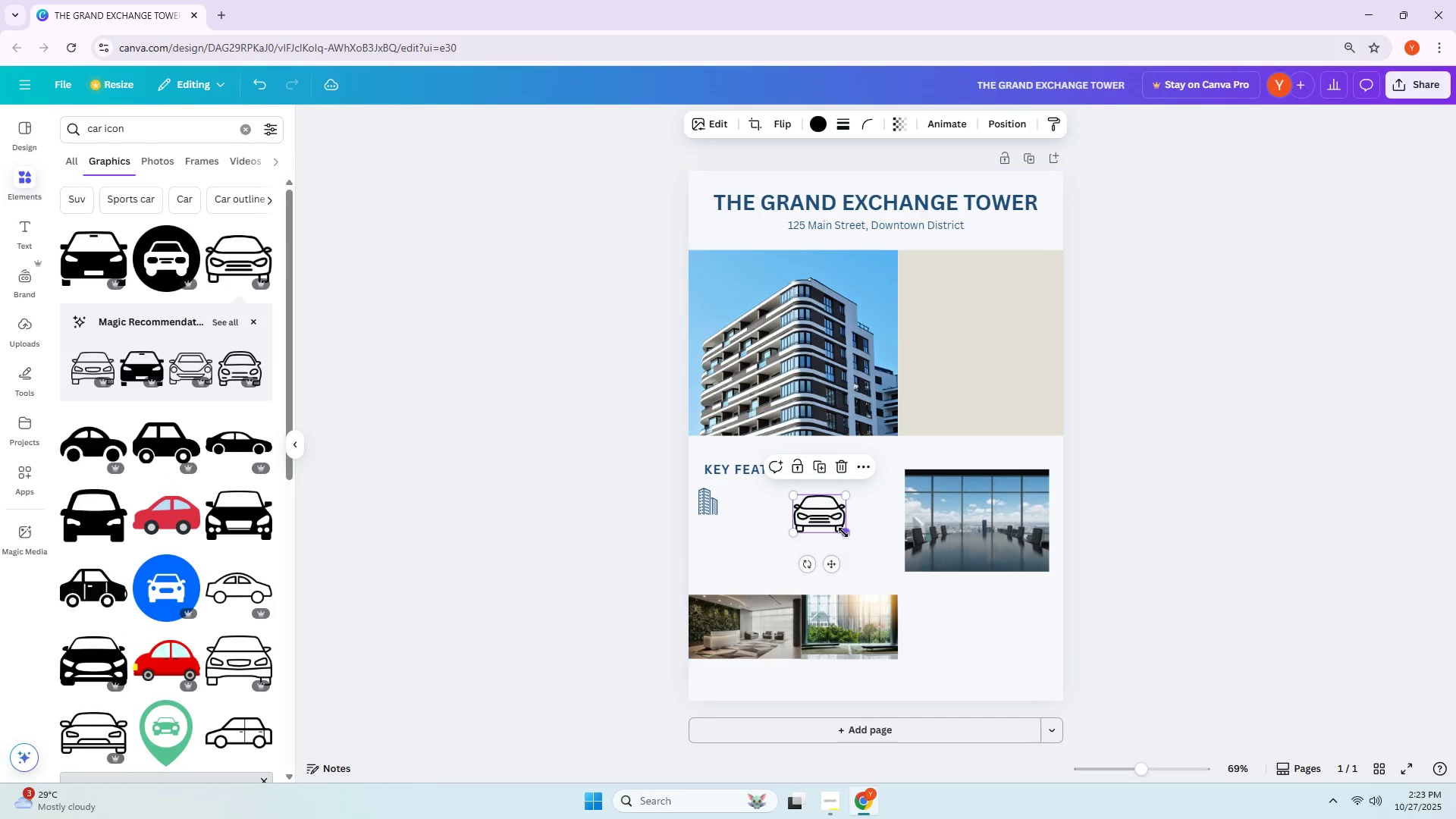 
left_click_drag(start_coordinate=[845, 533], to_coordinate=[821, 521])
 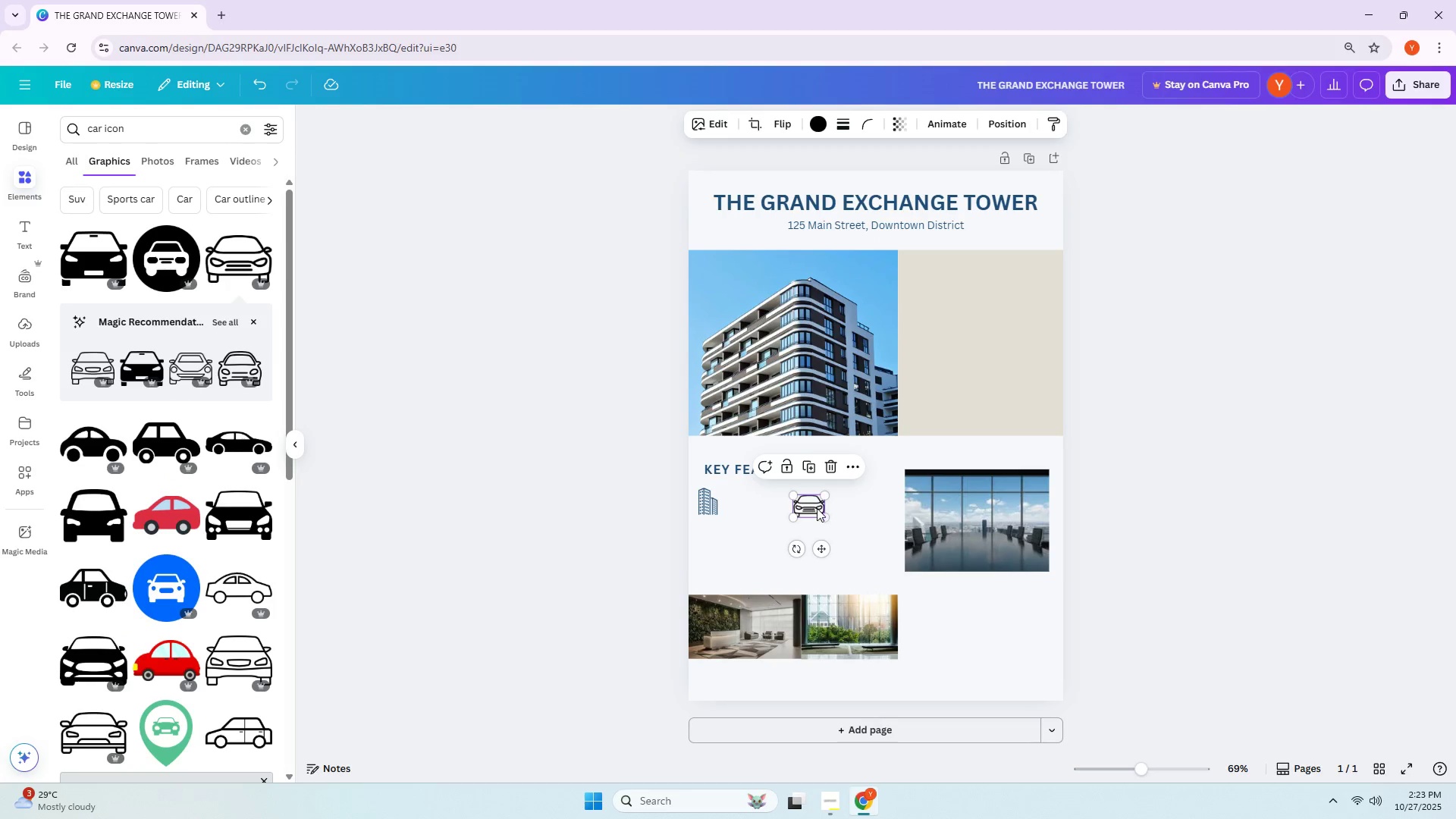 
left_click([817, 508])
 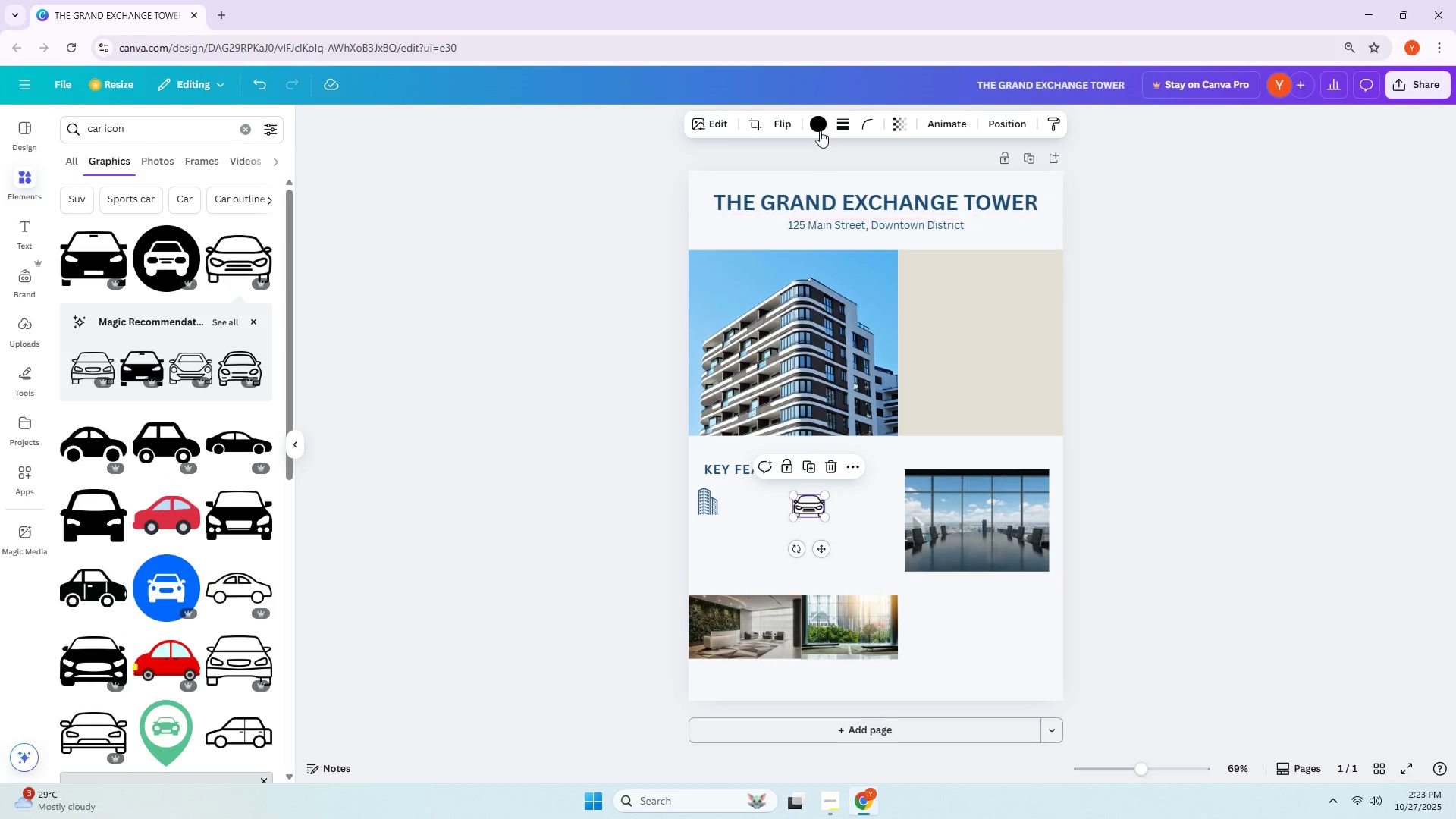 
left_click([821, 128])
 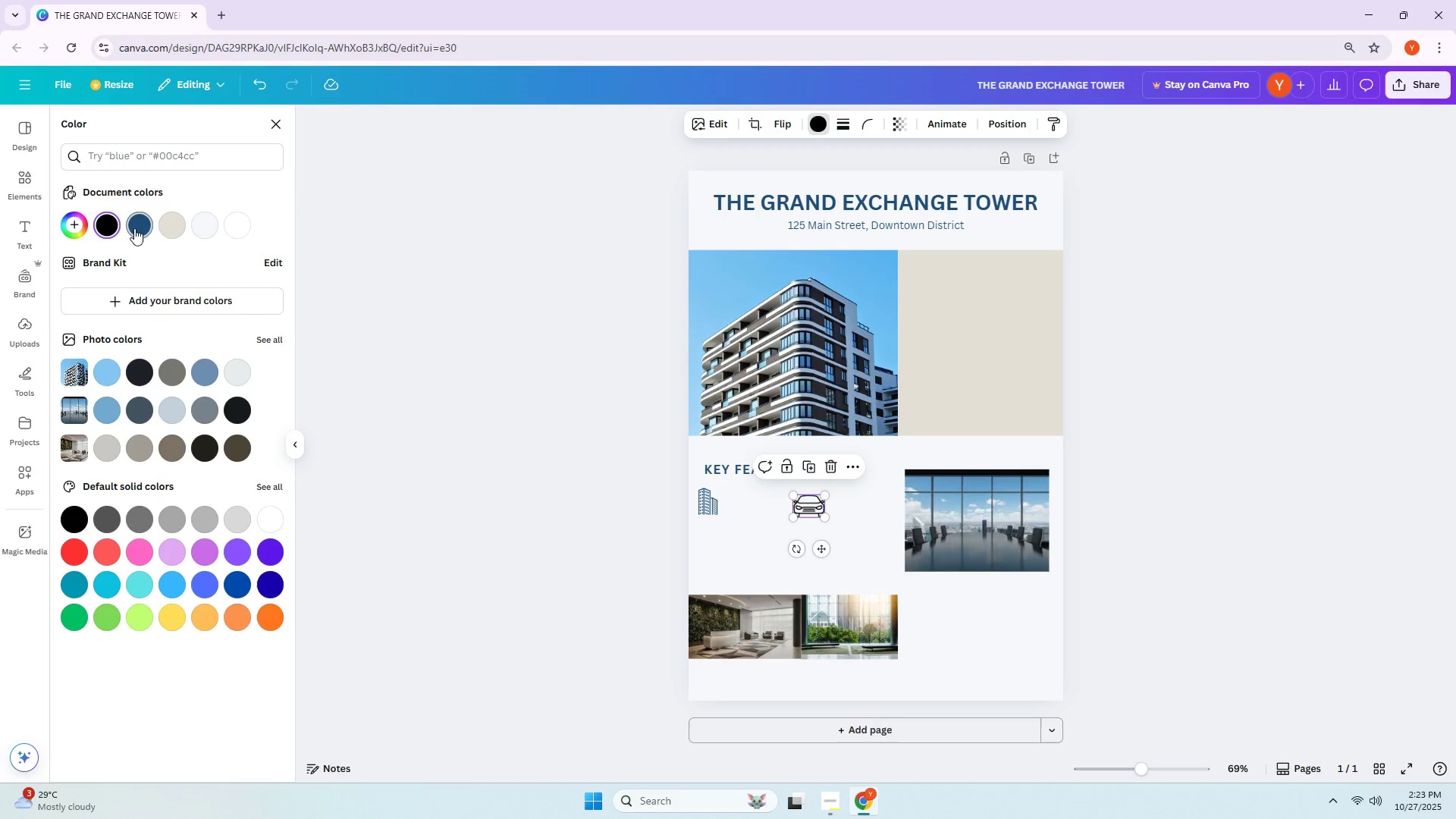 
left_click([136, 228])
 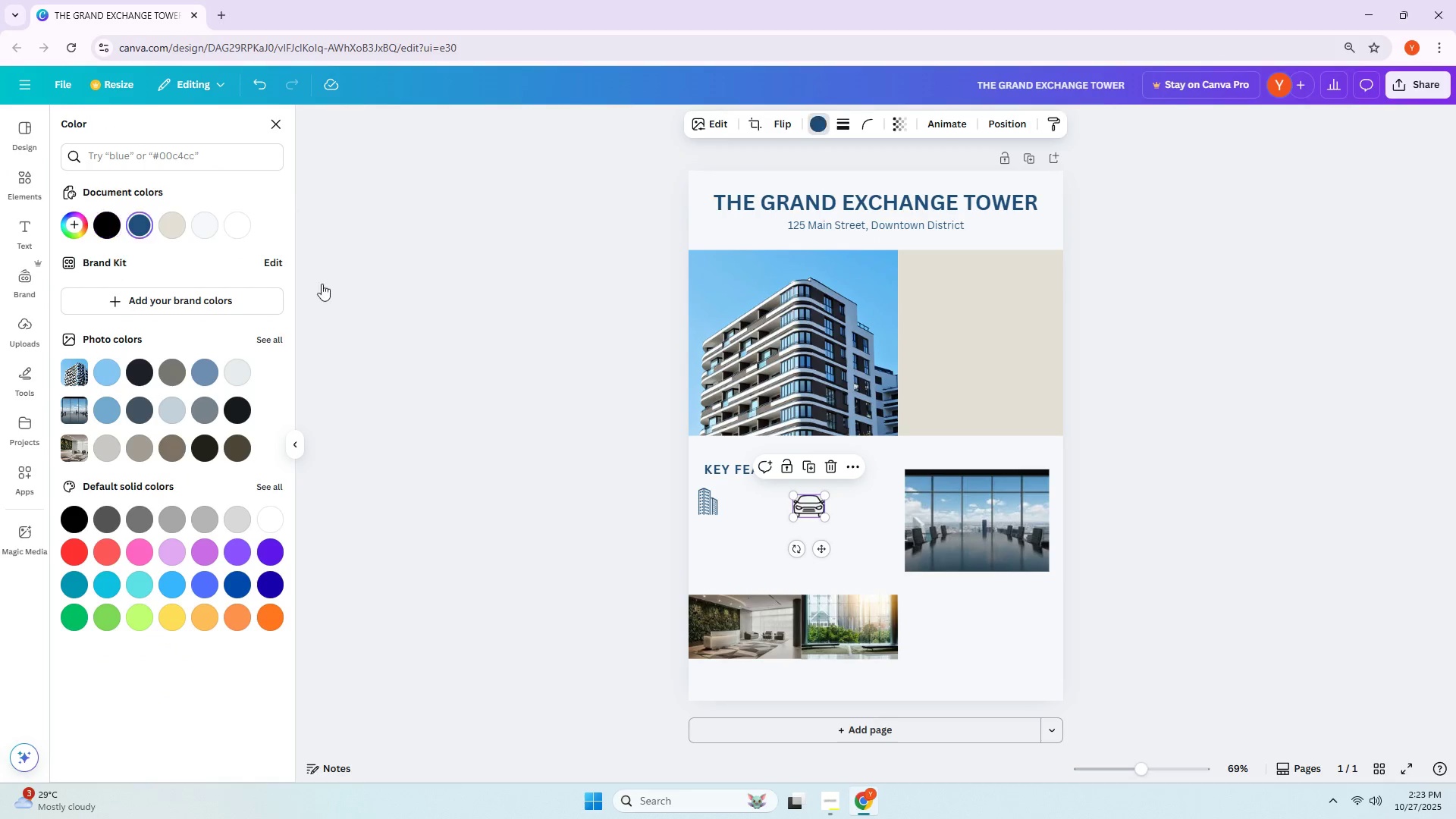 
hold_key(key=AltLeft, duration=0.99)
scroll: coordinate [845, 506], scroll_direction: up, amount: 9.0
 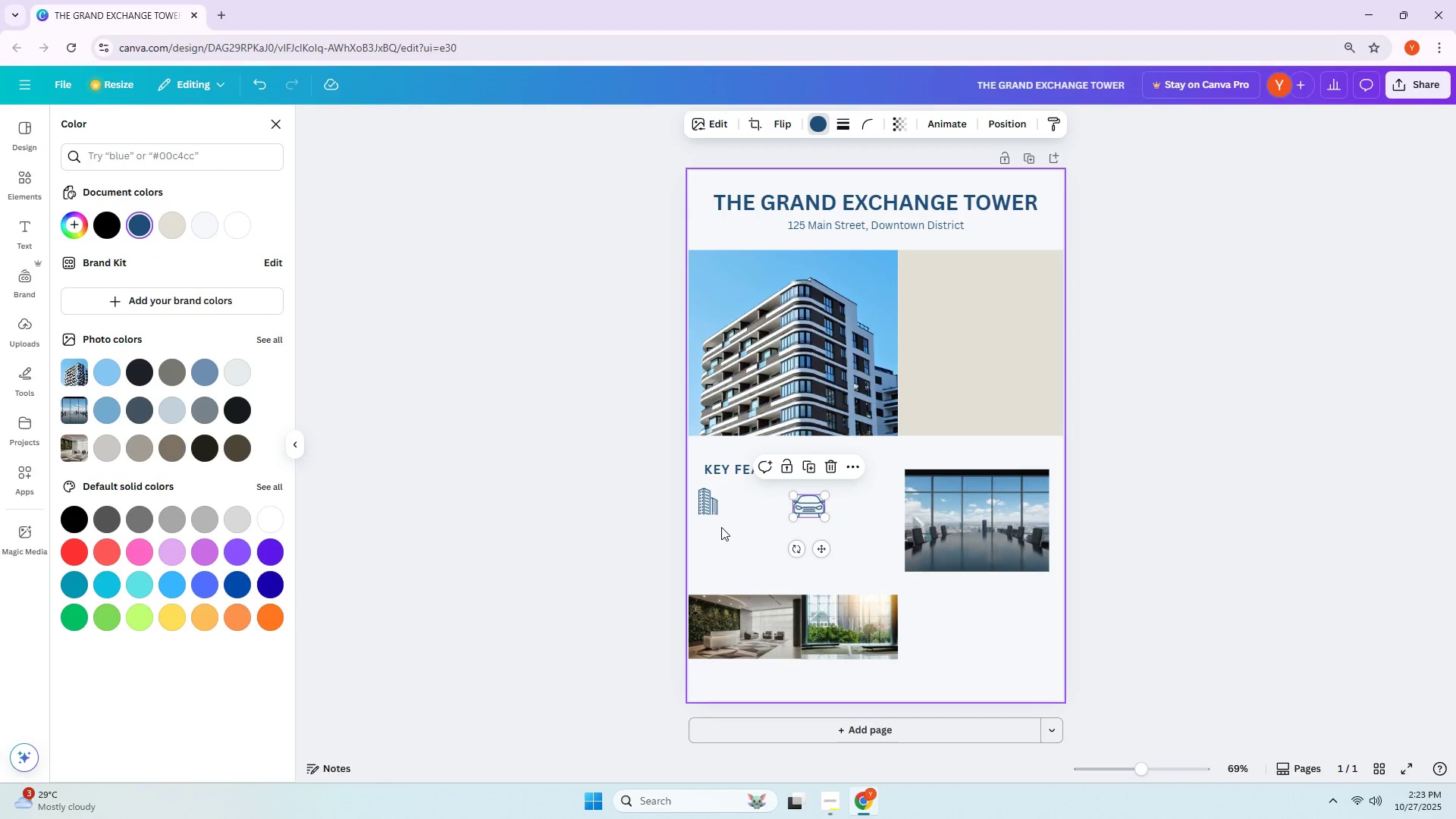 
key(Alt+AltLeft)
 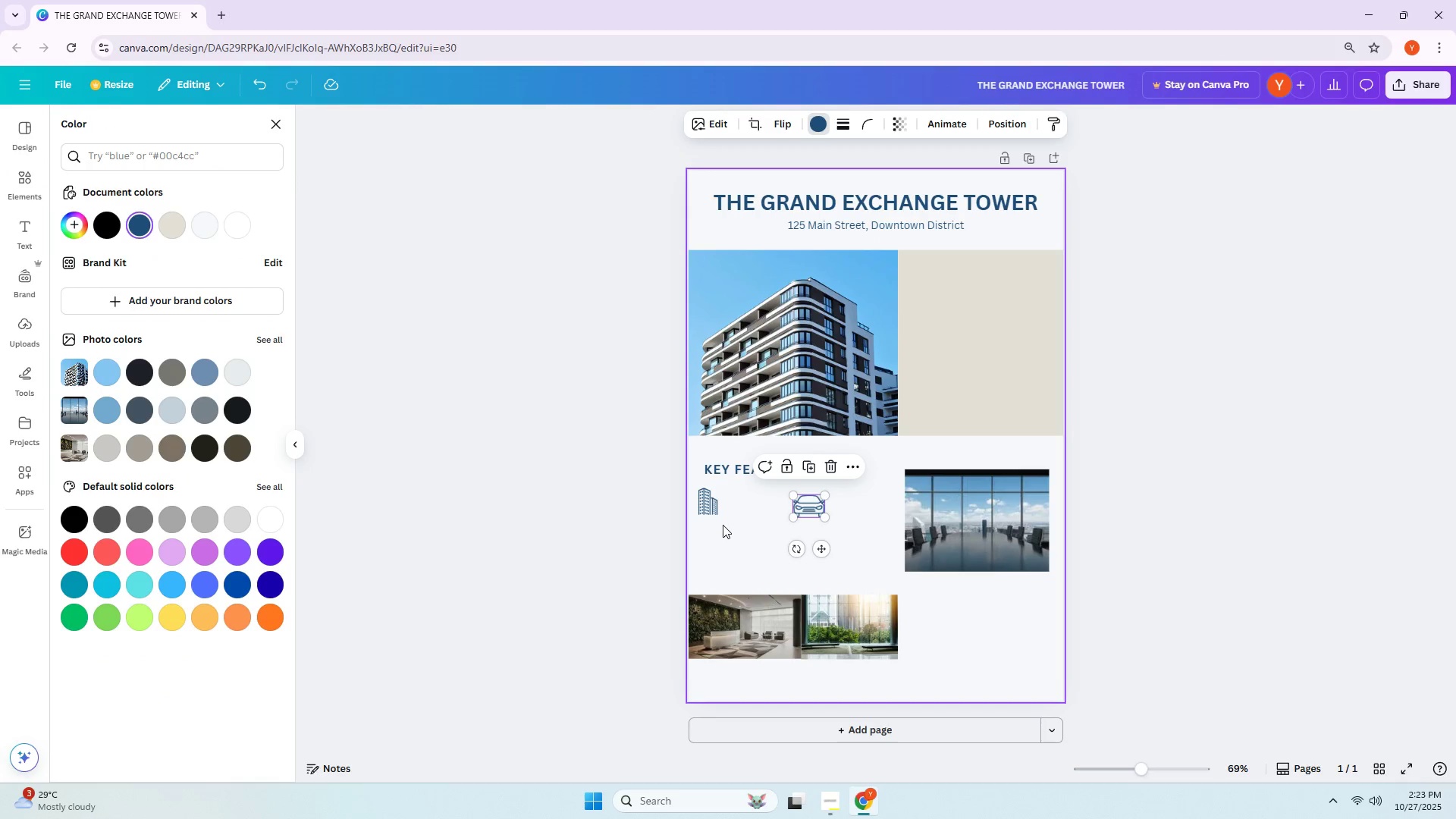 
hold_key(key=ControlLeft, duration=0.43)
scroll: coordinate [724, 525], scroll_direction: up, amount: 3.0
 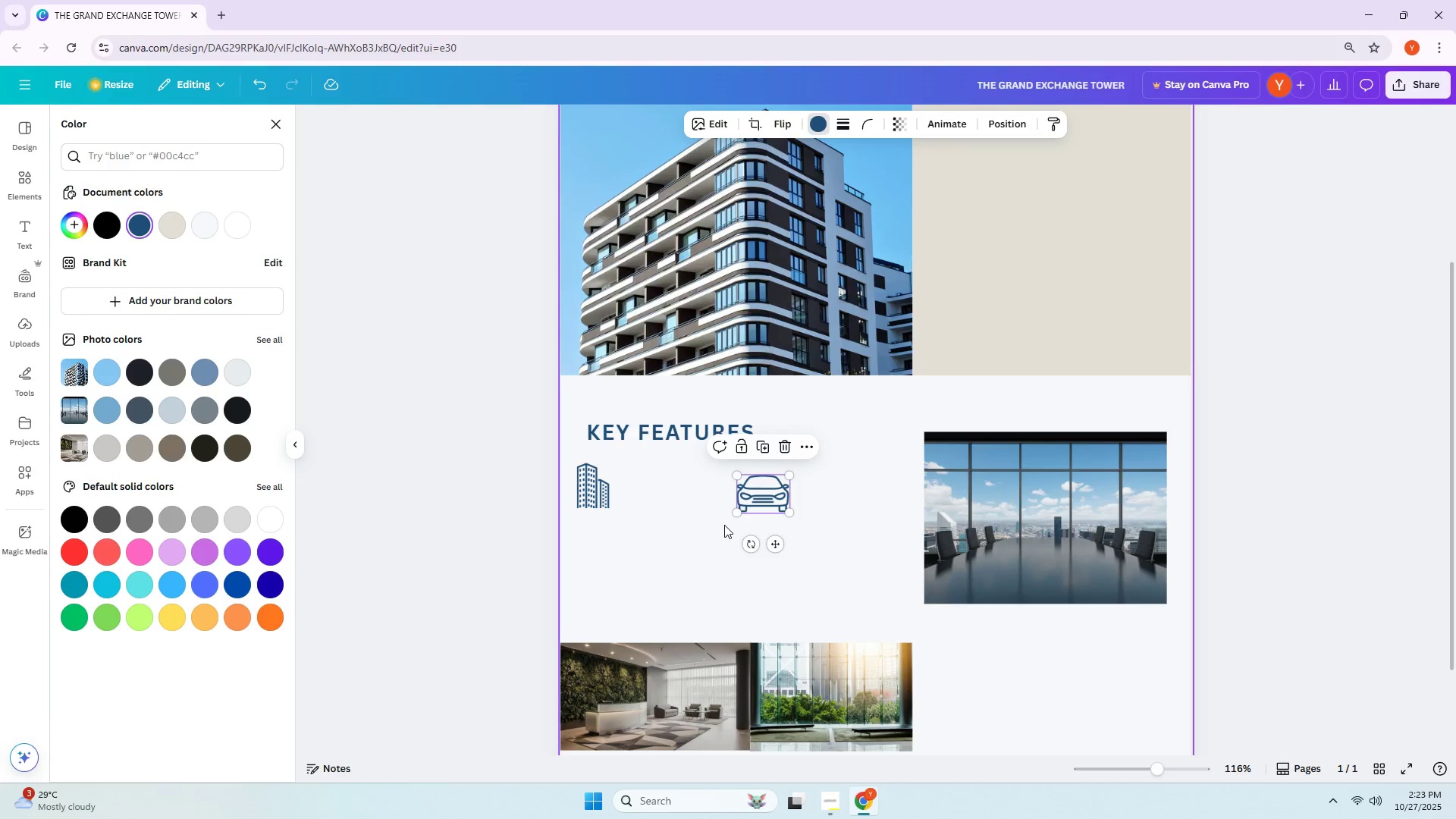 
wait(6.11)
 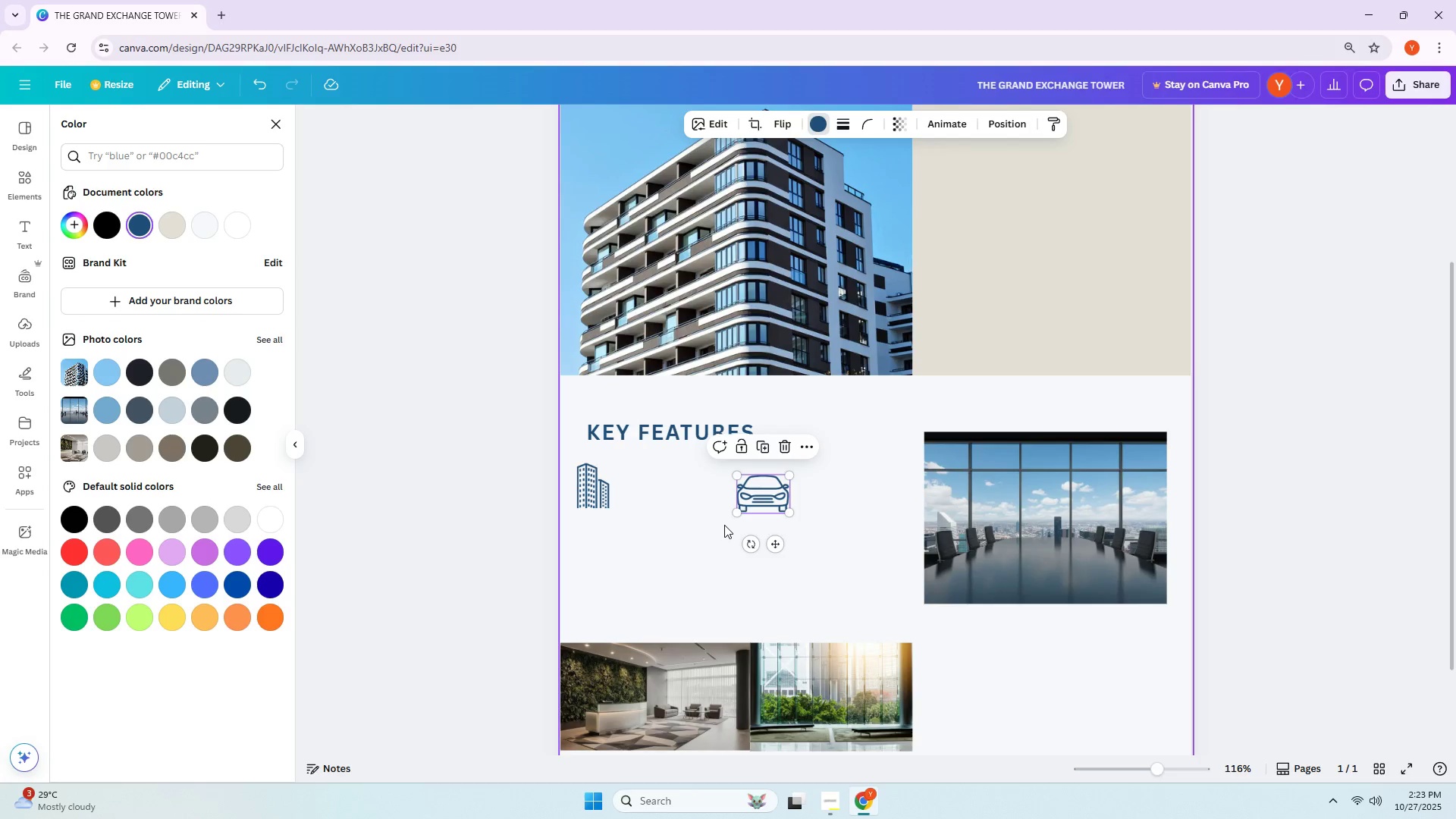 
left_click_drag(start_coordinate=[789, 516], to_coordinate=[778, 512])
 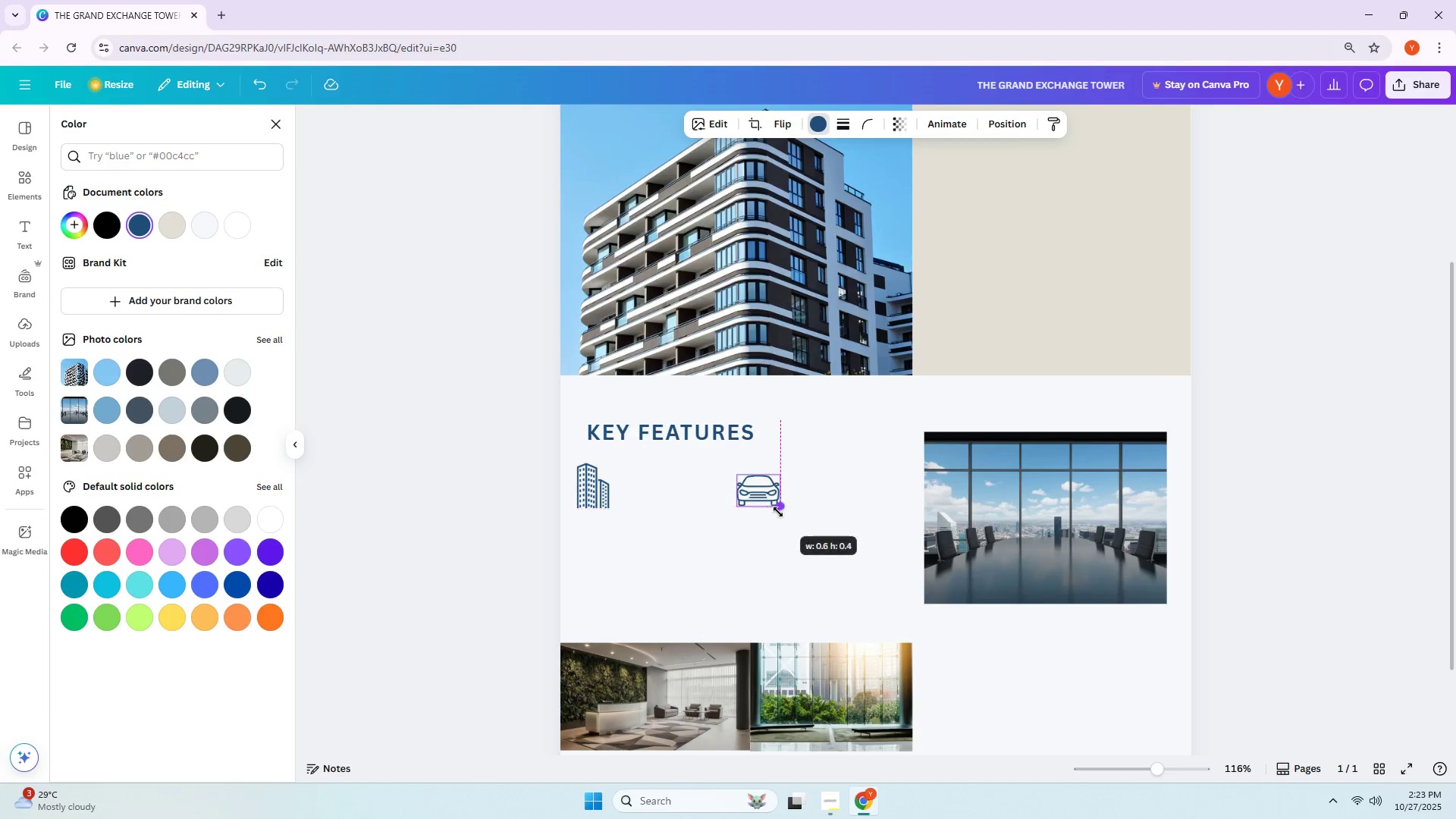 
left_click_drag(start_coordinate=[778, 512], to_coordinate=[774, 507])
 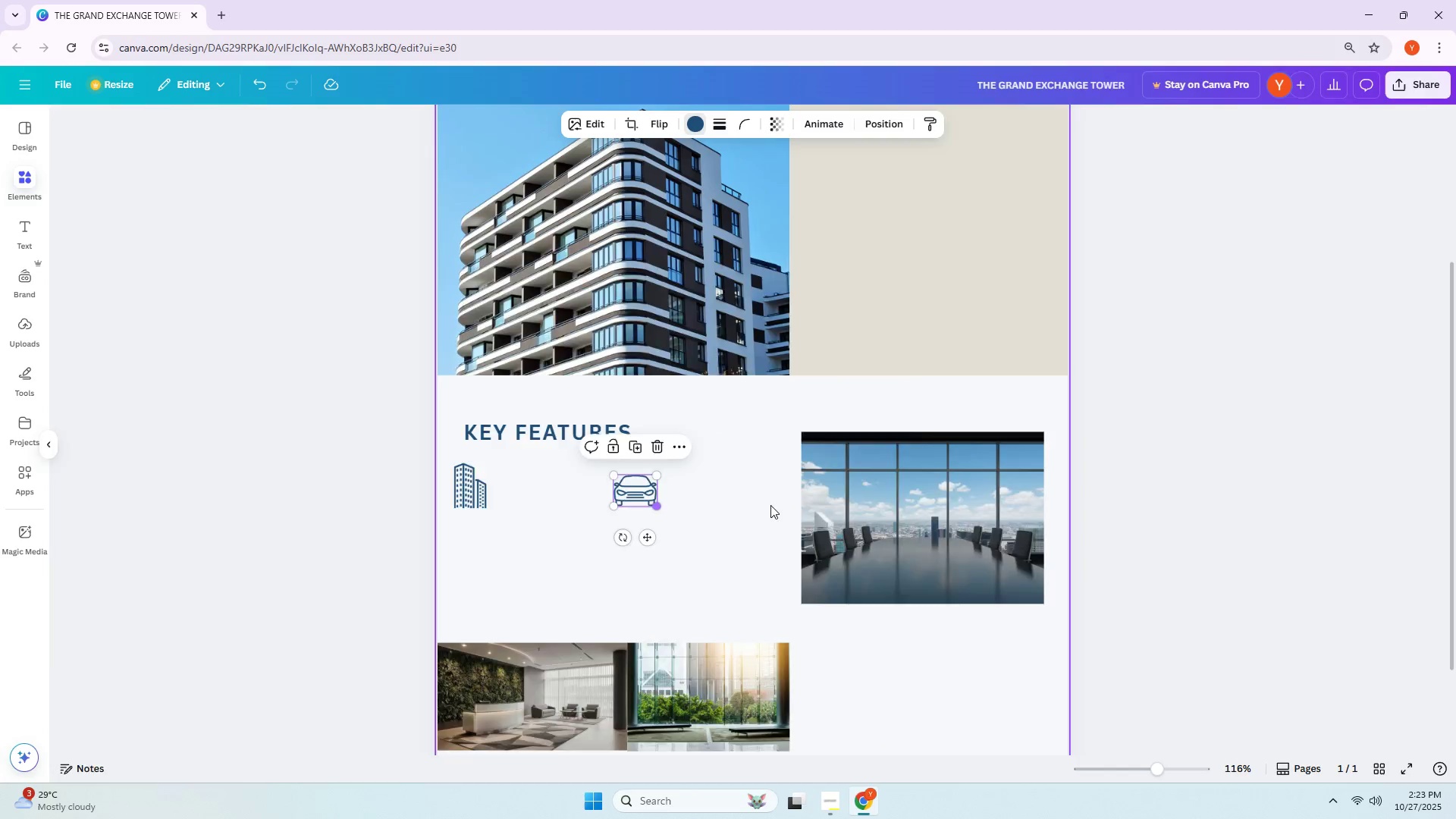 
left_click_drag(start_coordinate=[770, 504], to_coordinate=[767, 500])
 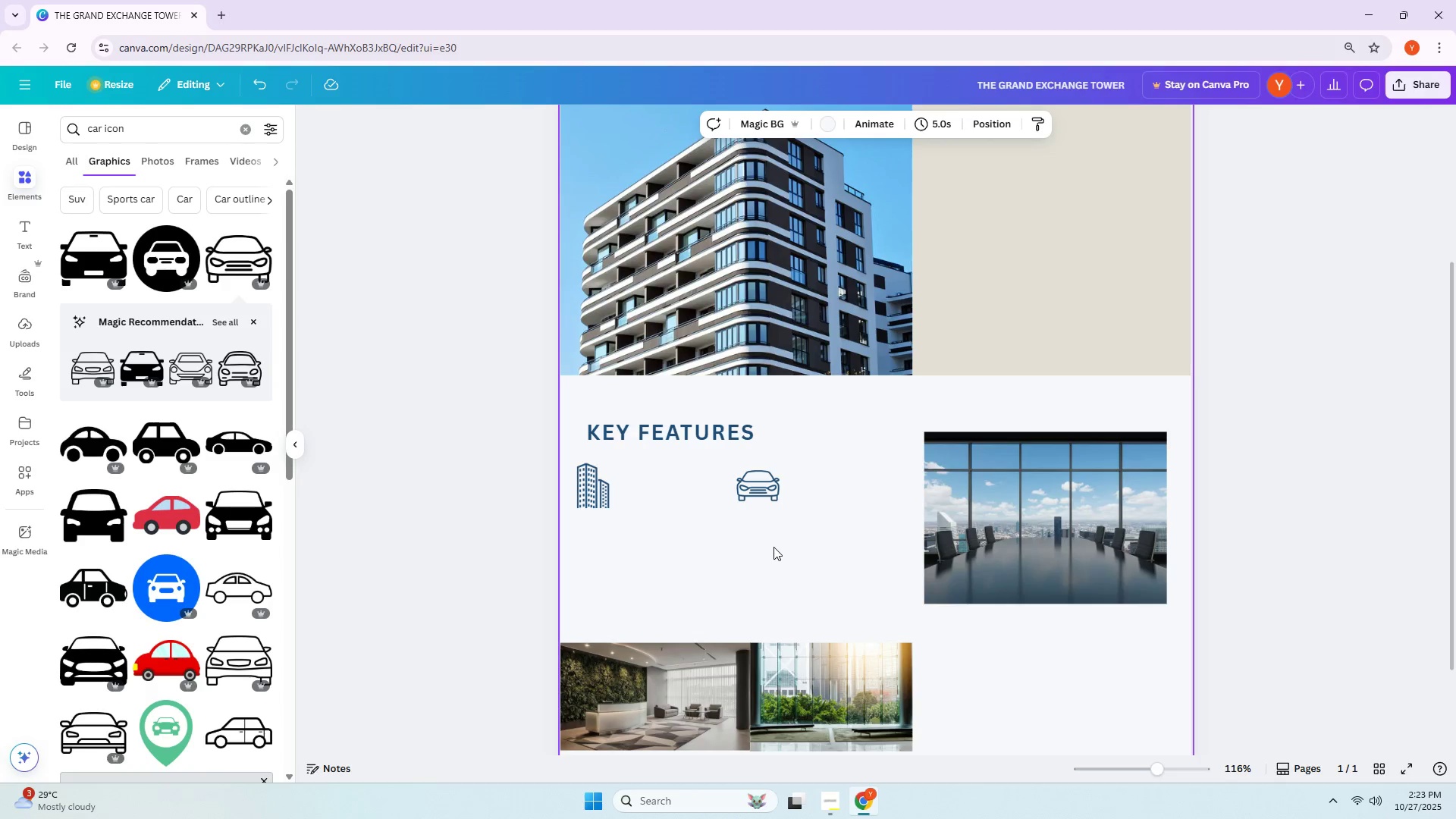 
wait(16.36)
 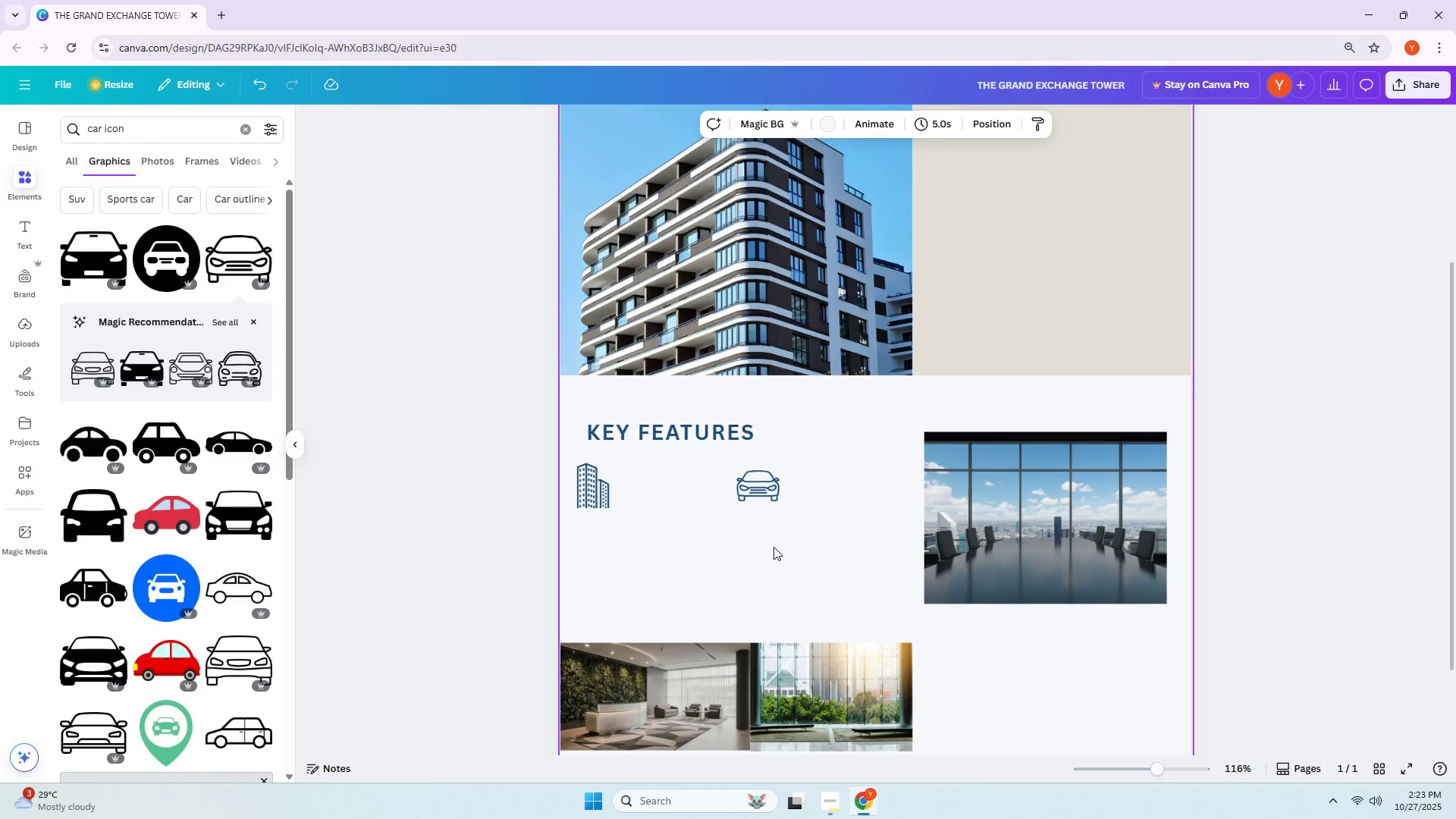 
left_click([372, 388])
 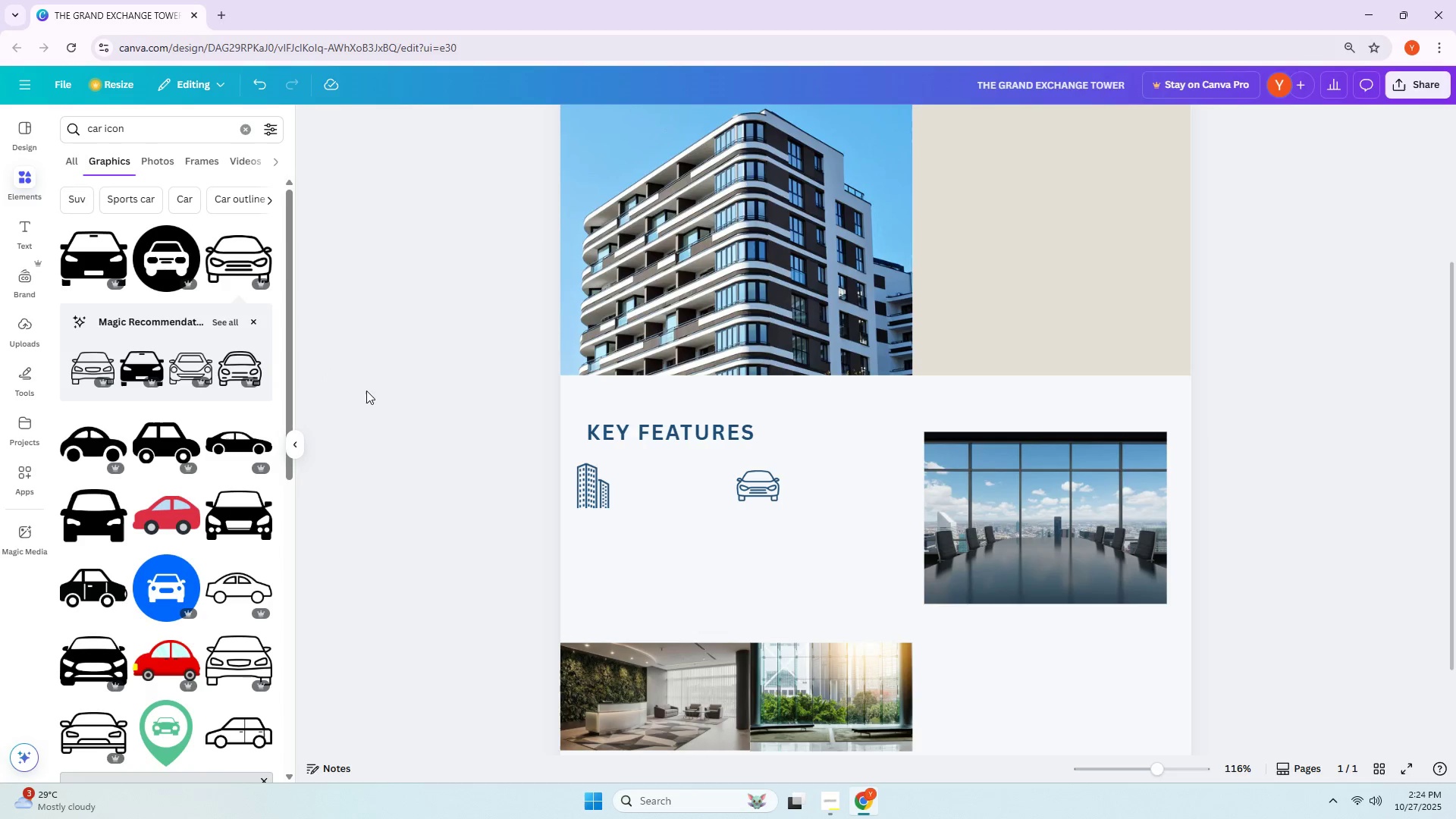 
wait(11.77)
 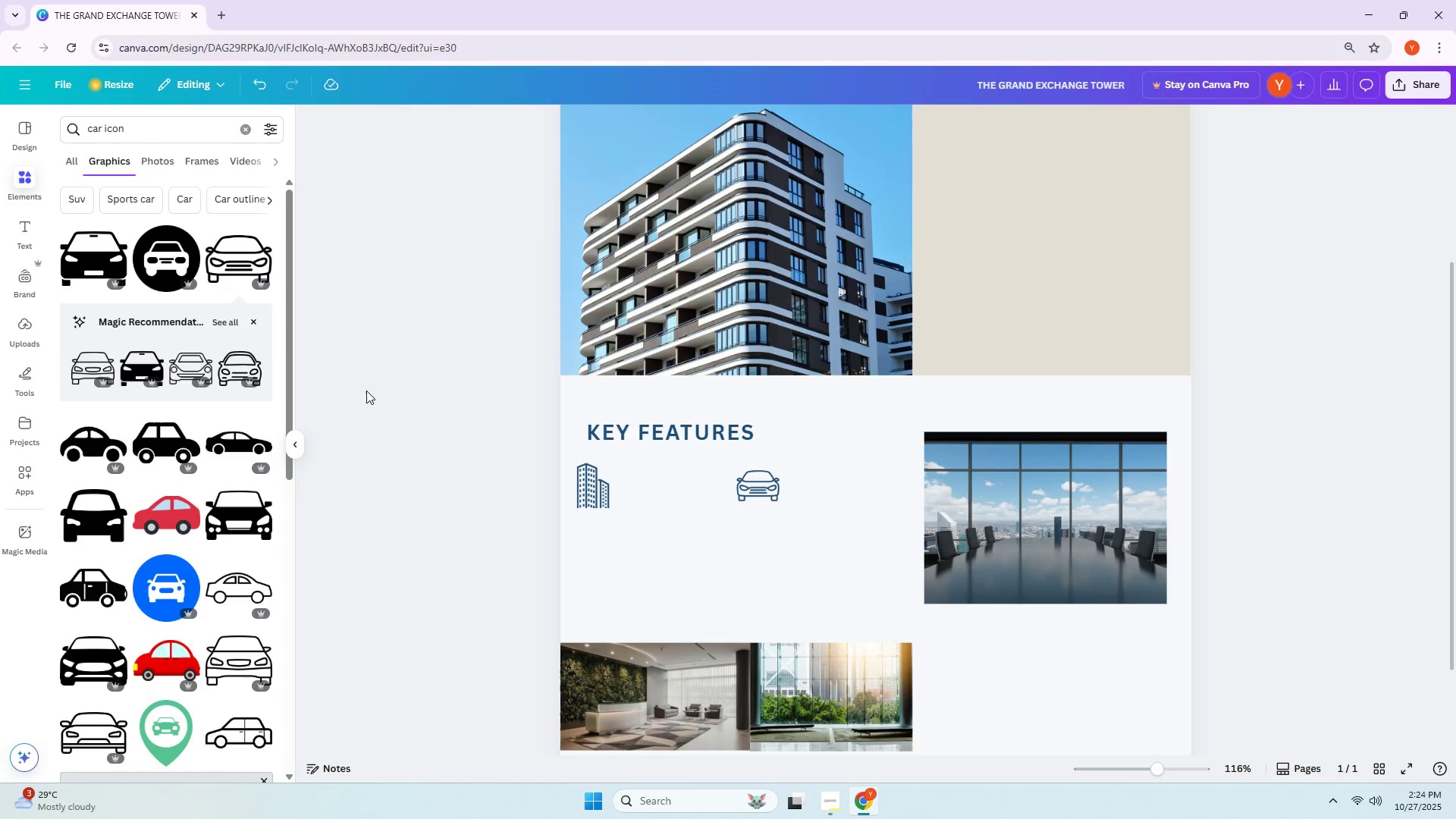 
left_click_drag(start_coordinate=[167, 130], to_coordinate=[0, 153])
 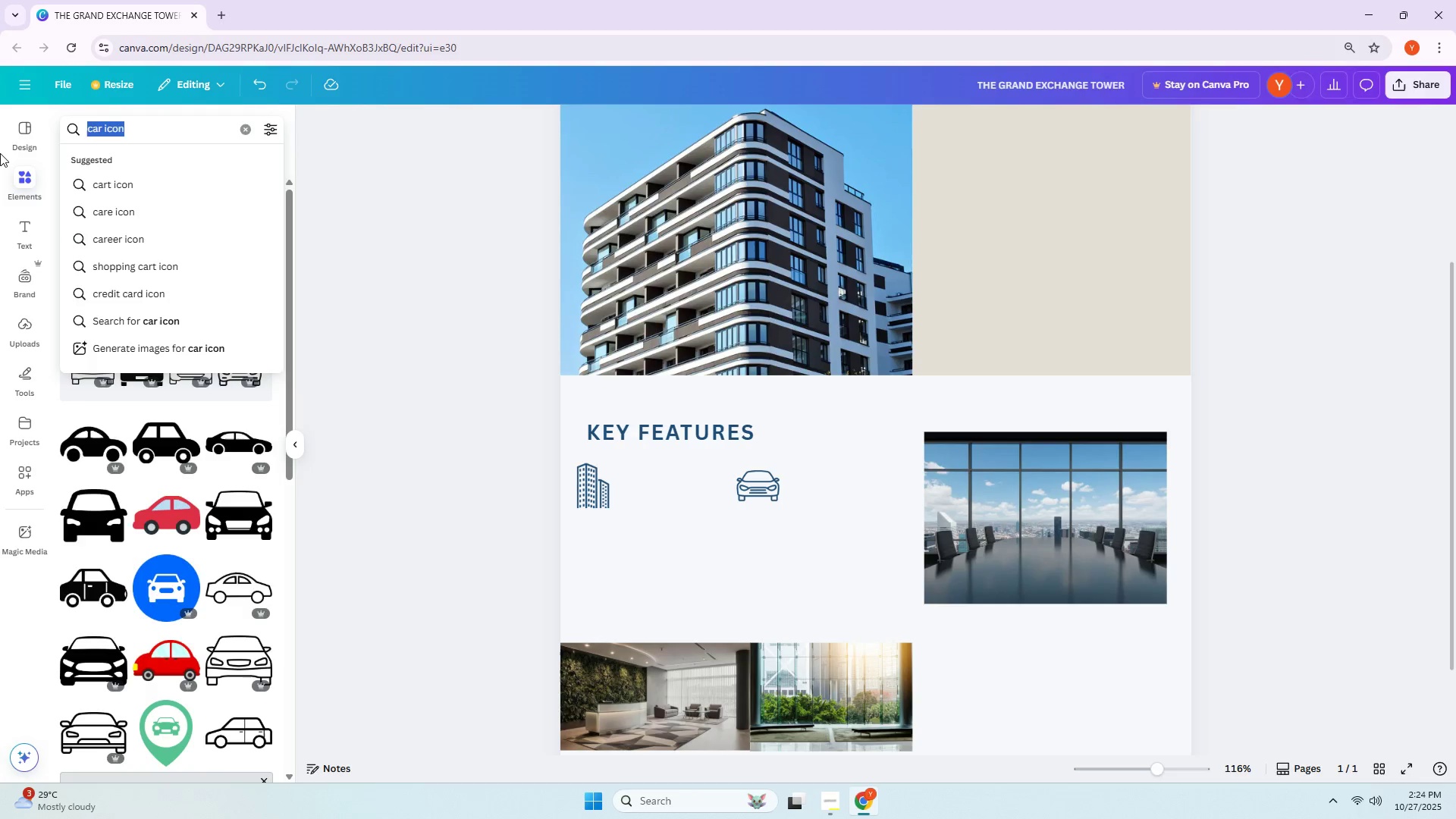 
type(transit icon)
 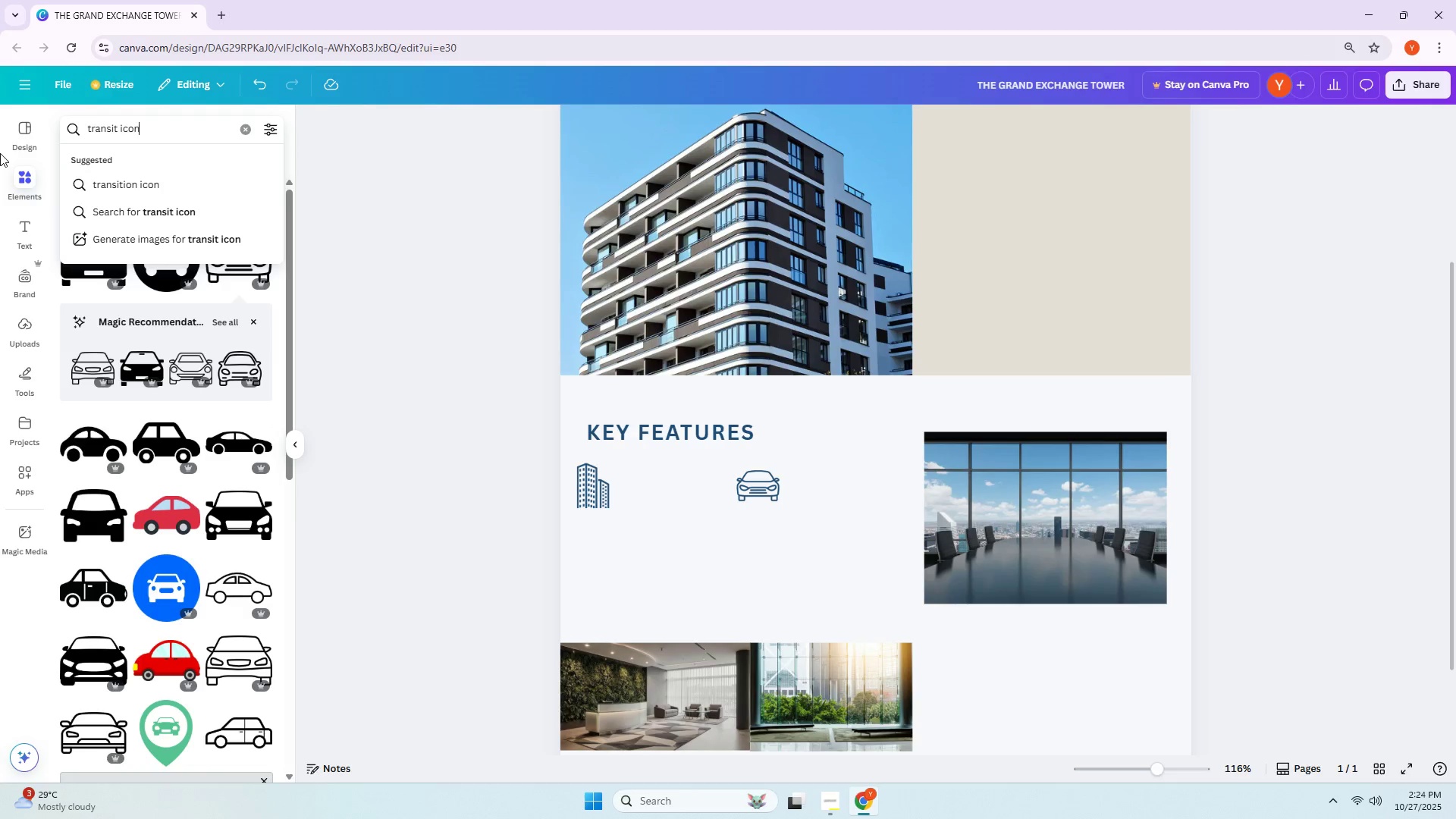 
key(Enter)
 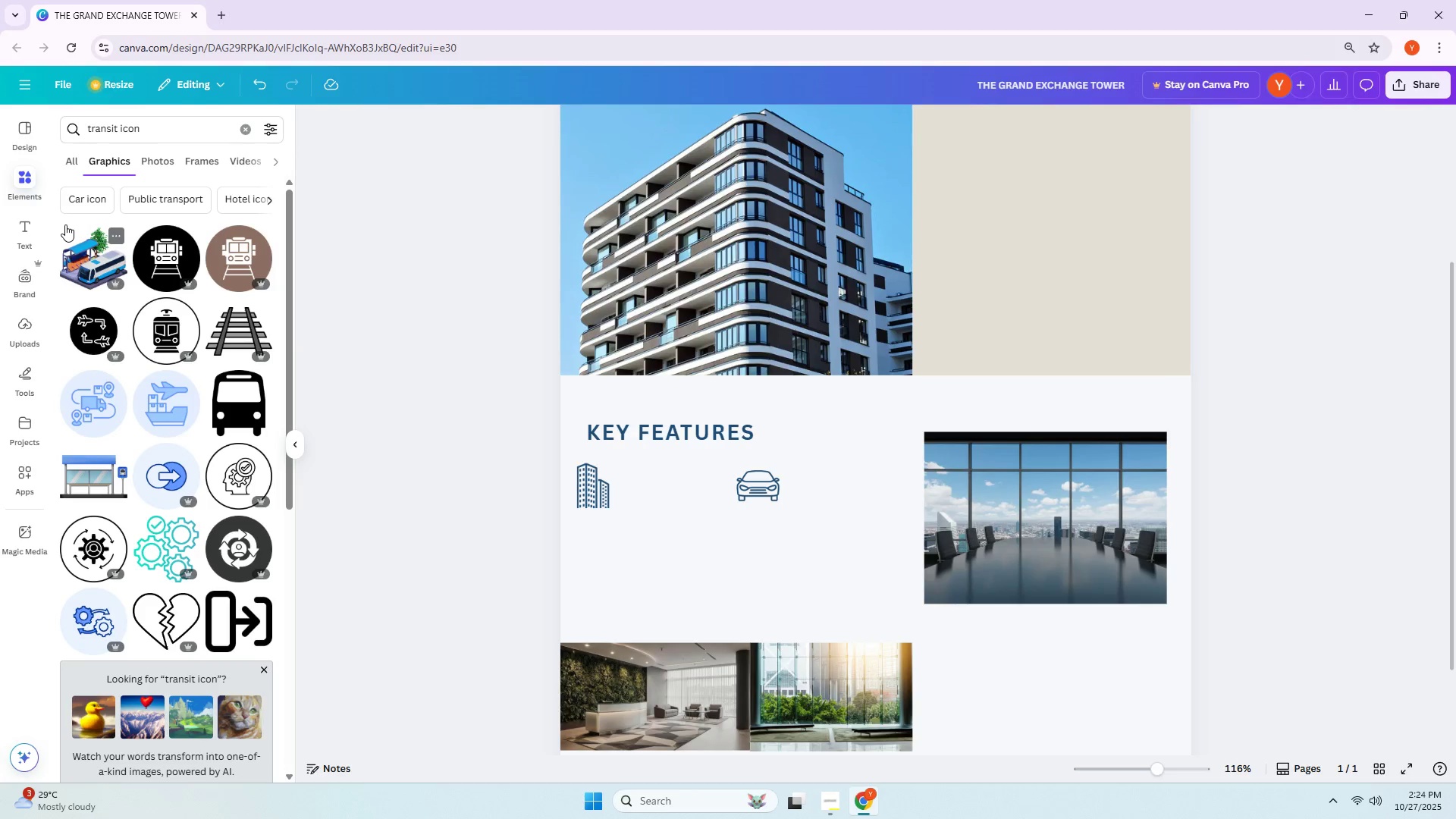 
wait(6.58)
 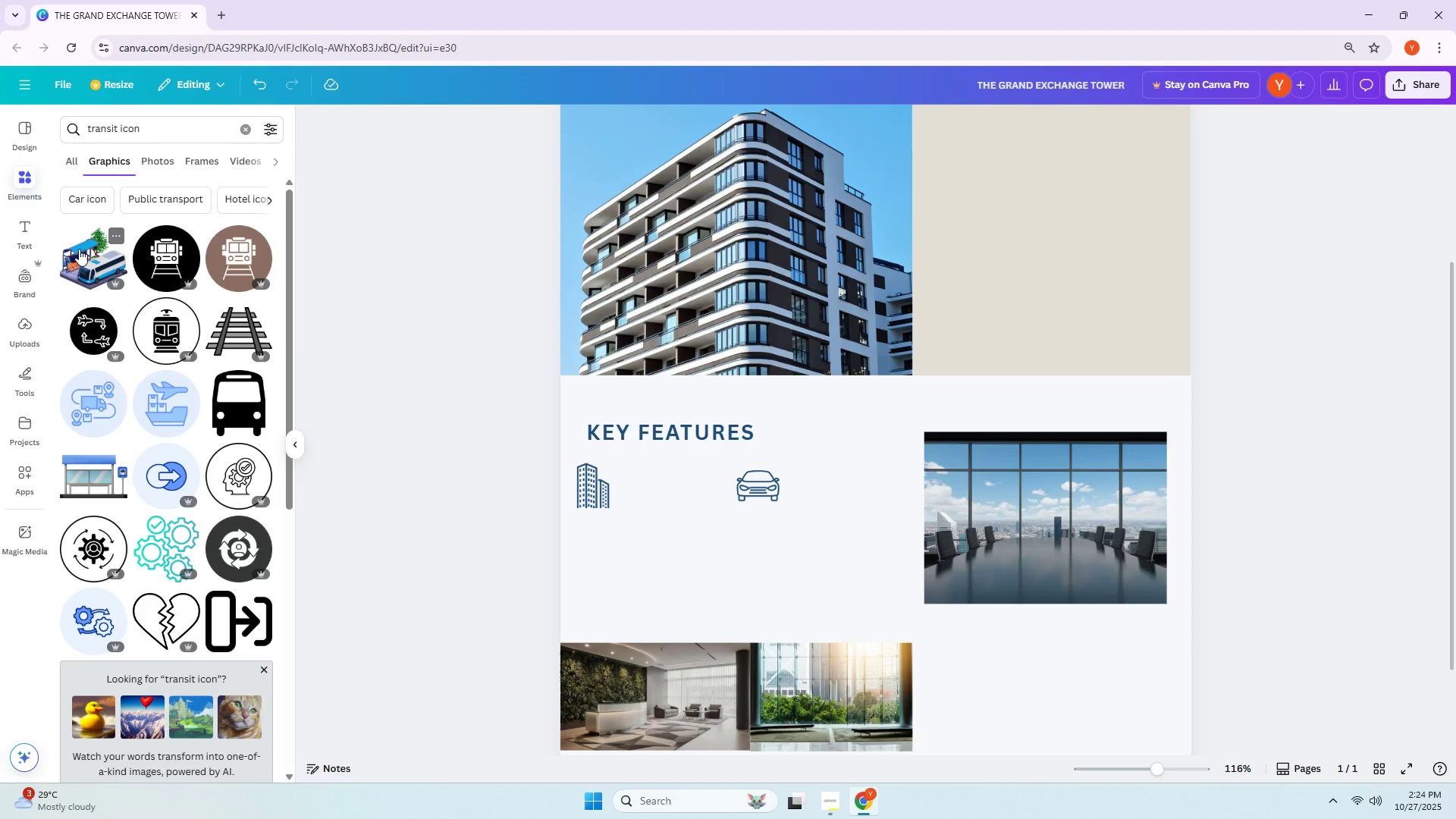 
scroll: coordinate [112, 350], scroll_direction: down, amount: 6.0
 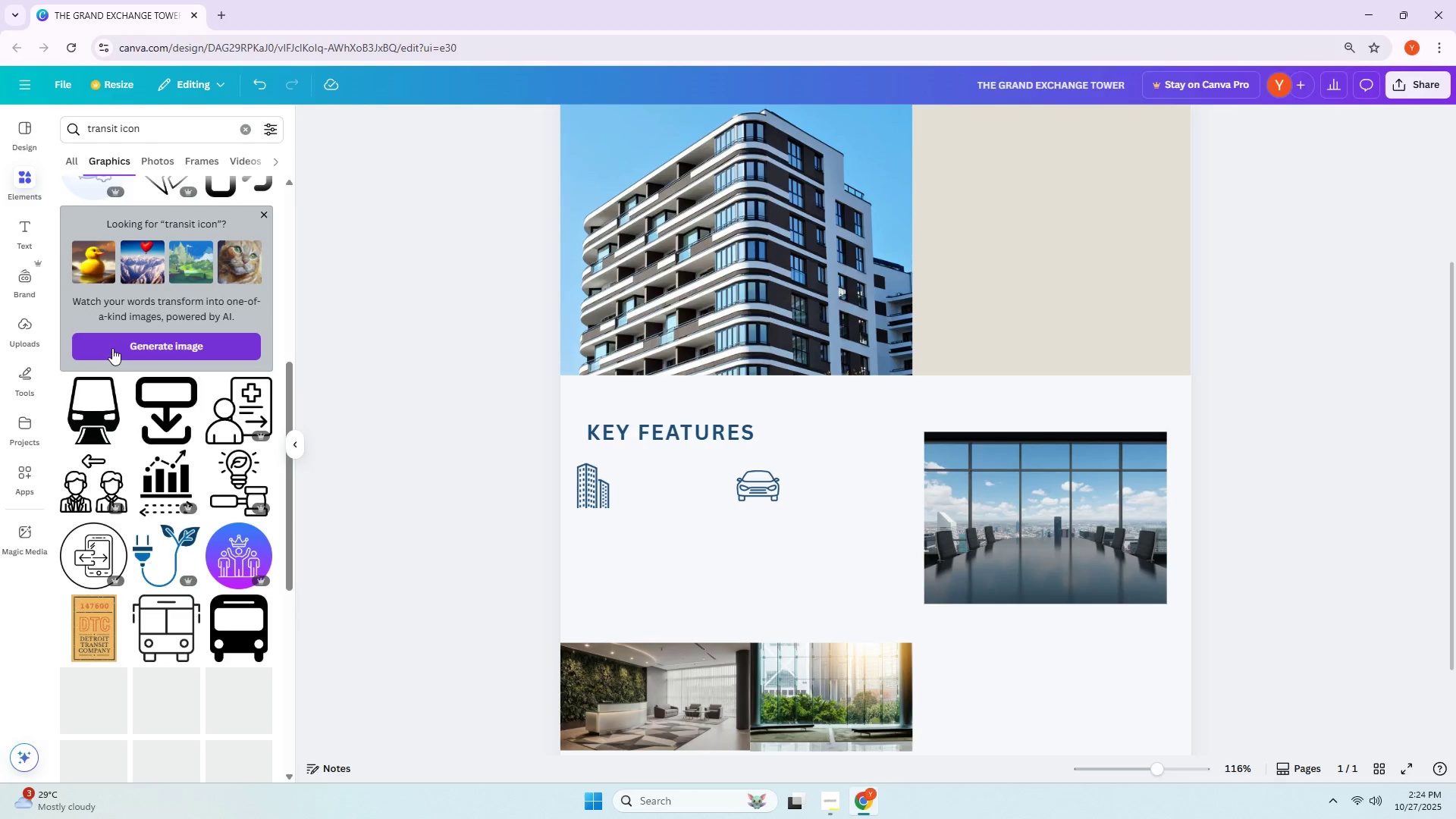 
scroll: coordinate [139, 320], scroll_direction: up, amount: 7.0
 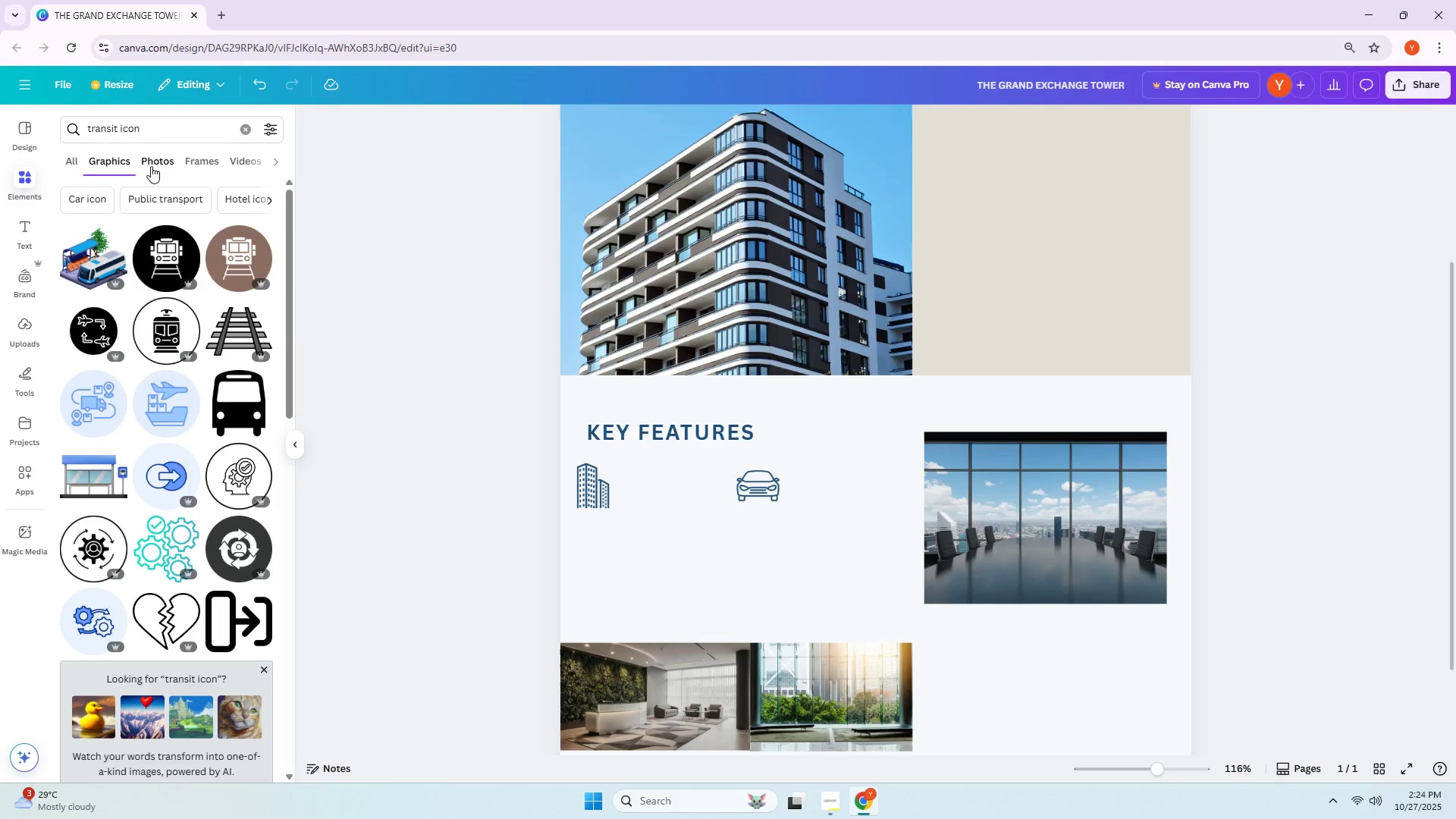 
wait(20.44)
 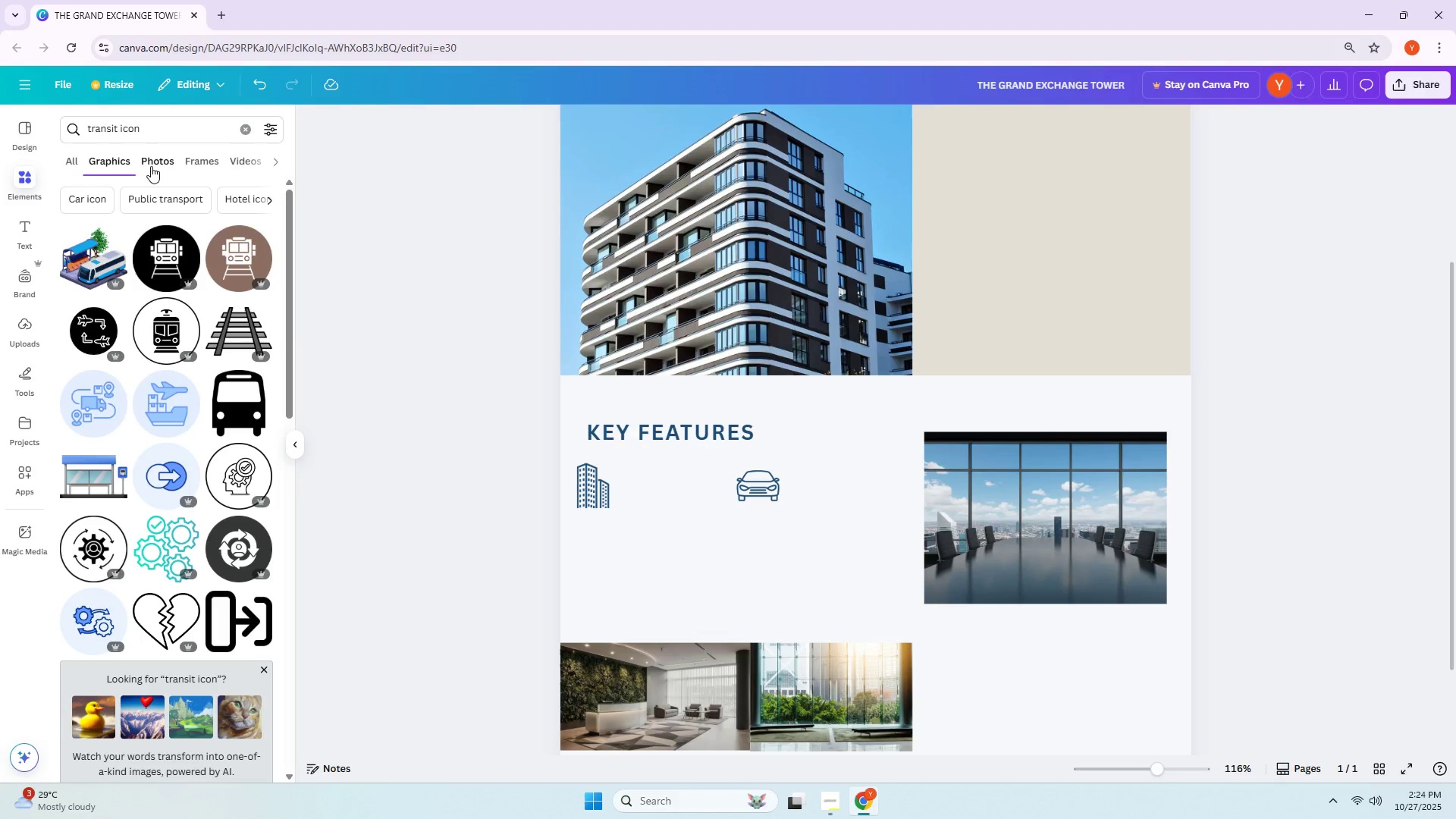 
scroll: coordinate [213, 434], scroll_direction: down, amount: 11.0
 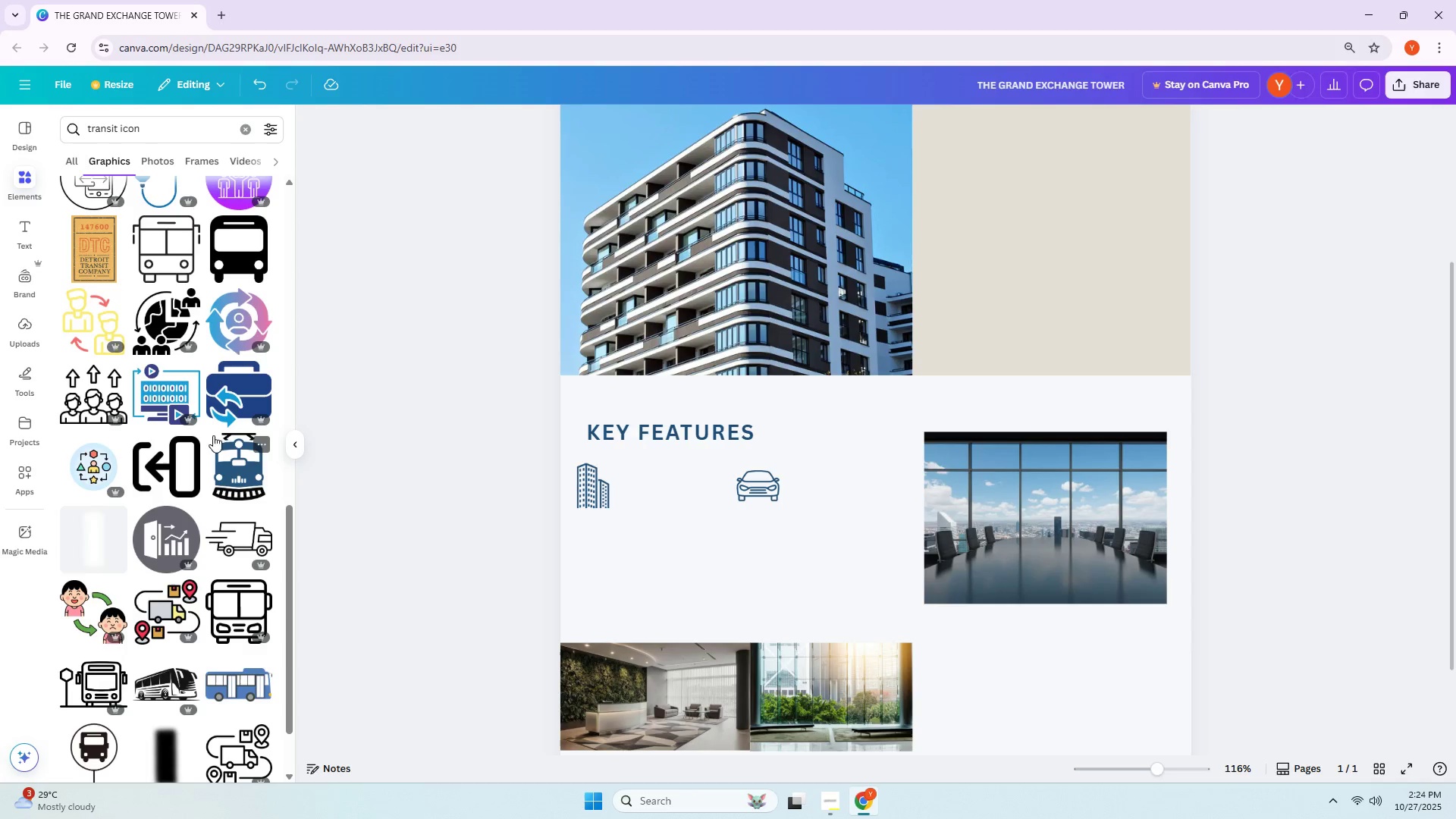 
wait(7.06)
 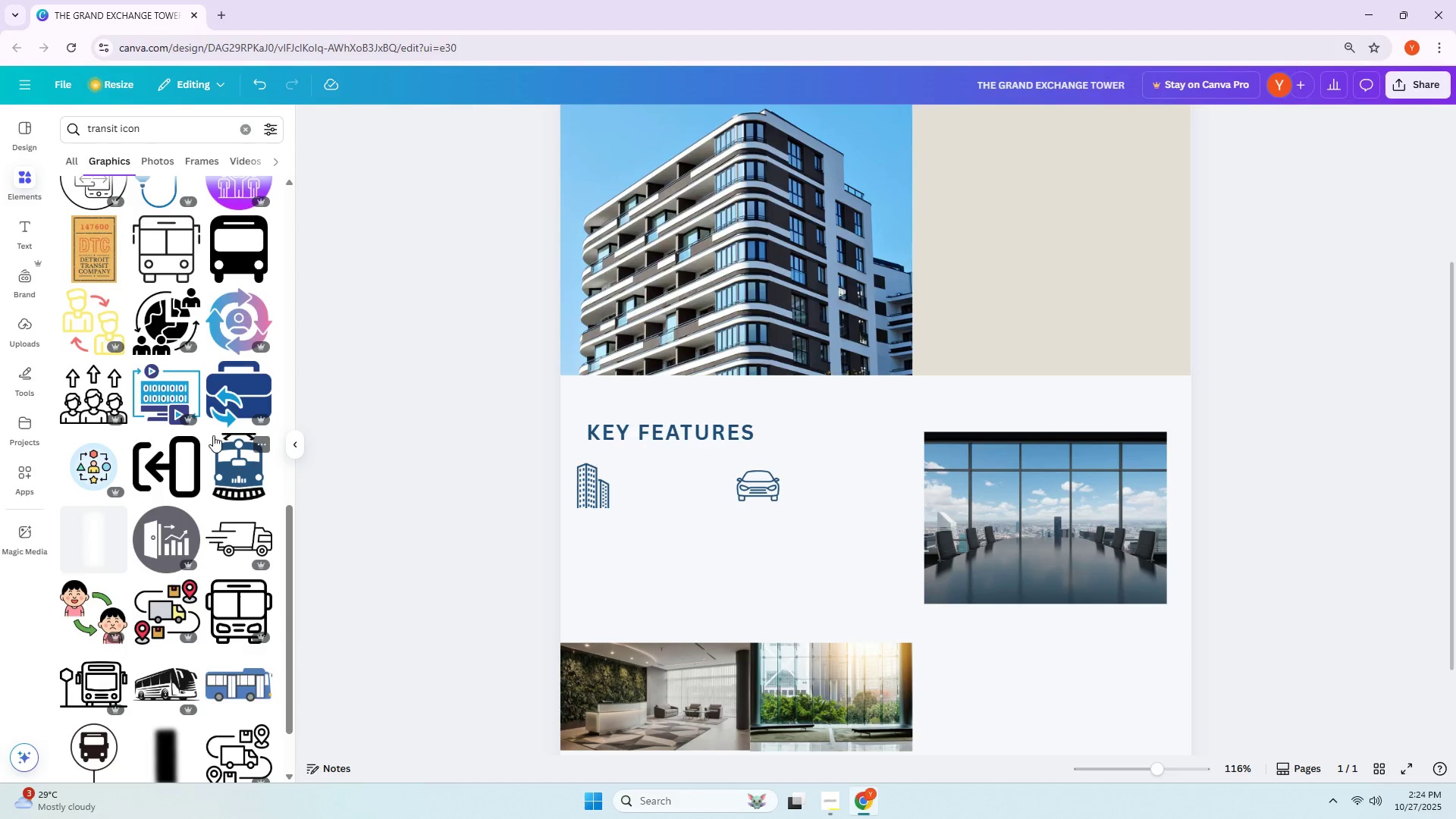 
left_click([233, 600])
 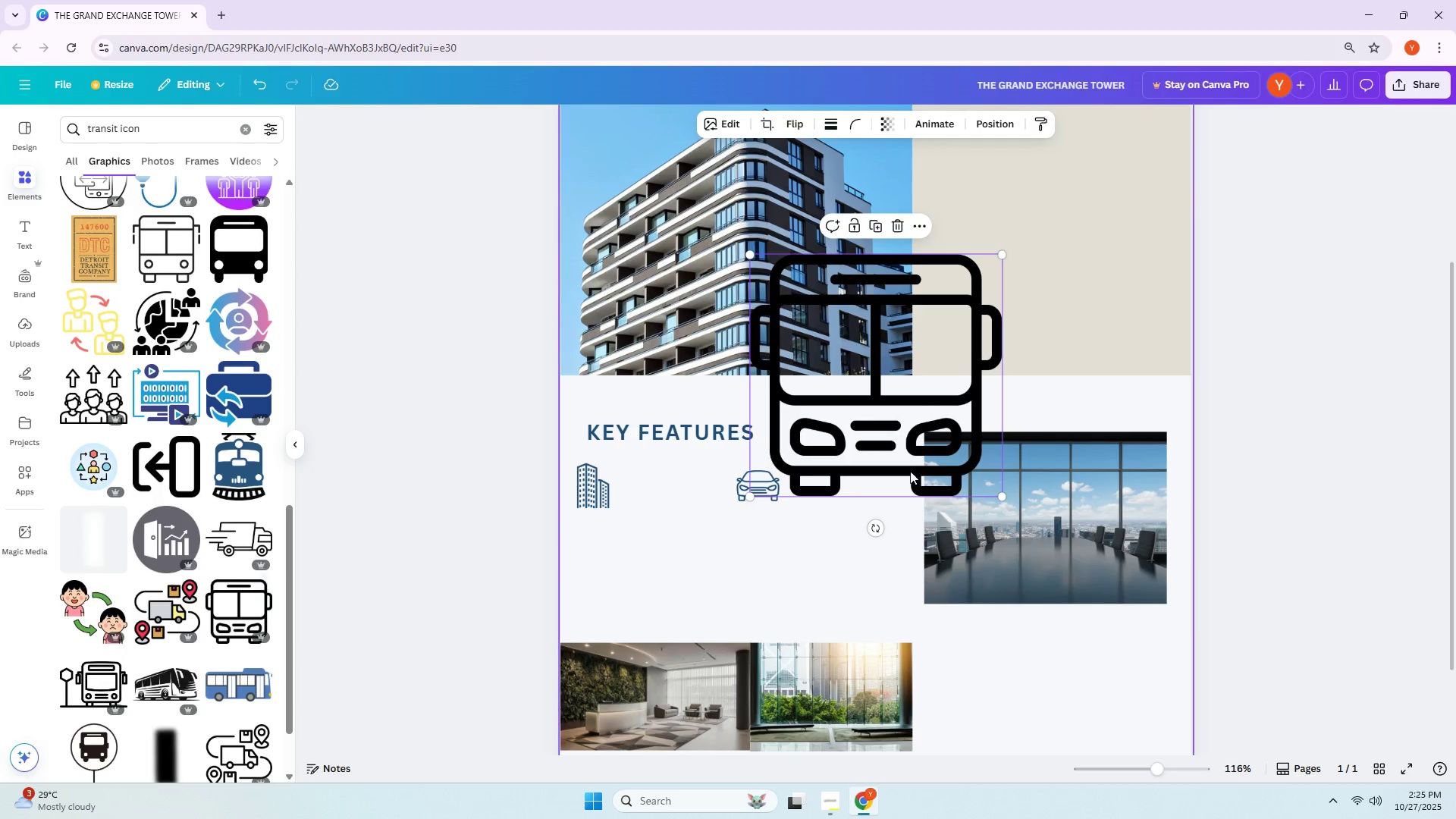 
left_click_drag(start_coordinate=[921, 408], to_coordinate=[817, 504])
 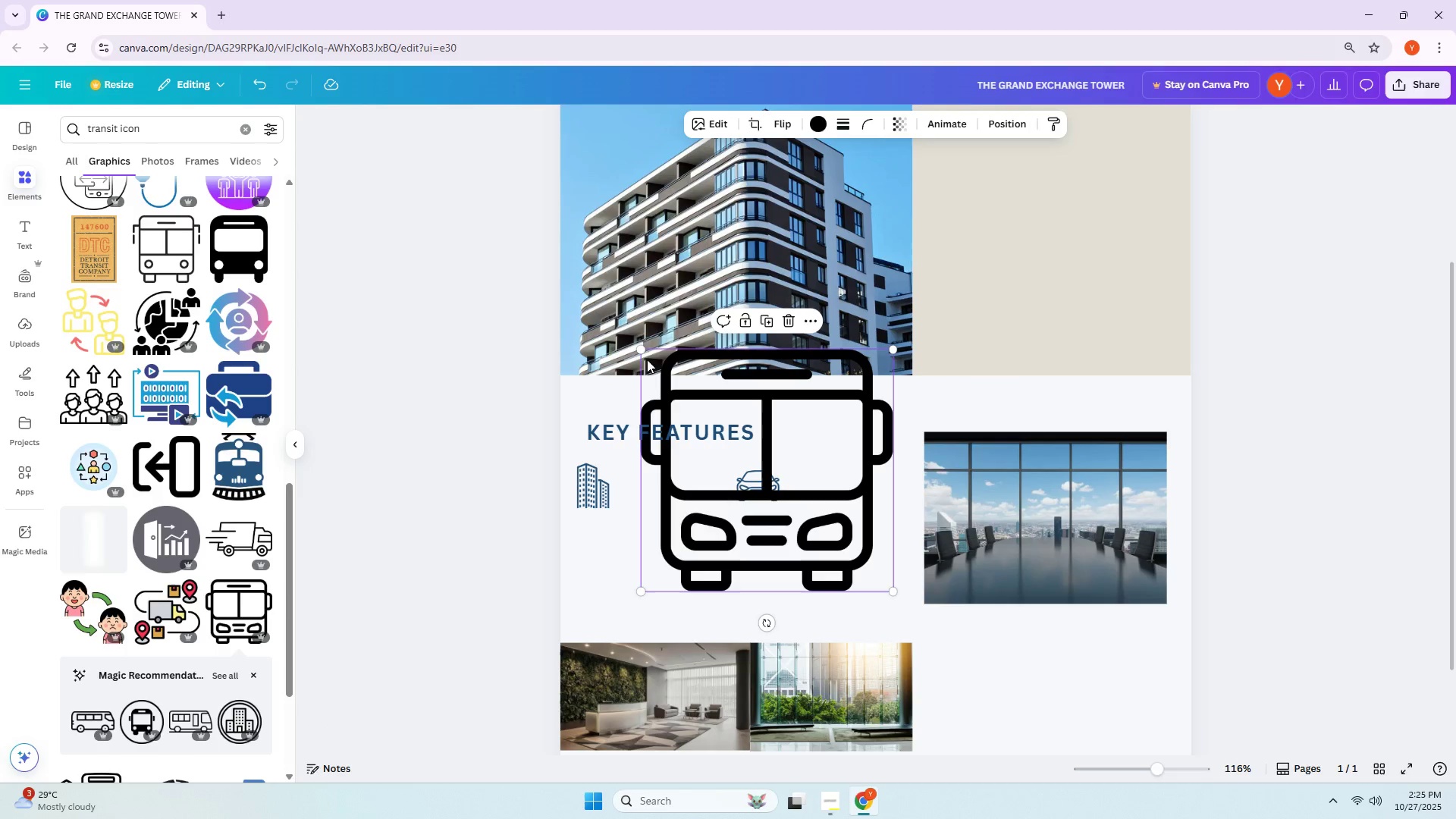 
left_click_drag(start_coordinate=[645, 353], to_coordinate=[830, 566])
 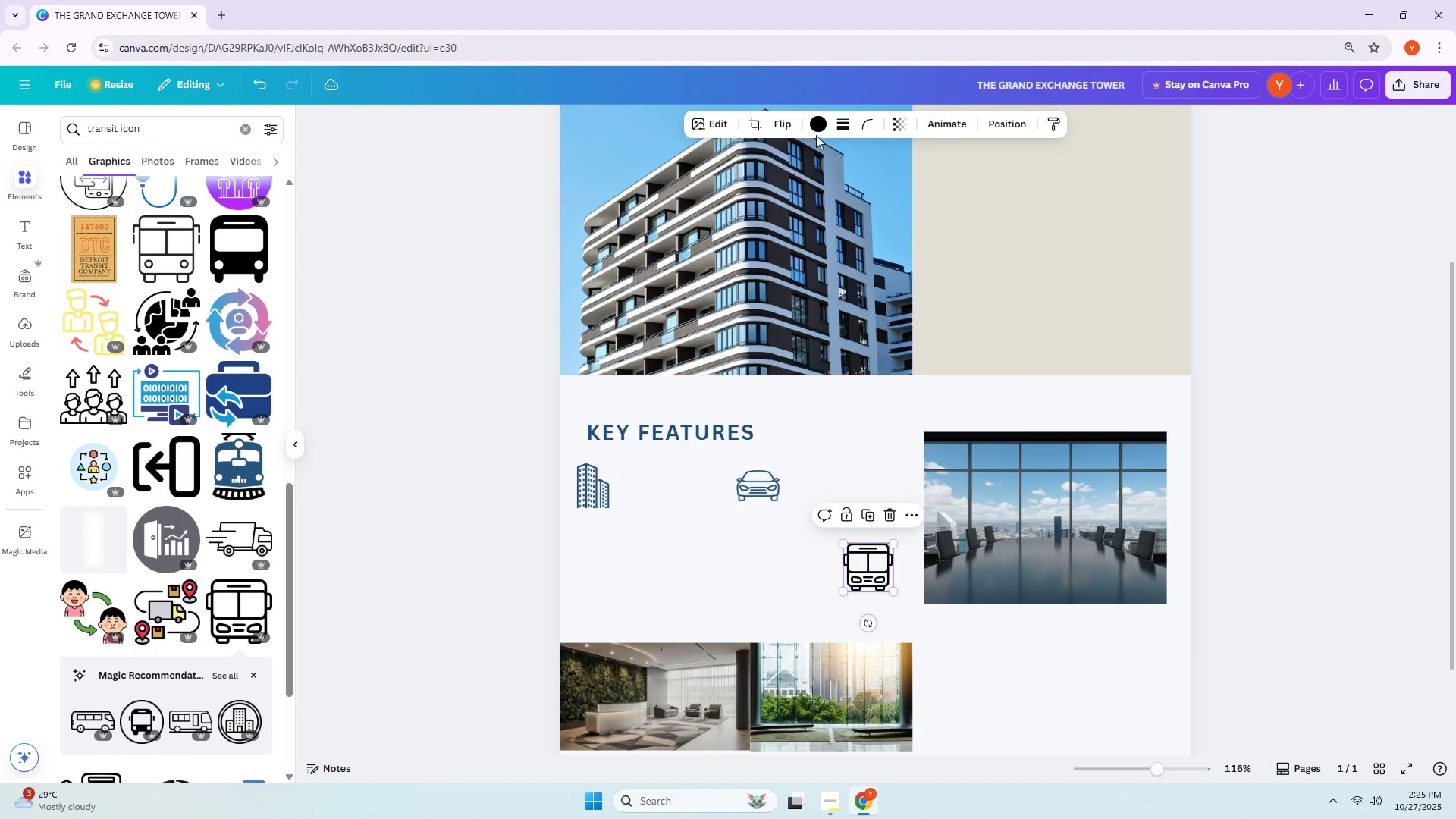 
left_click([813, 127])
 